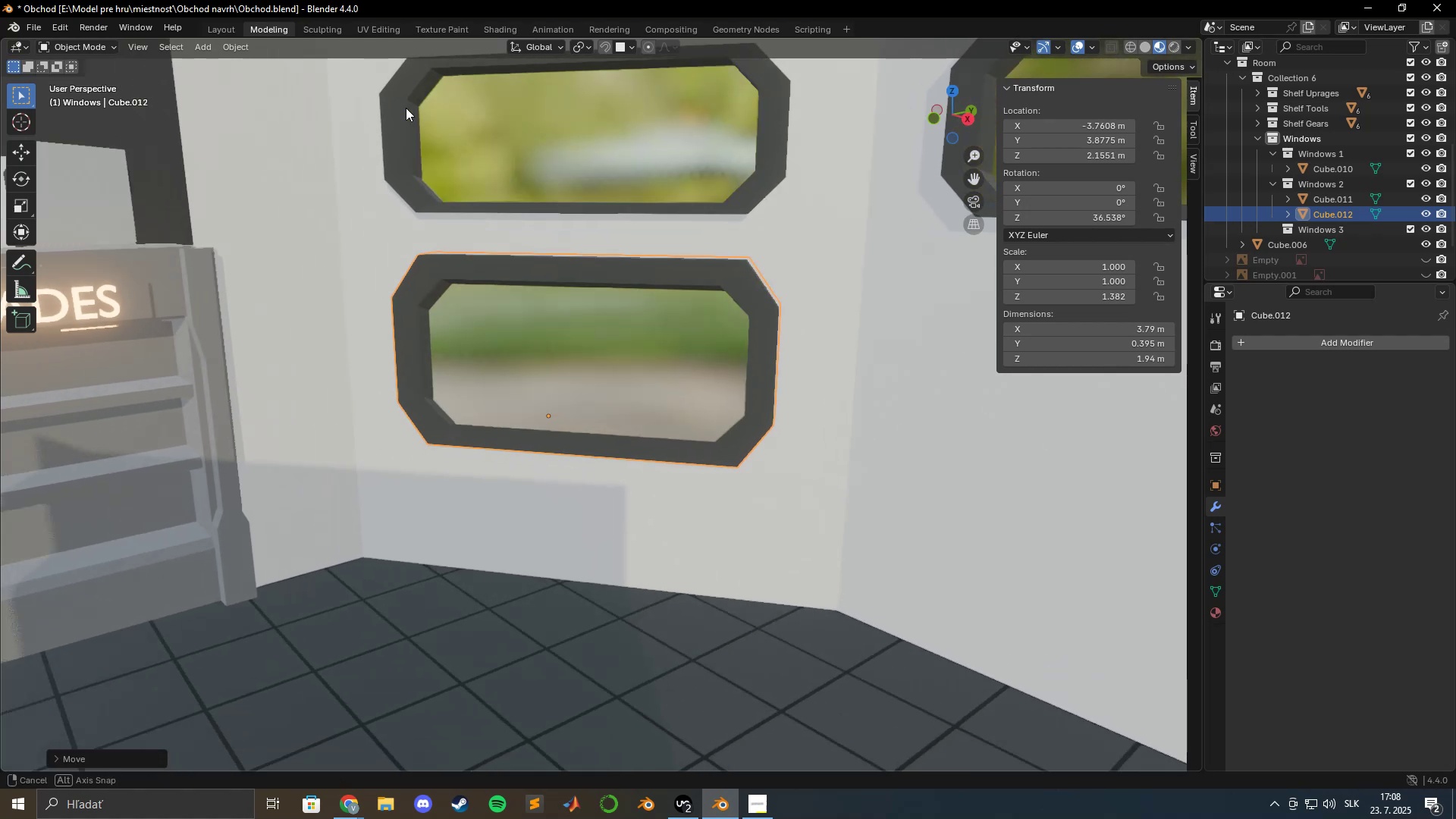 
scroll: coordinate [400, 111], scroll_direction: down, amount: 4.0
 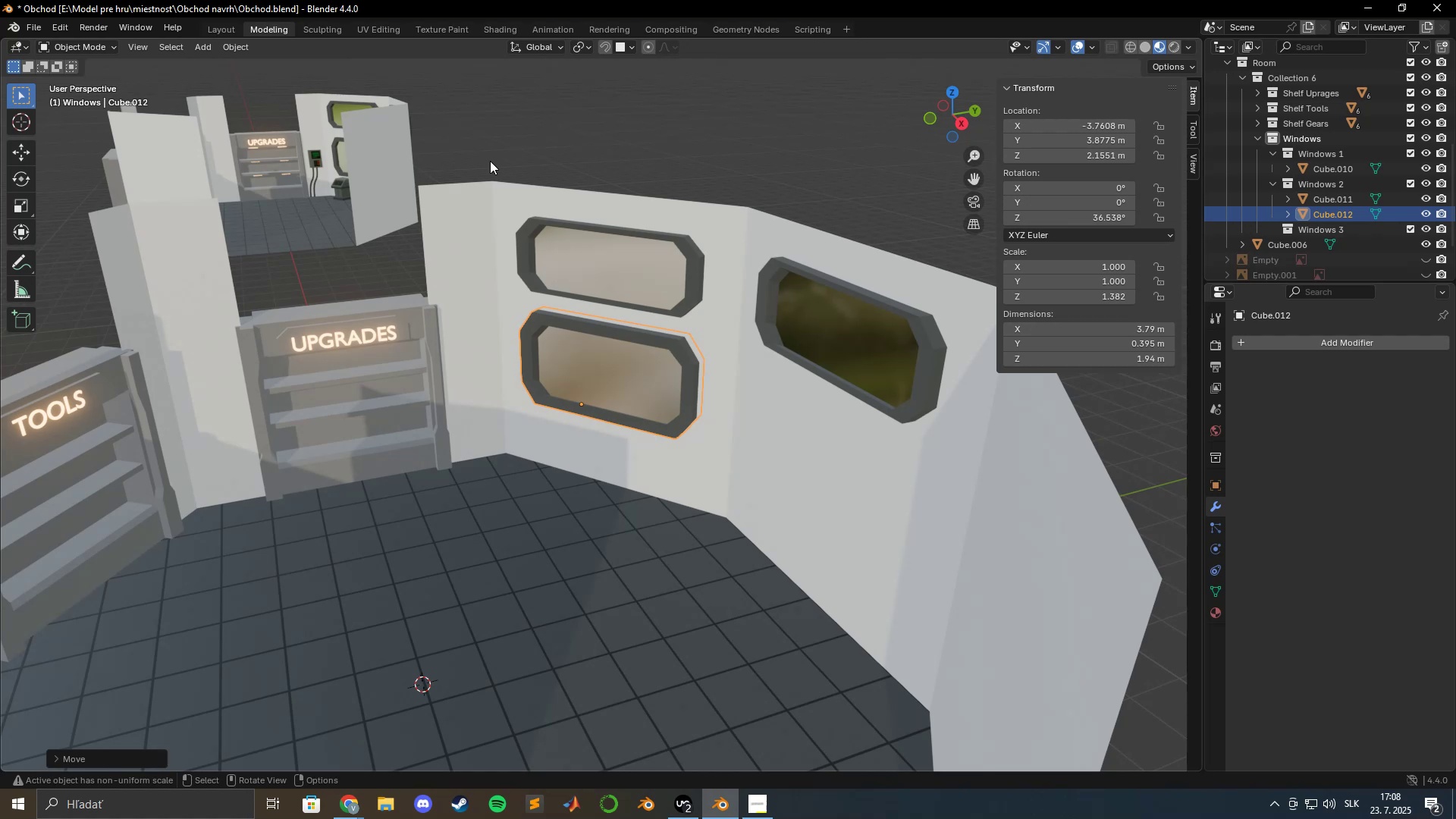 
wait(12.56)
 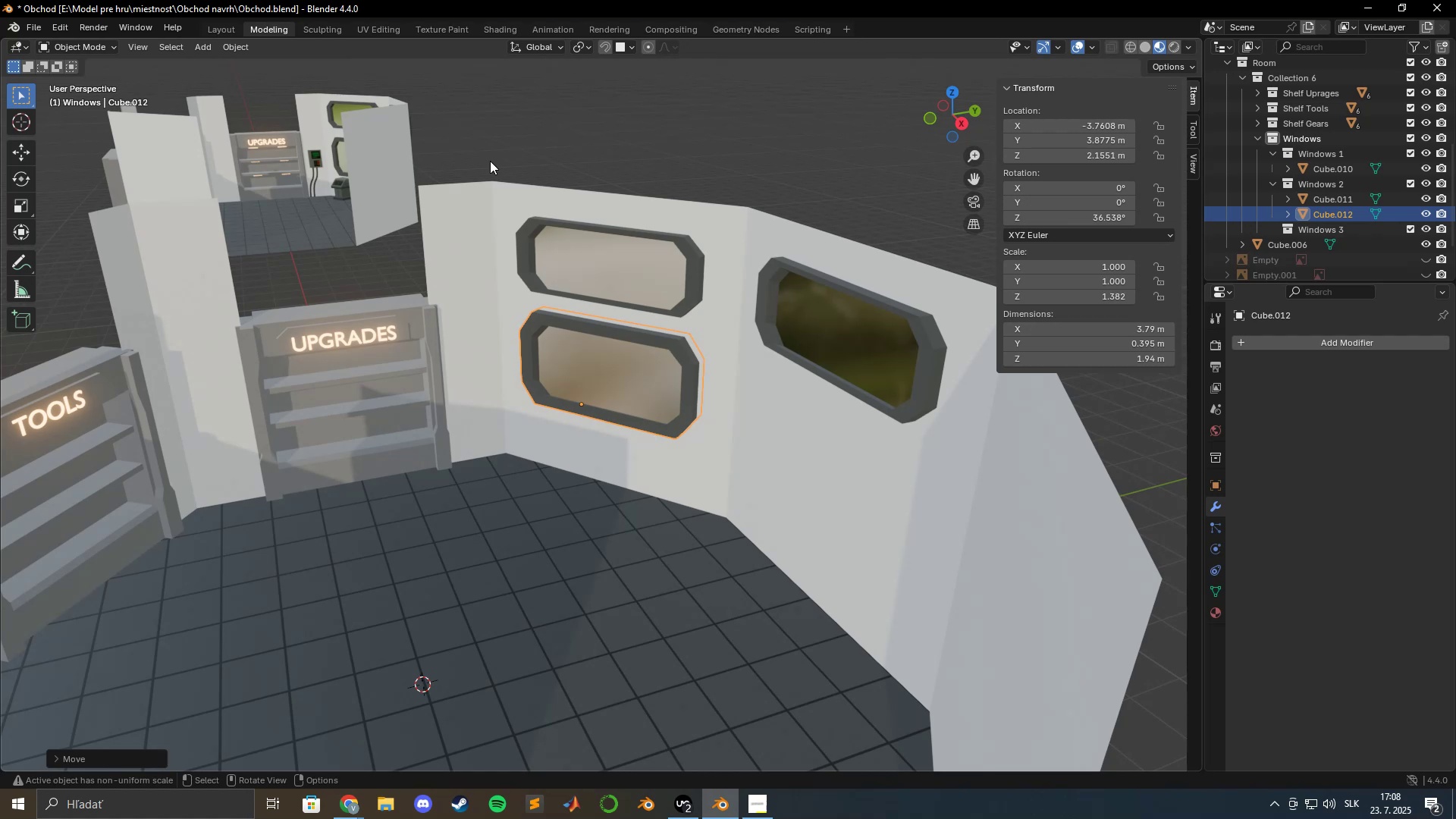 
hold_key(key=ShiftLeft, duration=0.86)
 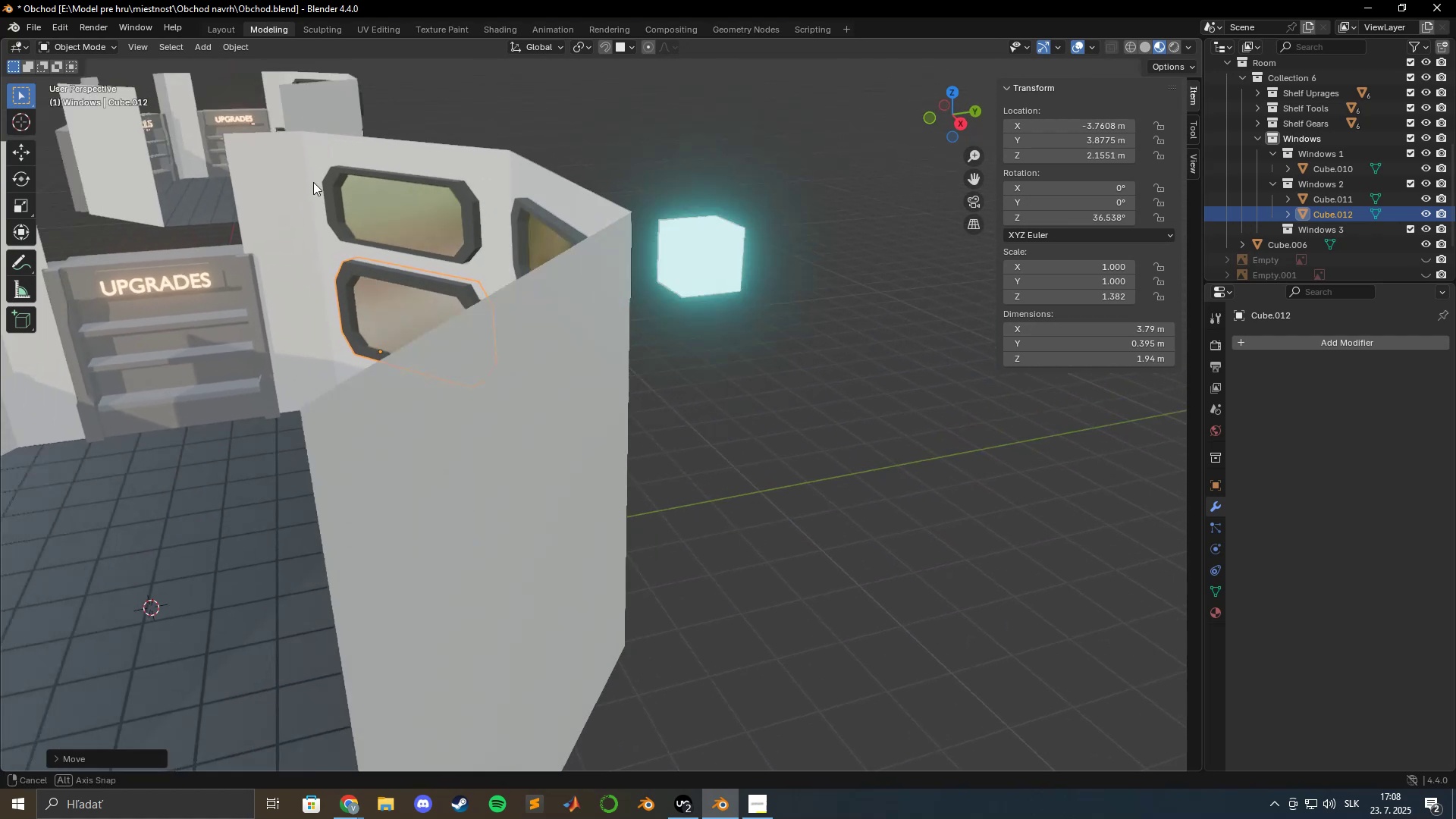 
hold_key(key=ShiftLeft, duration=0.56)
 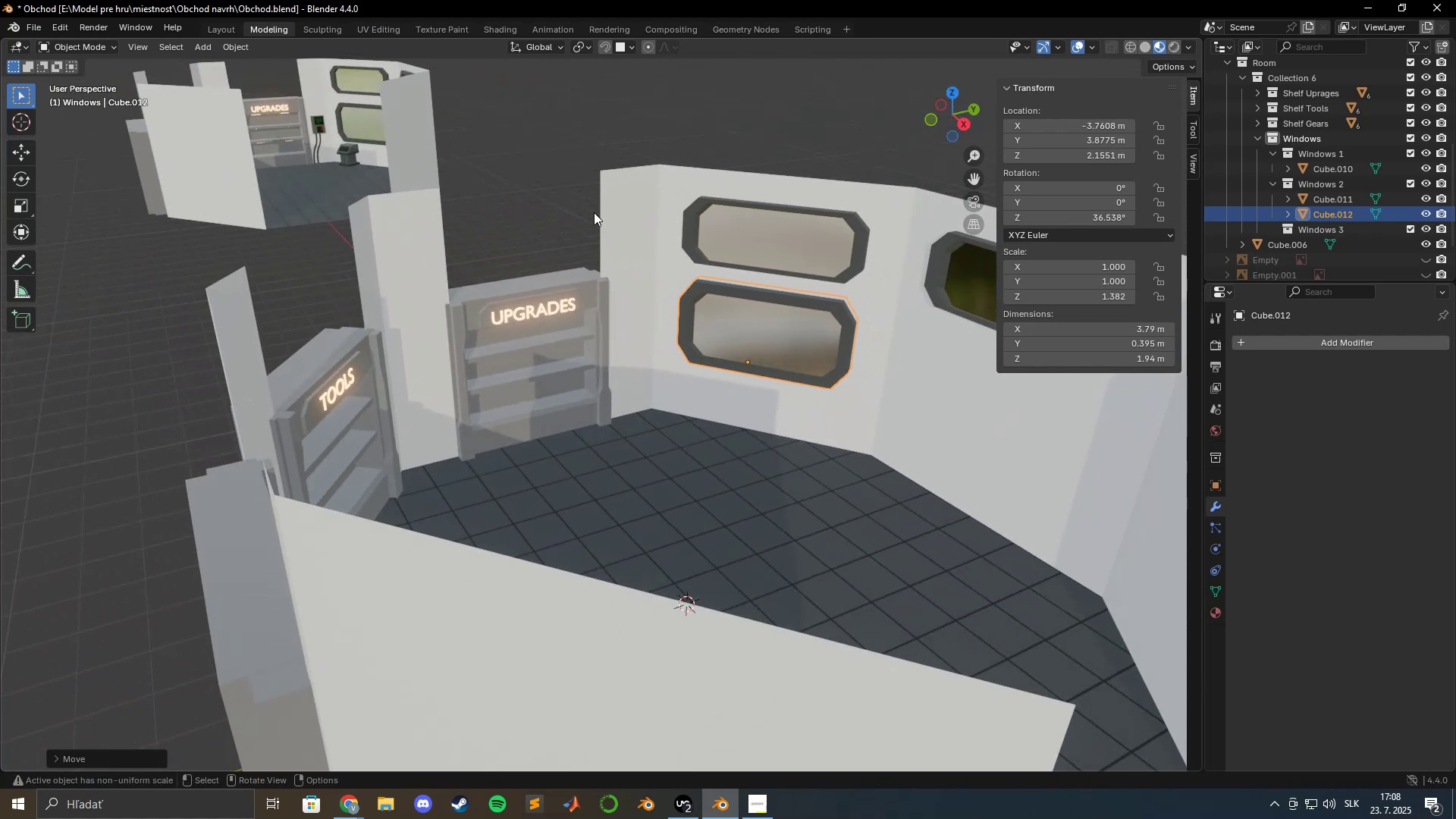 
hold_key(key=ShiftLeft, duration=0.46)
 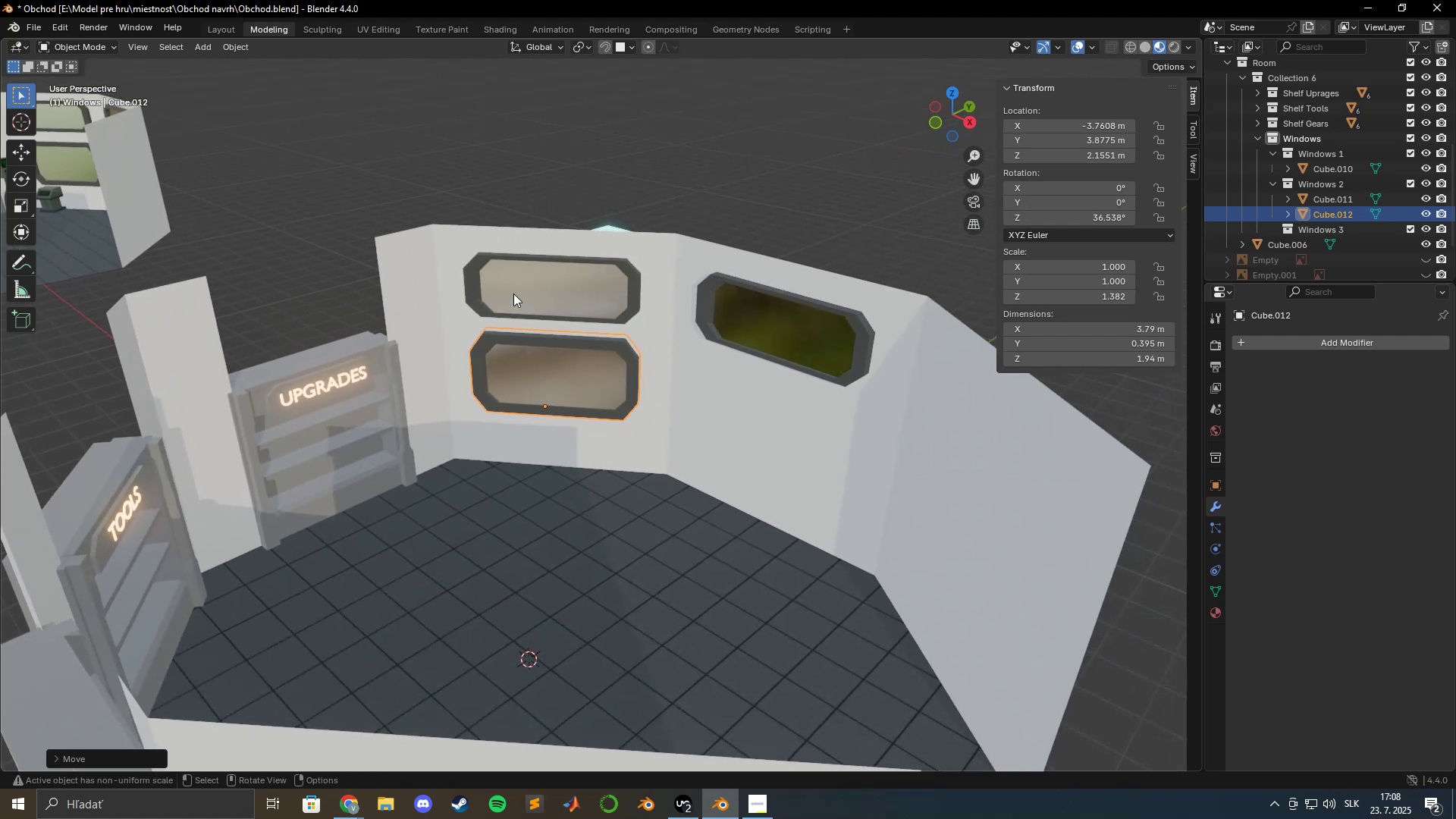 
scroll: coordinate [527, 303], scroll_direction: up, amount: 5.0
 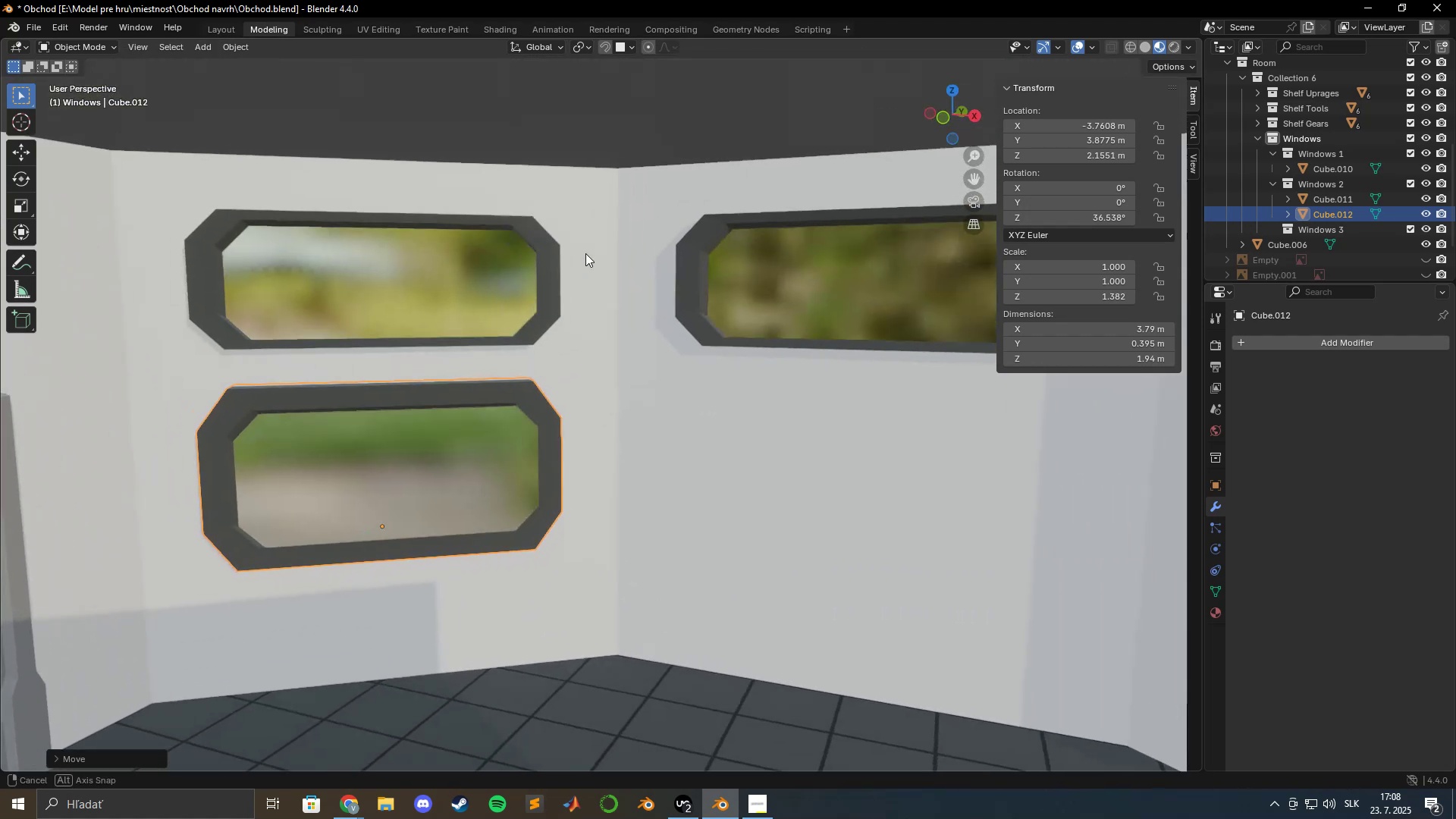 
hold_key(key=ShiftLeft, duration=0.9)
 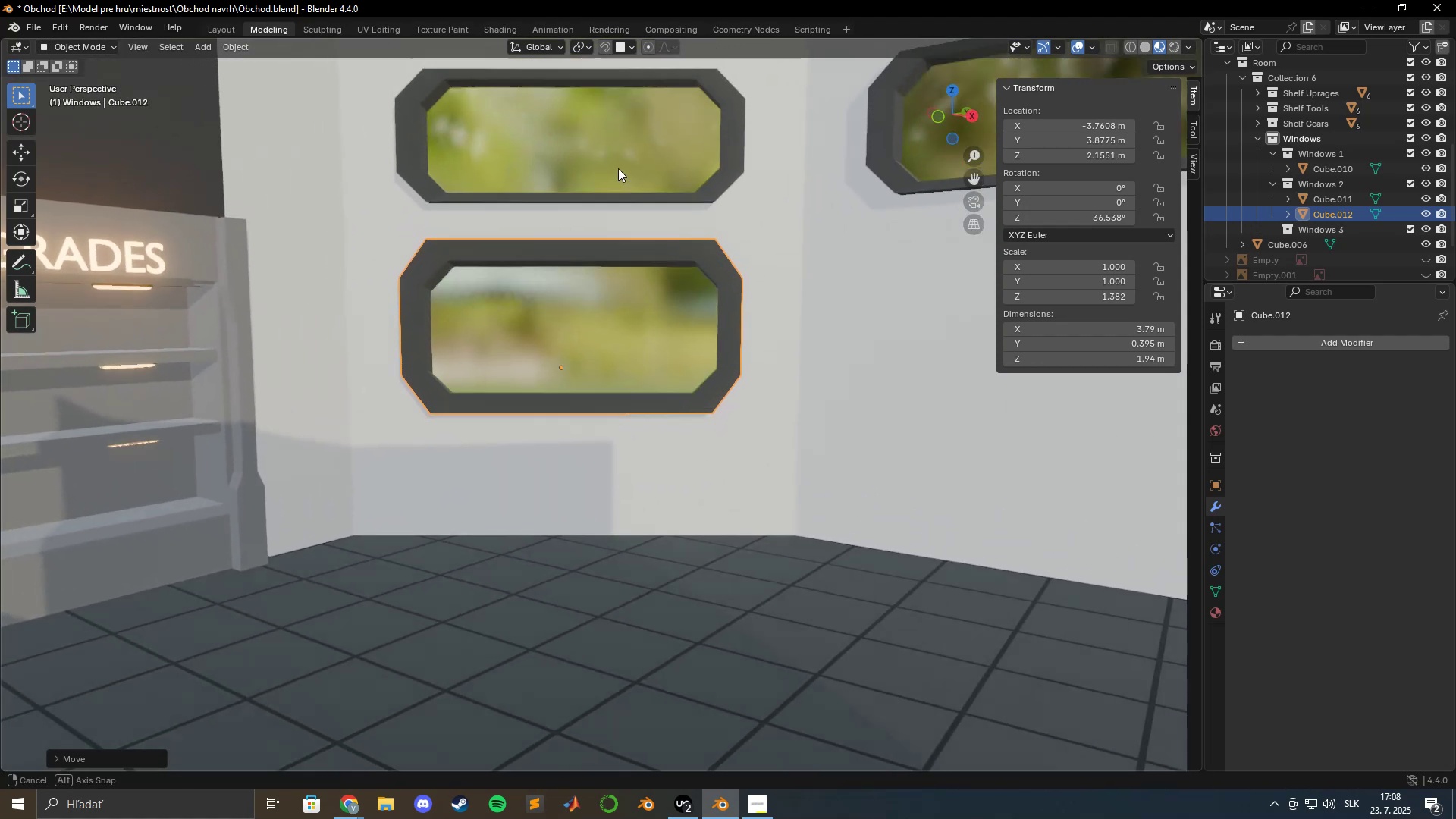 
hold_key(key=ShiftLeft, duration=0.64)
 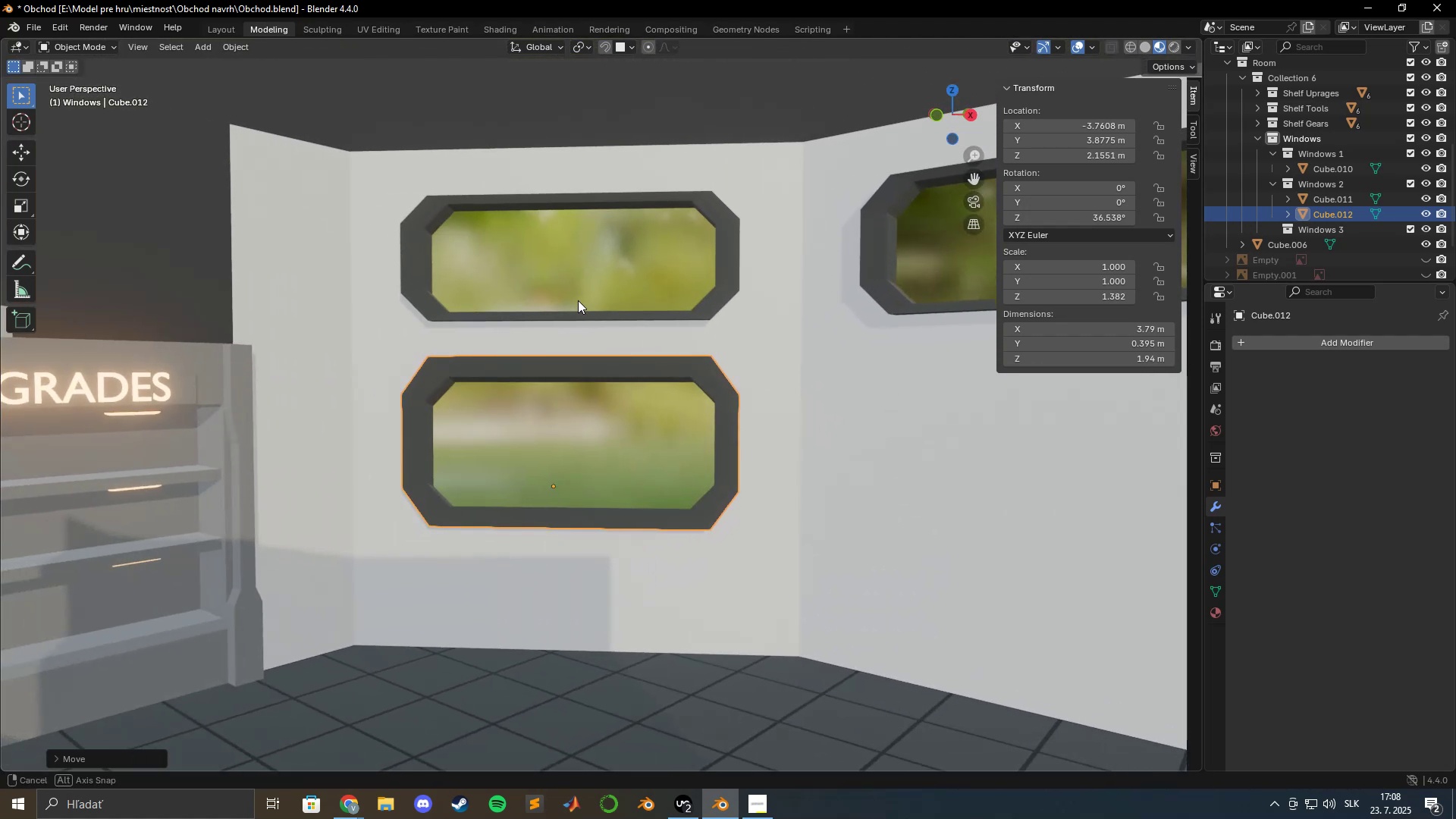 
hold_key(key=ShiftLeft, duration=0.6)
 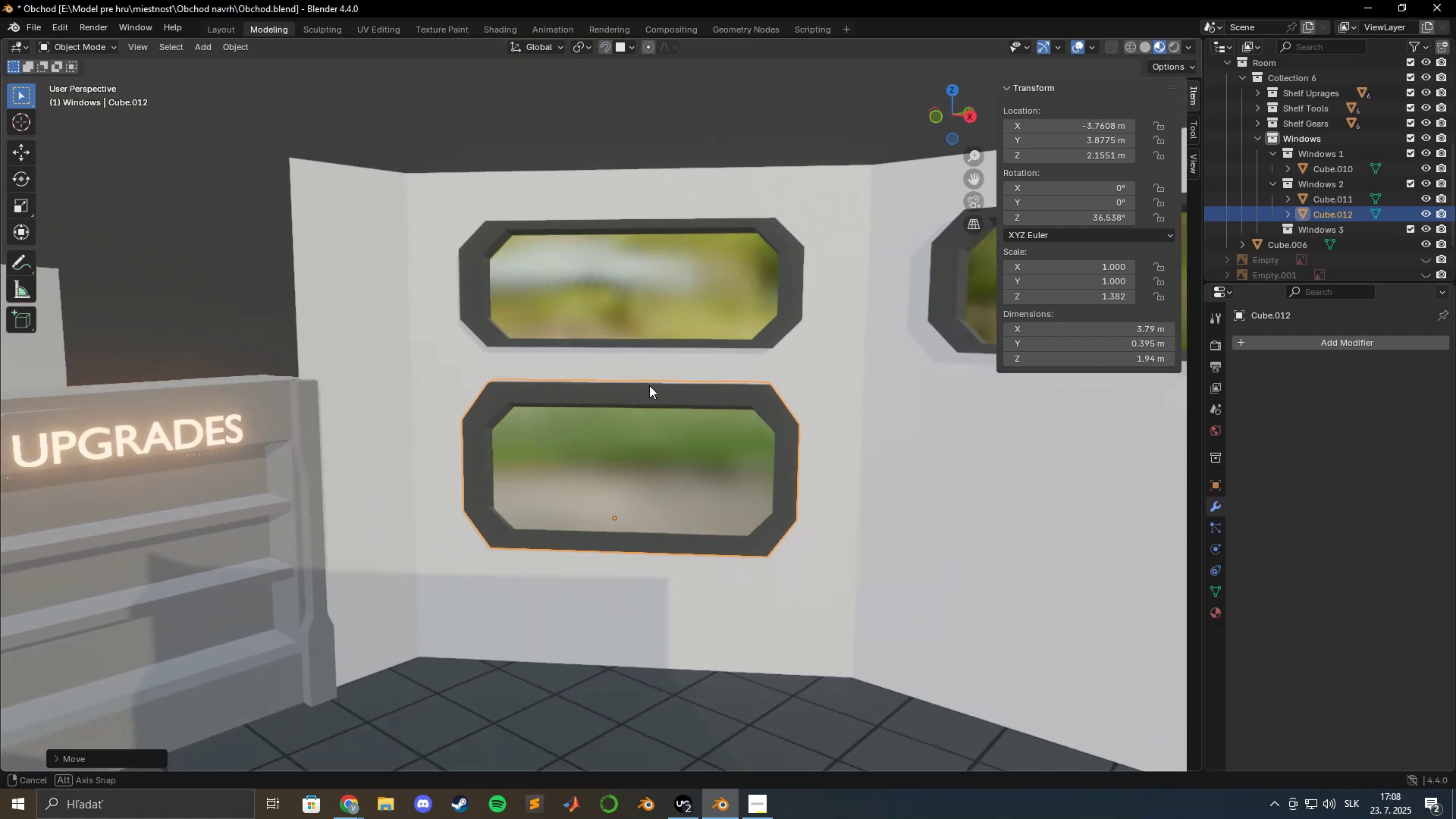 
scroll: coordinate [627, 387], scroll_direction: down, amount: 8.0
 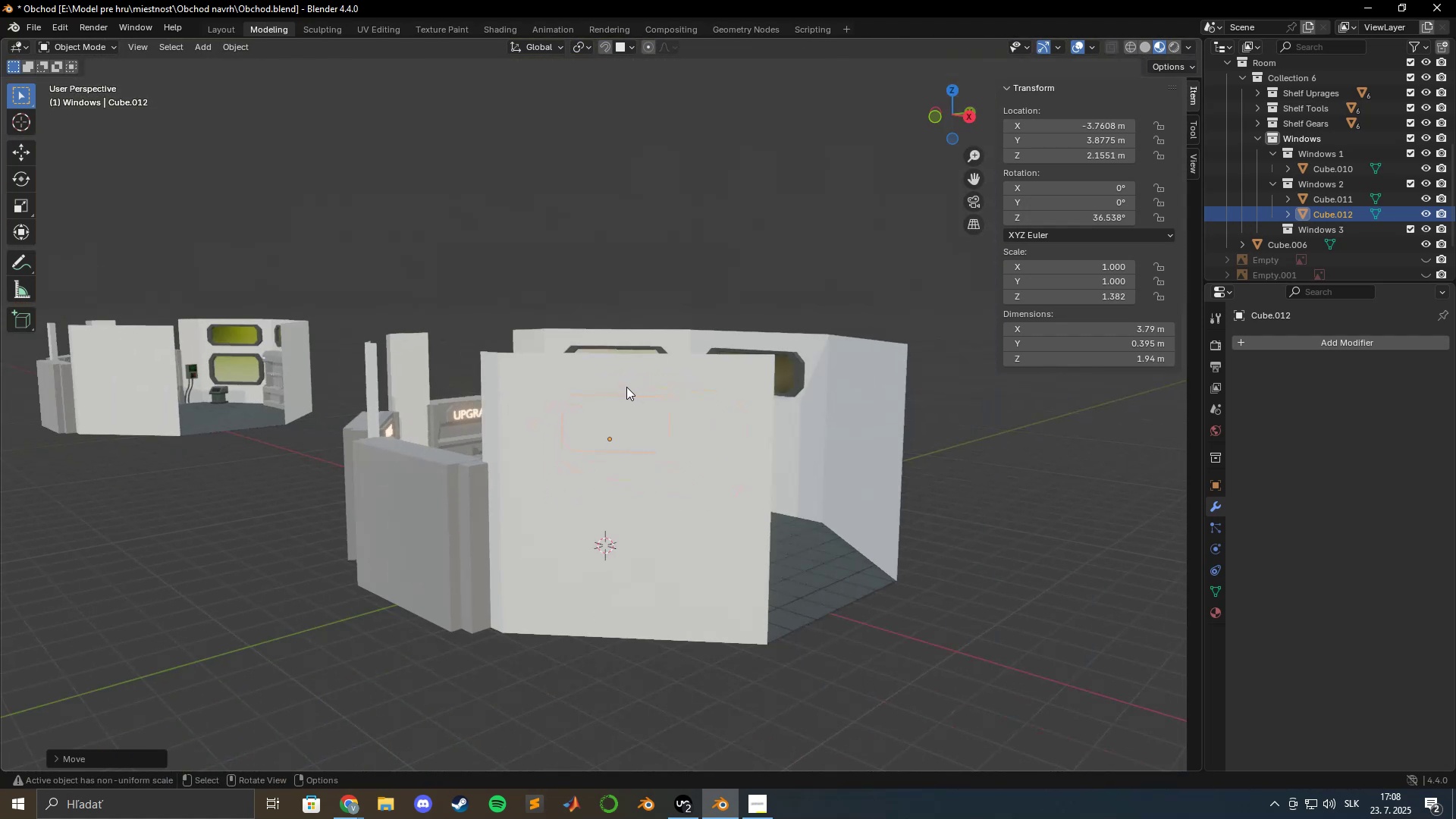 
mouse_move([636, 381])
 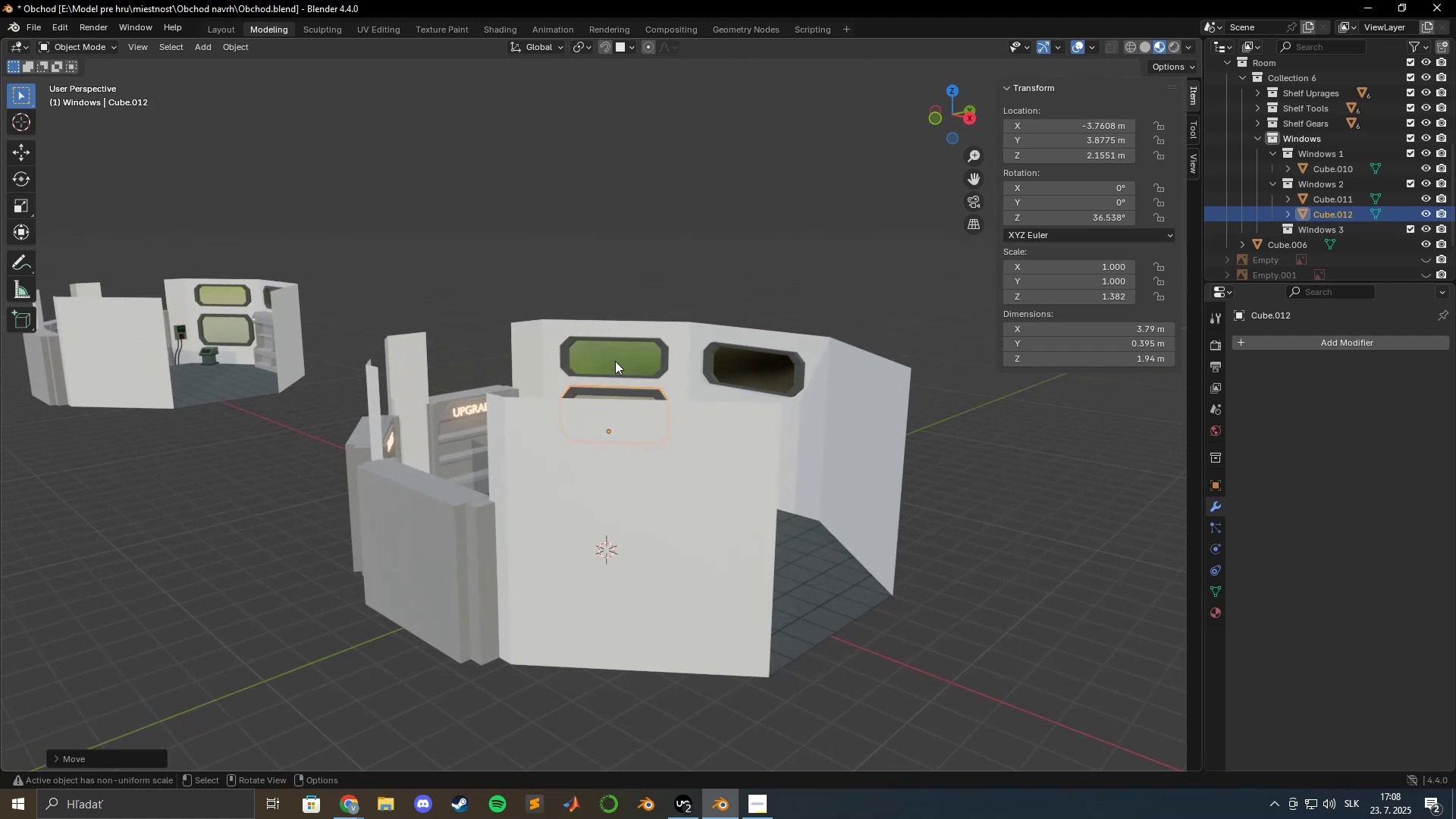 
scroll: coordinate [620, 384], scroll_direction: up, amount: 10.0
 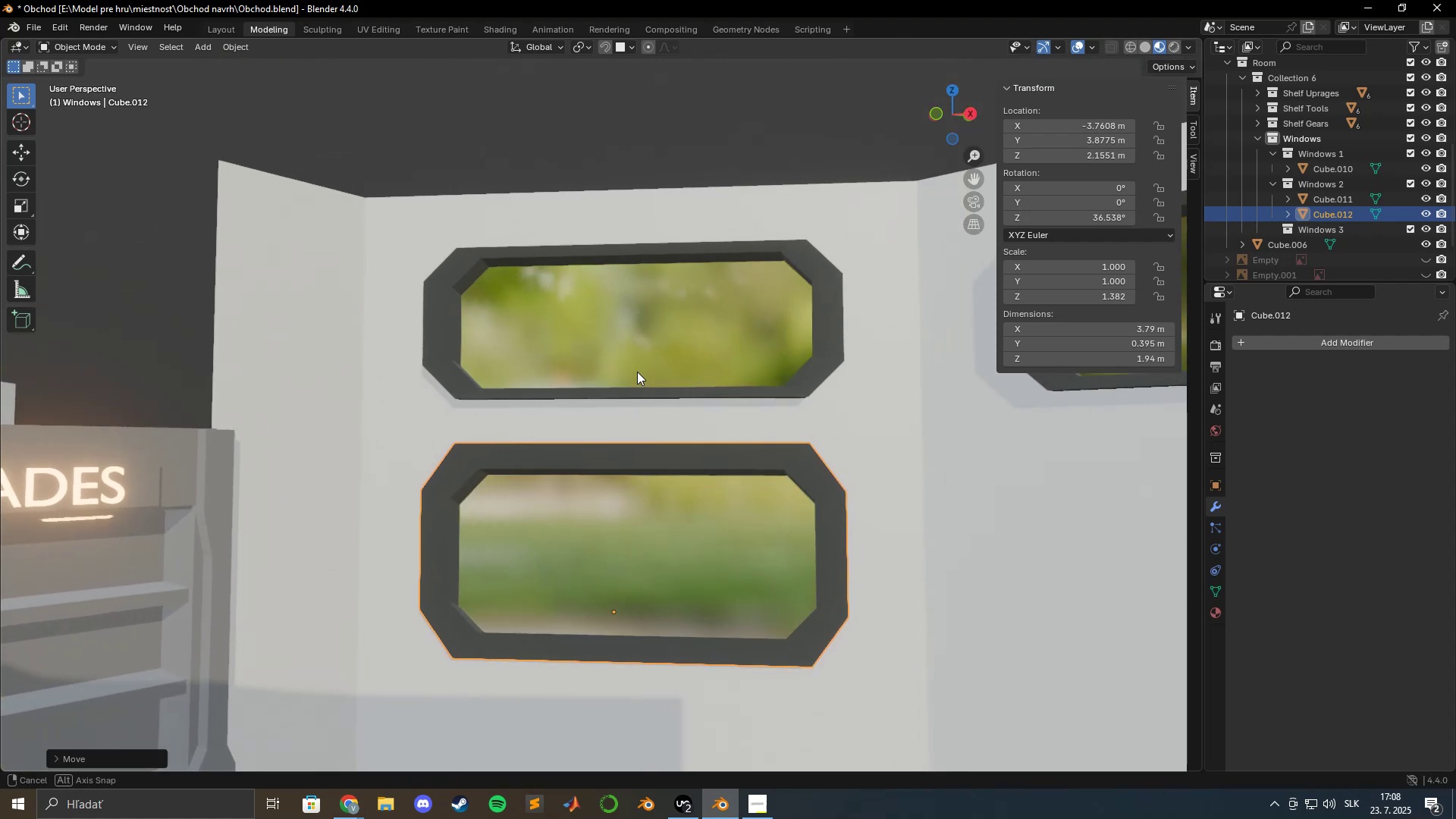 
hold_key(key=ShiftLeft, duration=0.64)
 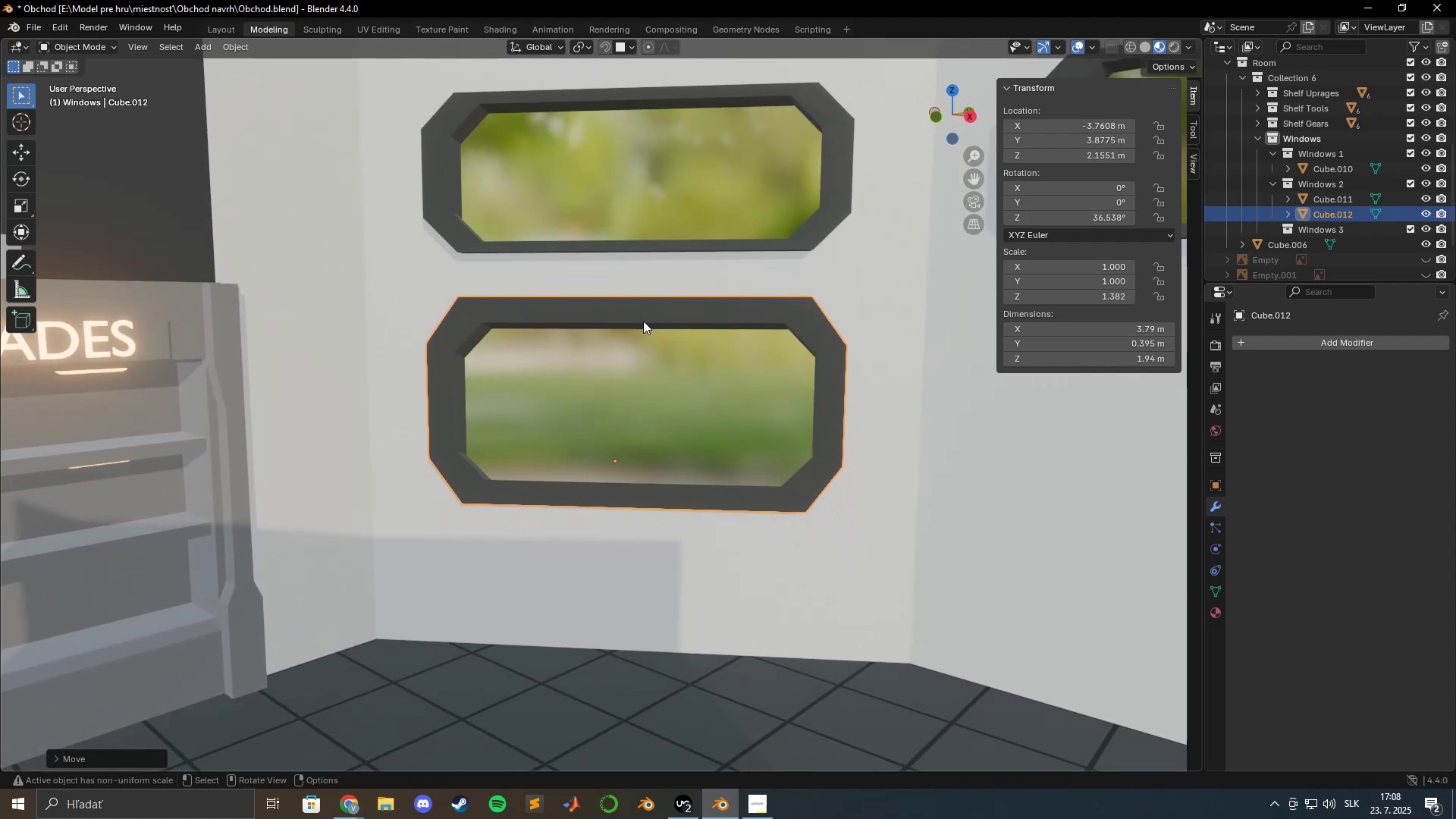 
key(Tab)
 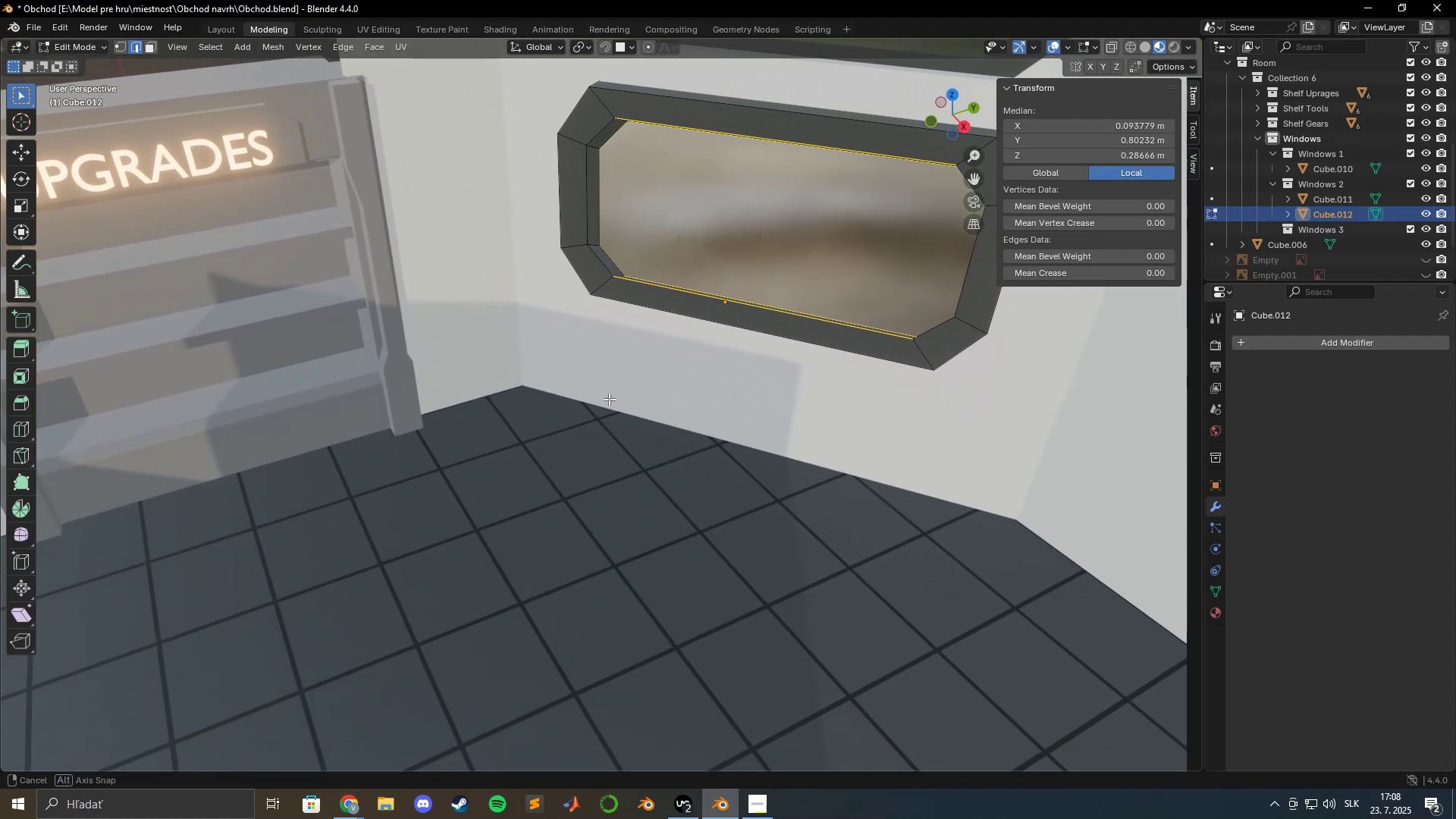 
hold_key(key=ShiftLeft, duration=0.92)
scroll: coordinate [547, 486], scroll_direction: up, amount: 1.0
 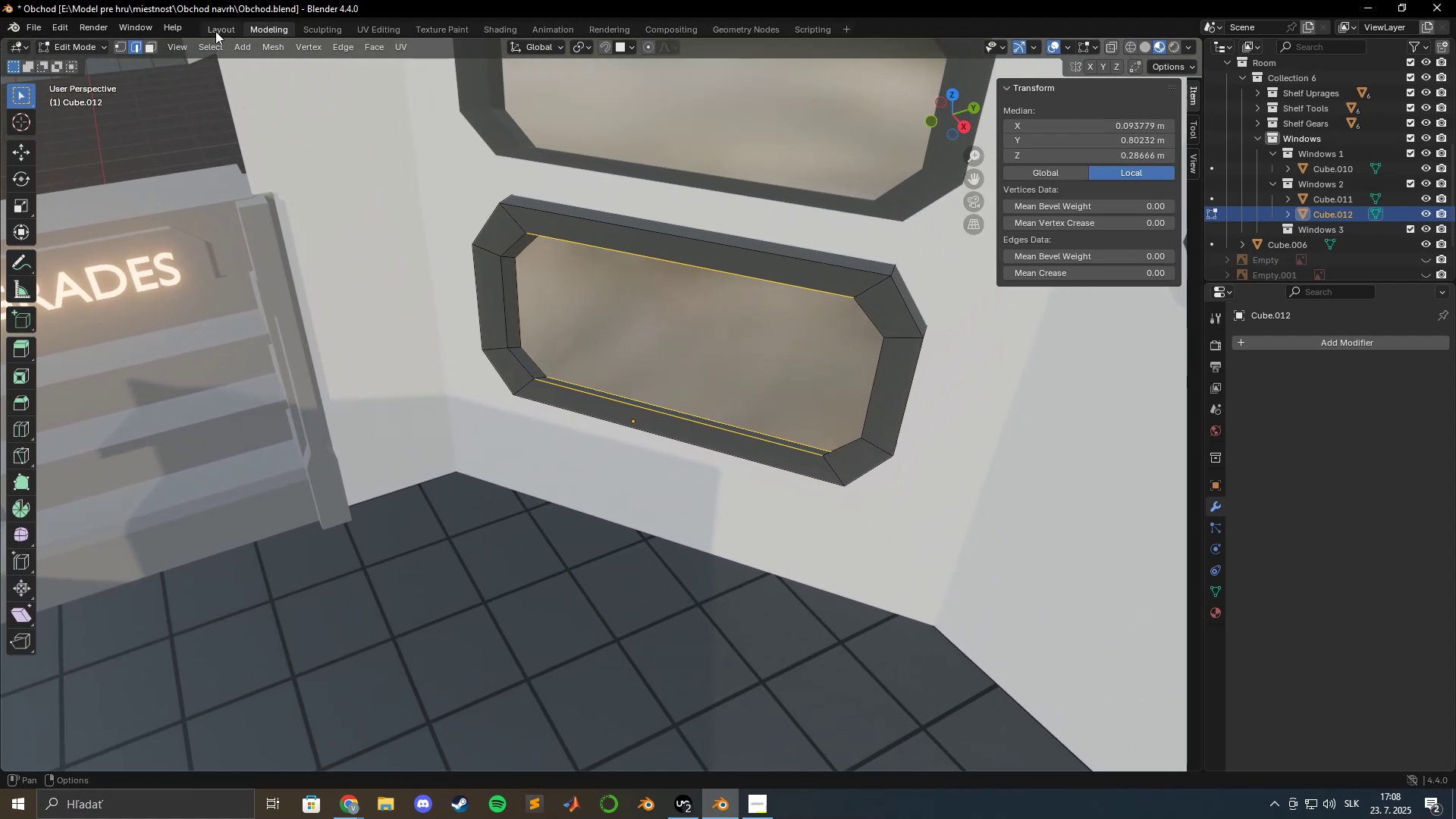 
left_click([180, 52])
 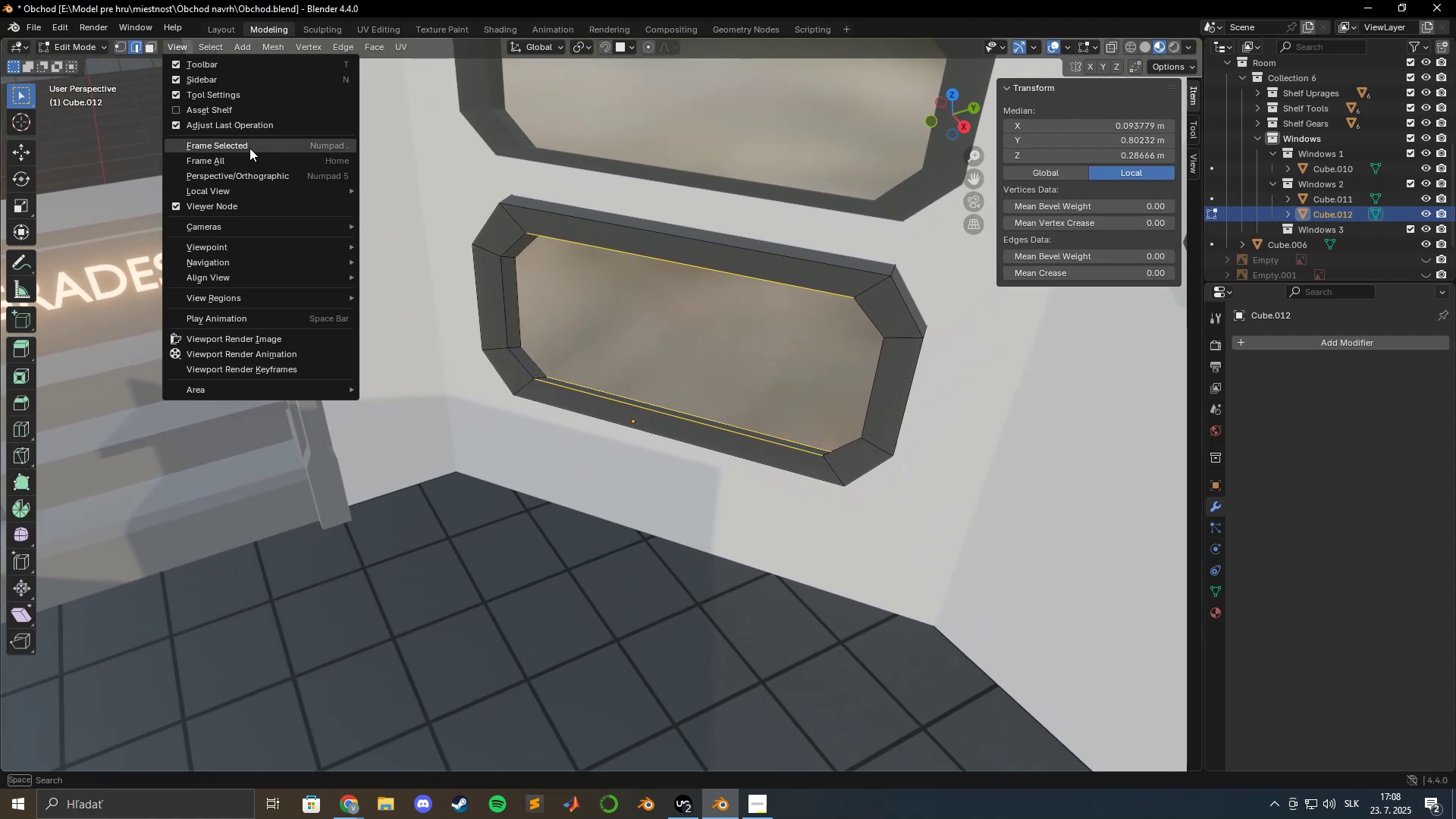 
left_click([249, 149])
 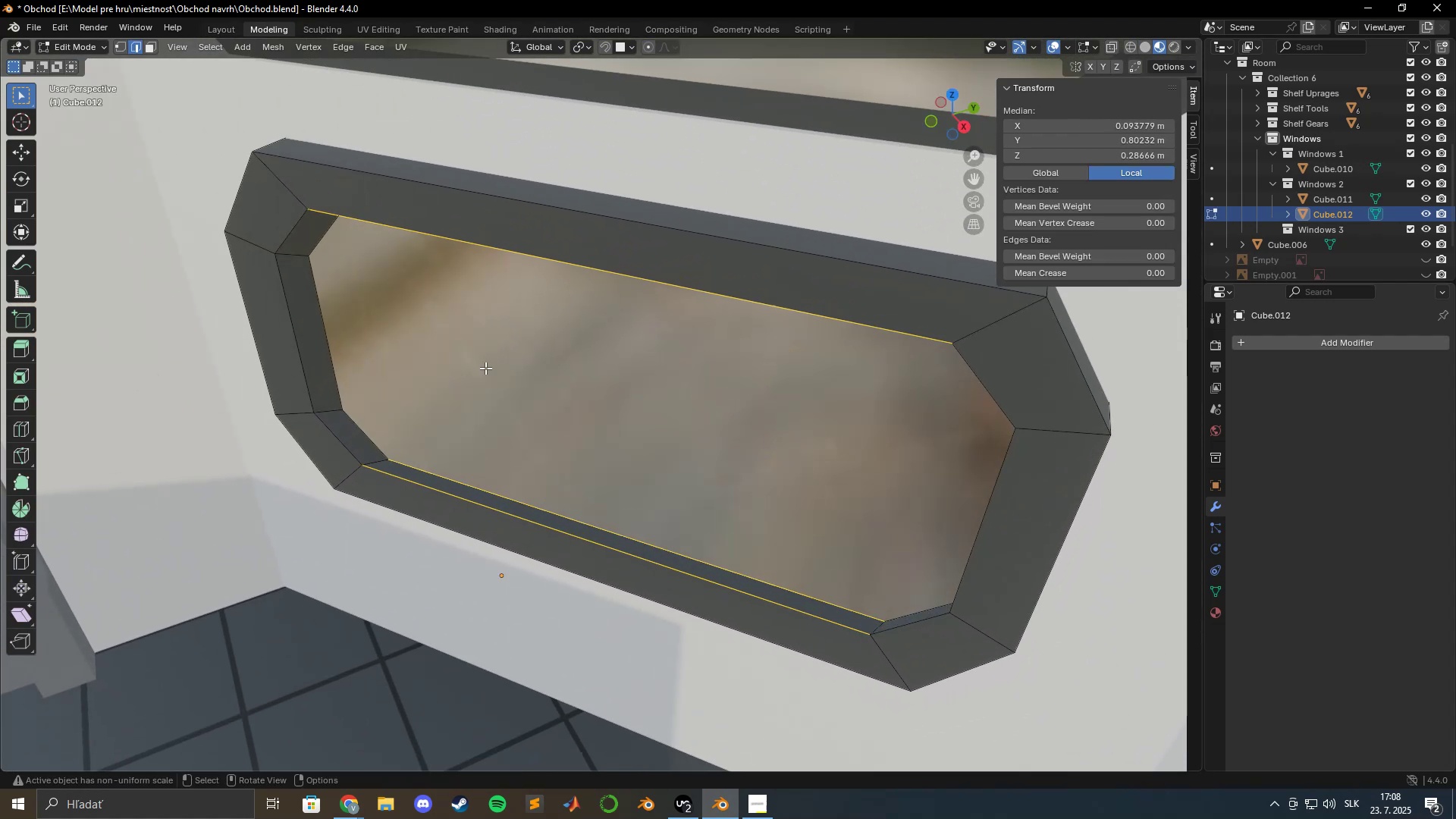 
scroll: coordinate [514, 438], scroll_direction: up, amount: 6.0
 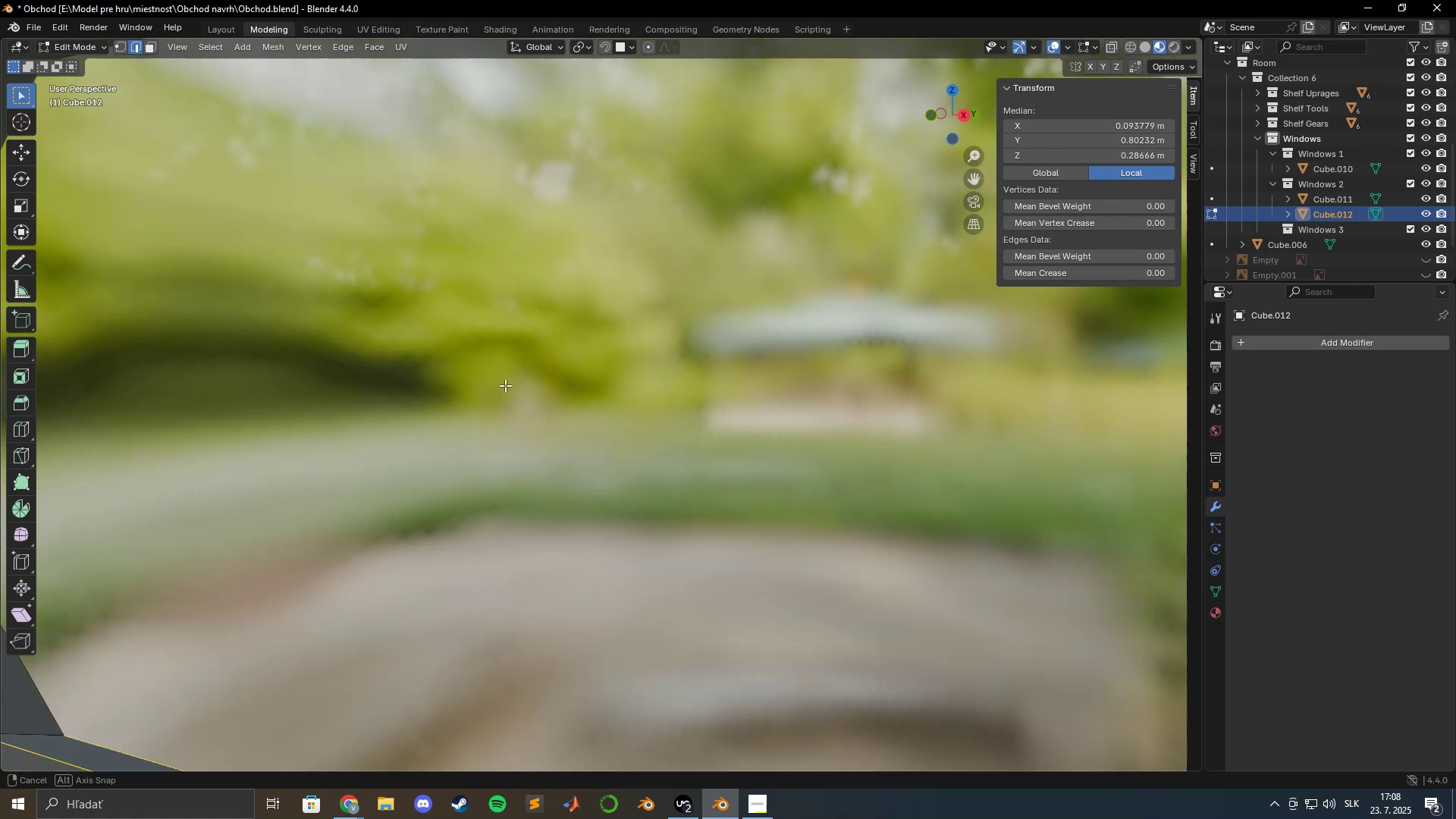 
hold_key(key=ShiftLeft, duration=1.0)
 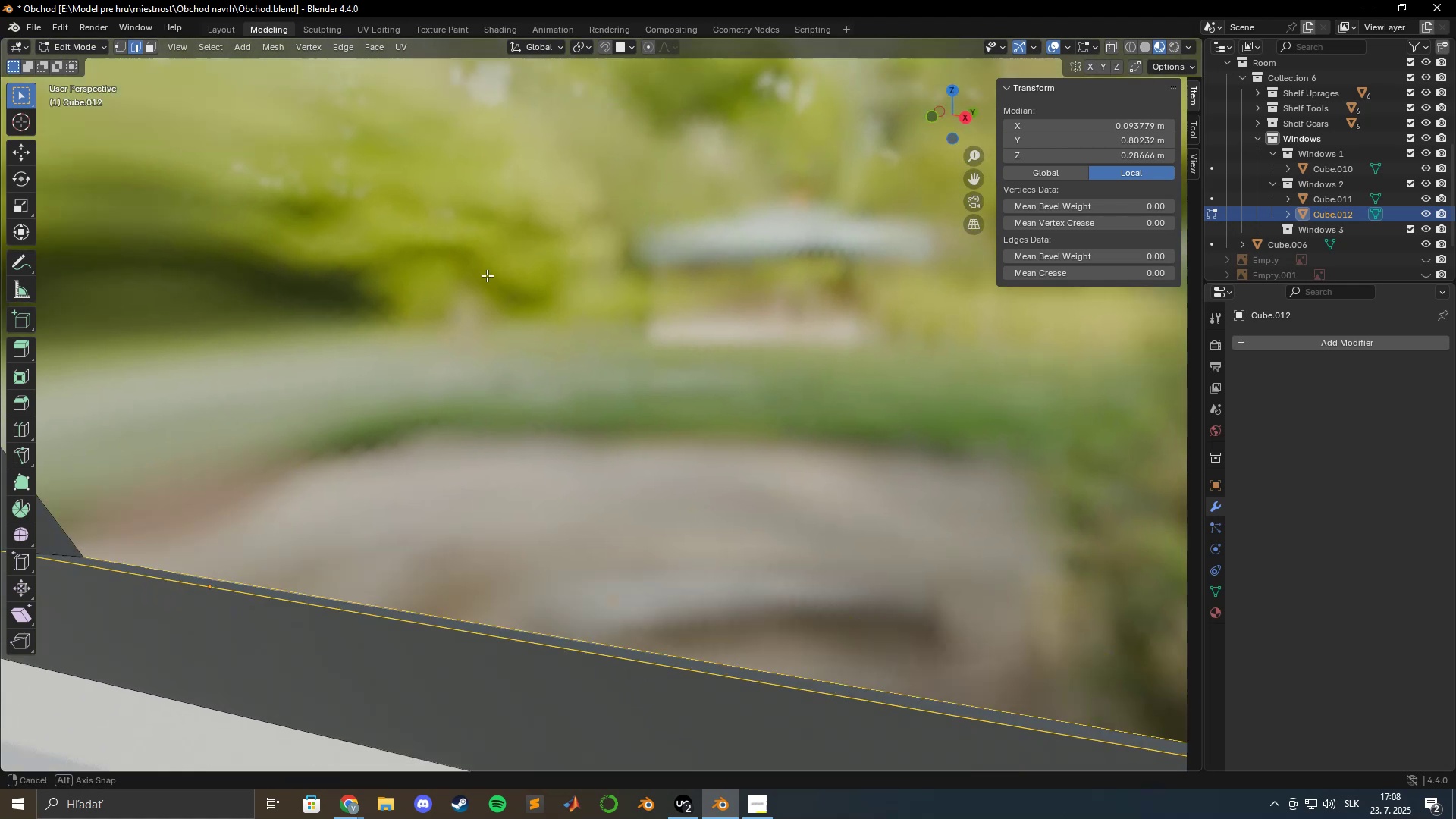 
scroll: coordinate [482, 305], scroll_direction: down, amount: 6.0
 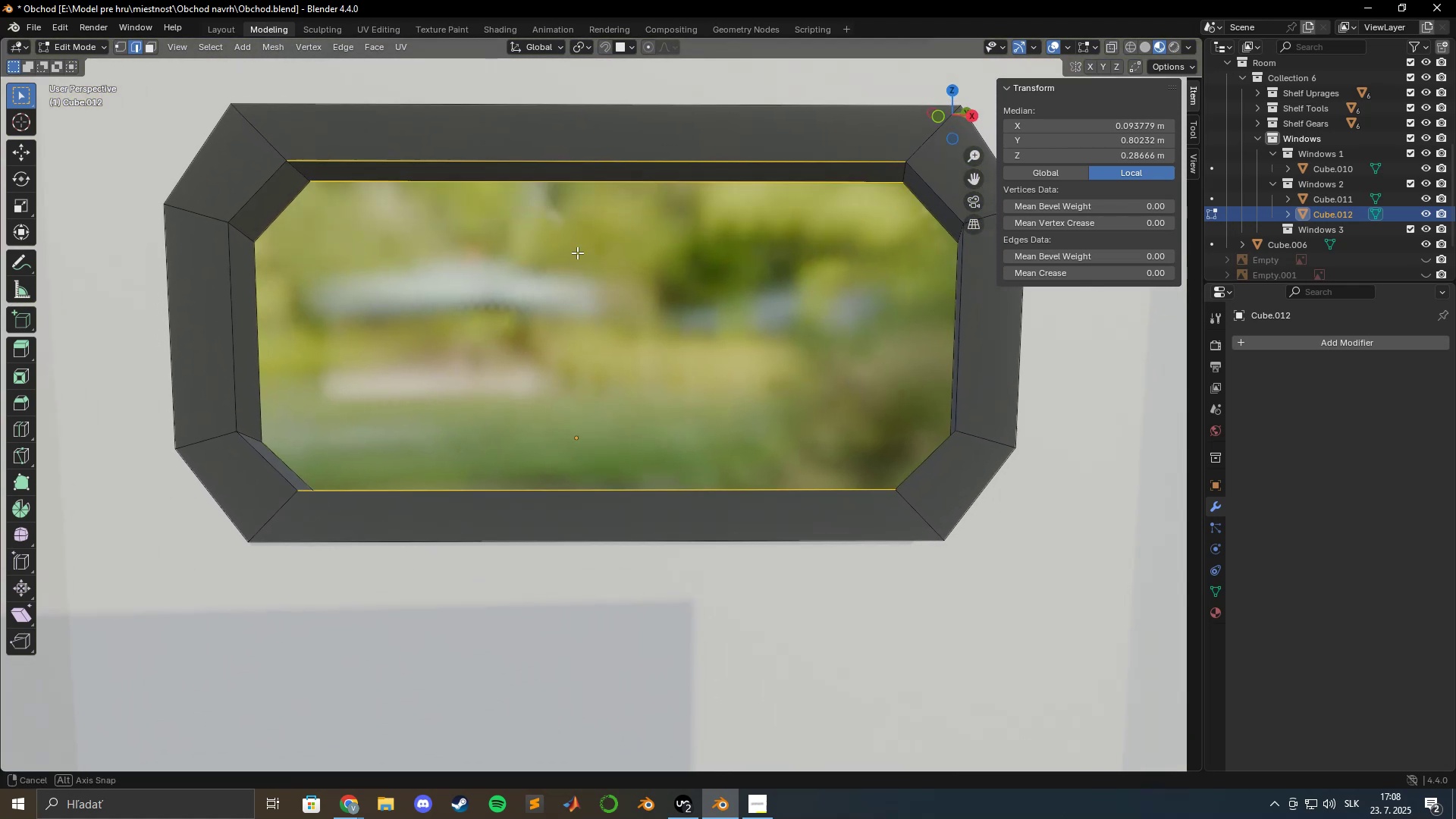 
wait(5.19)
 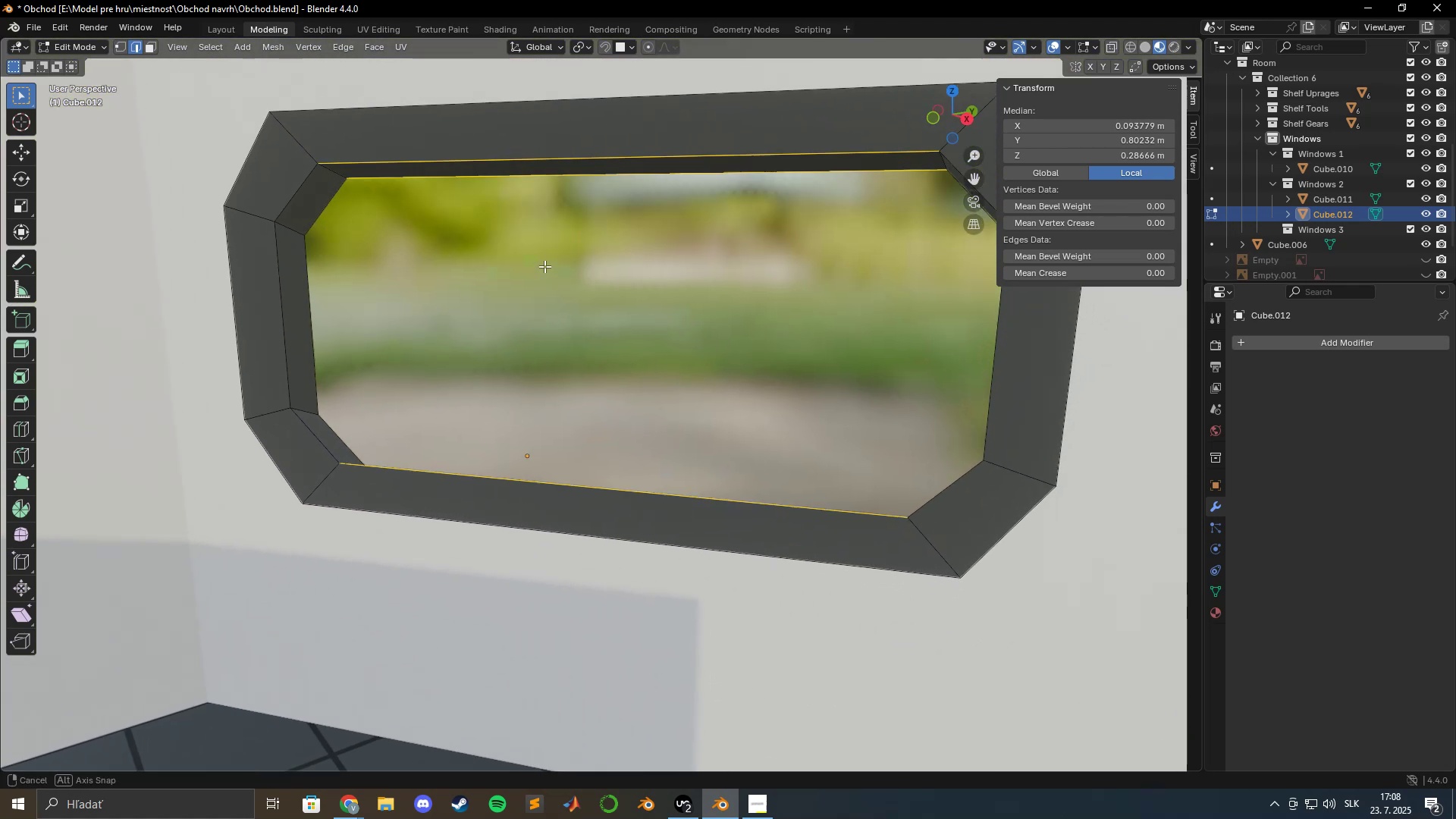 
key(Control+Z)
 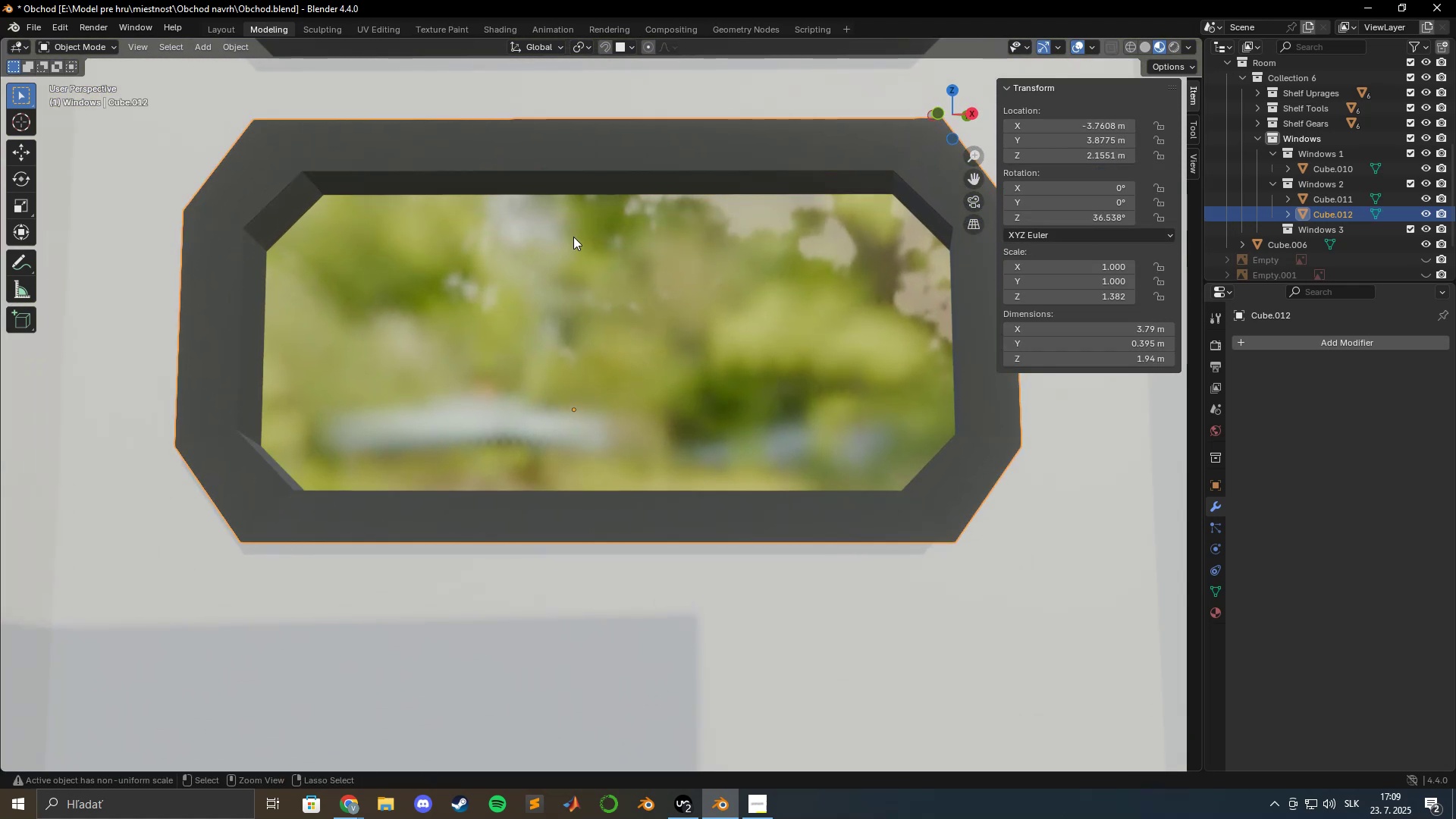 
key(Control+Z)
 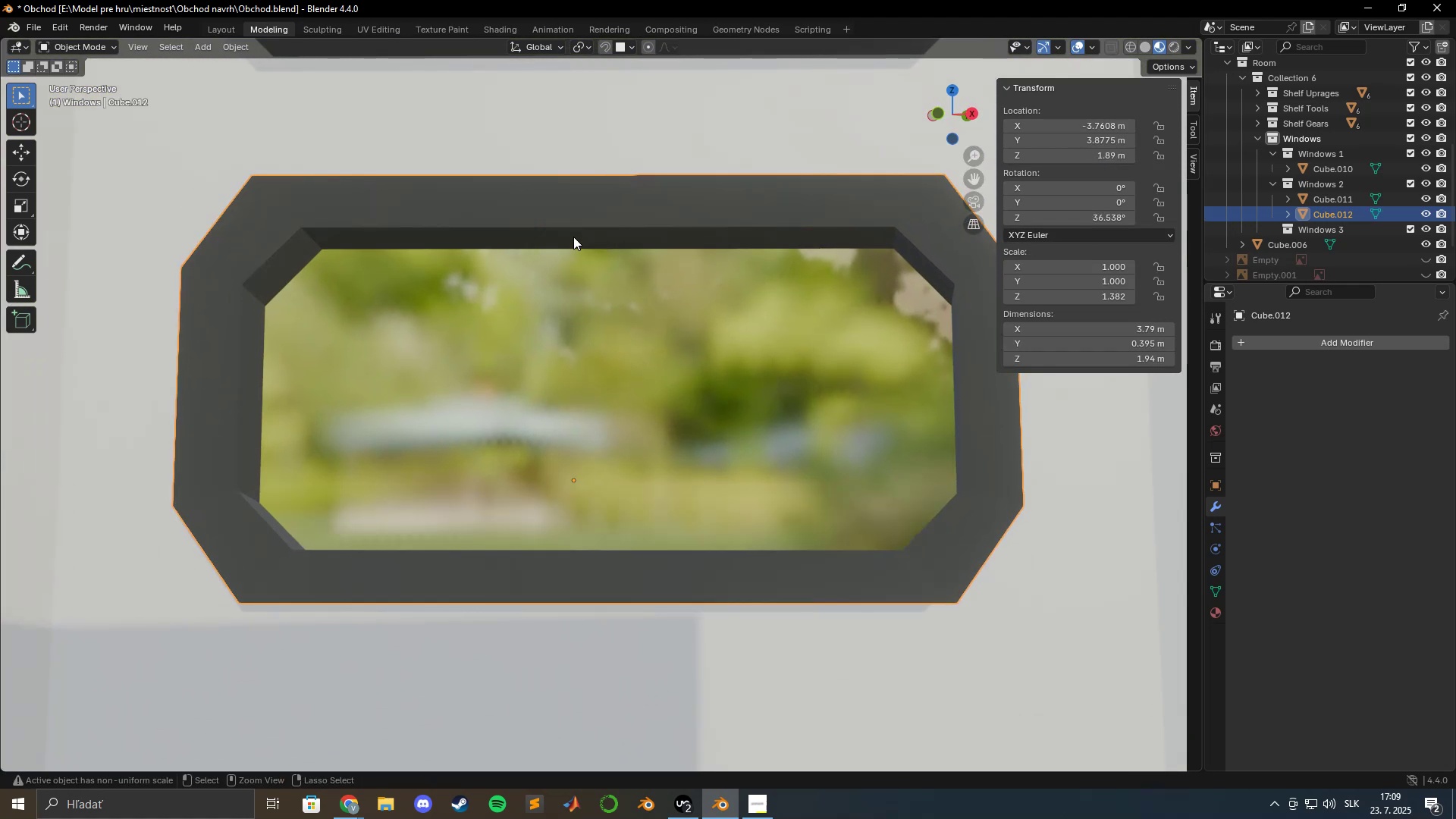 
key(Control+Z)
 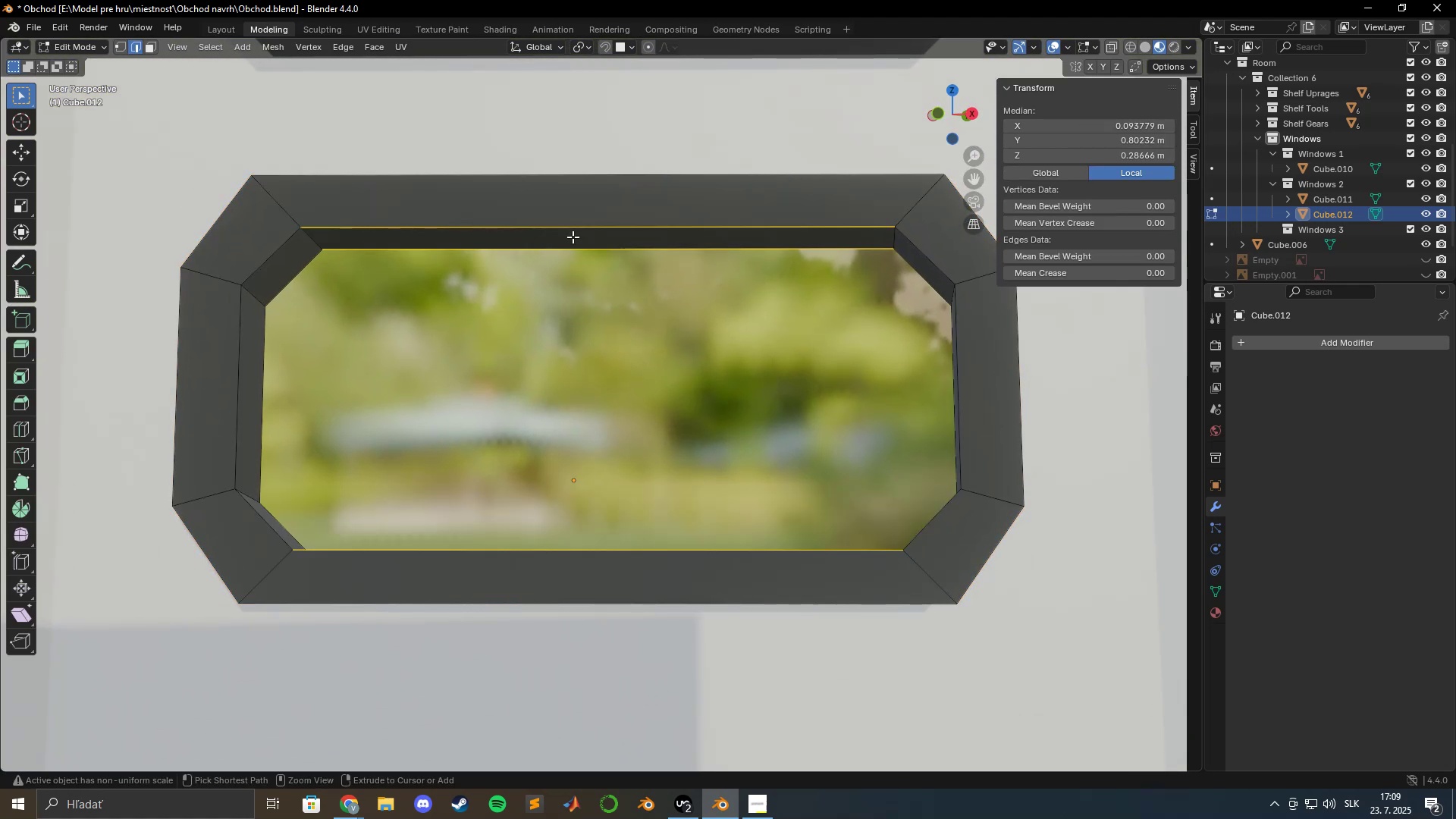 
key(Control+Z)
 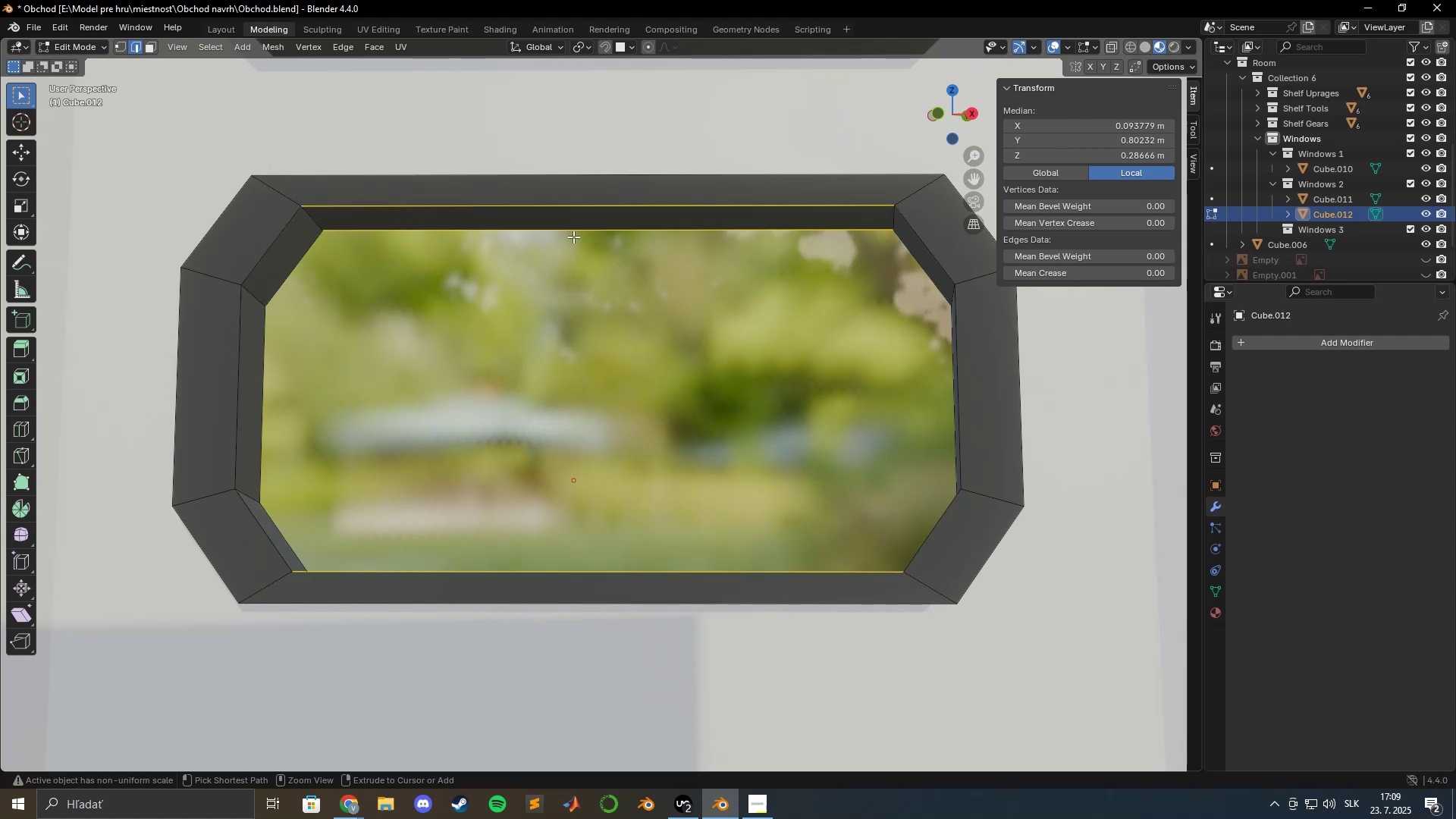 
key(Control+Z)
 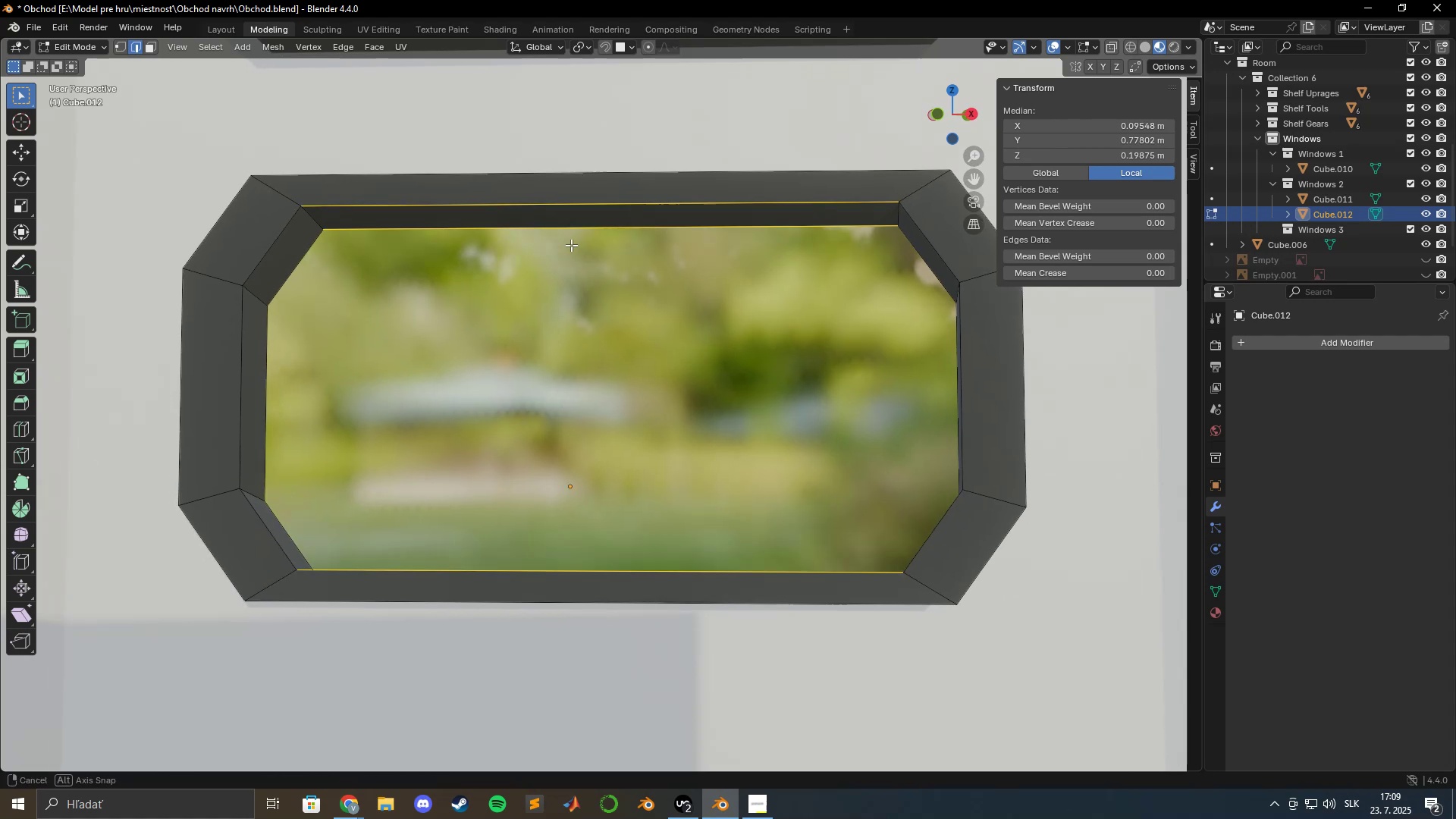 
key(Tab)
 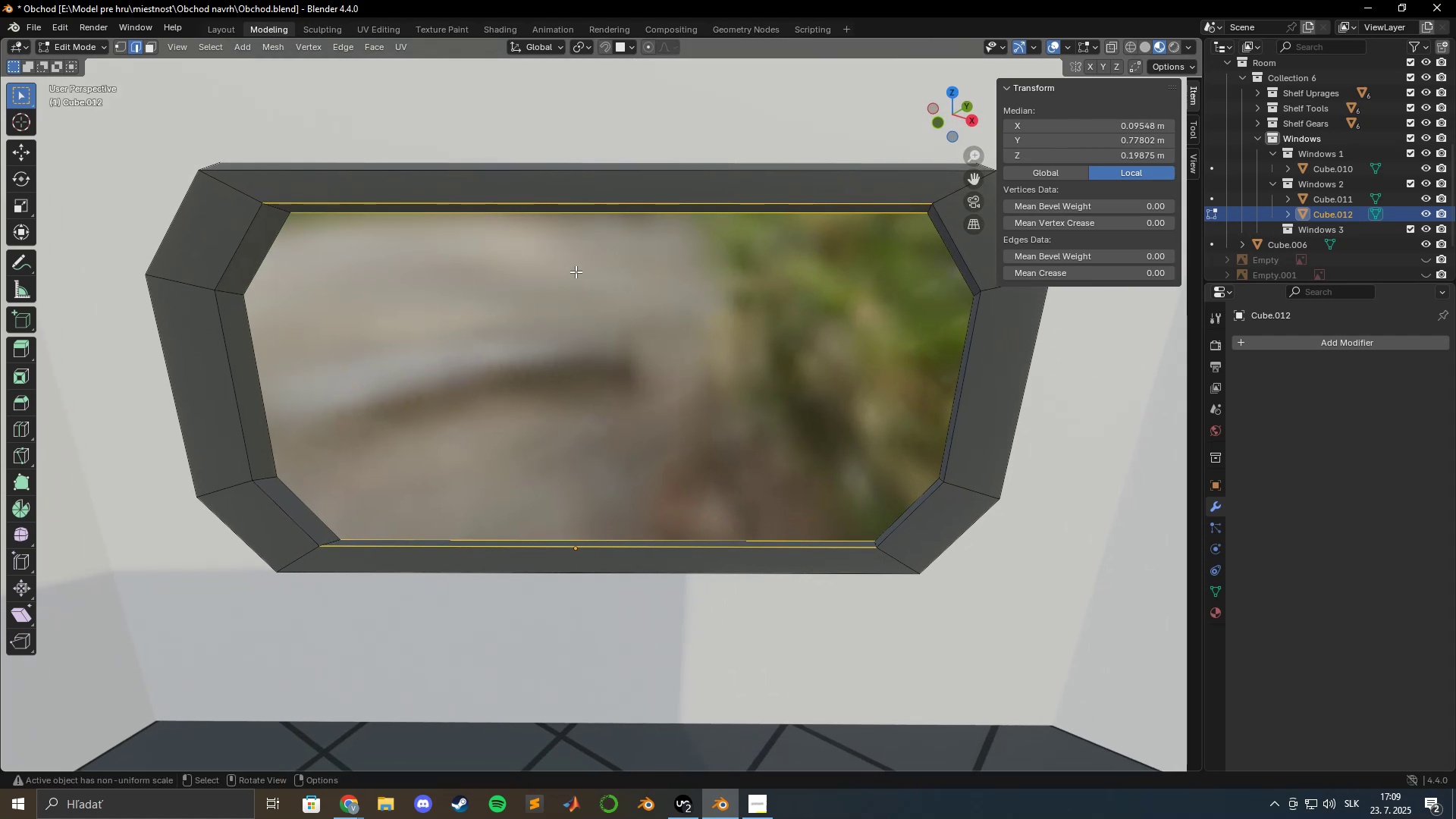 
key(Tab)
 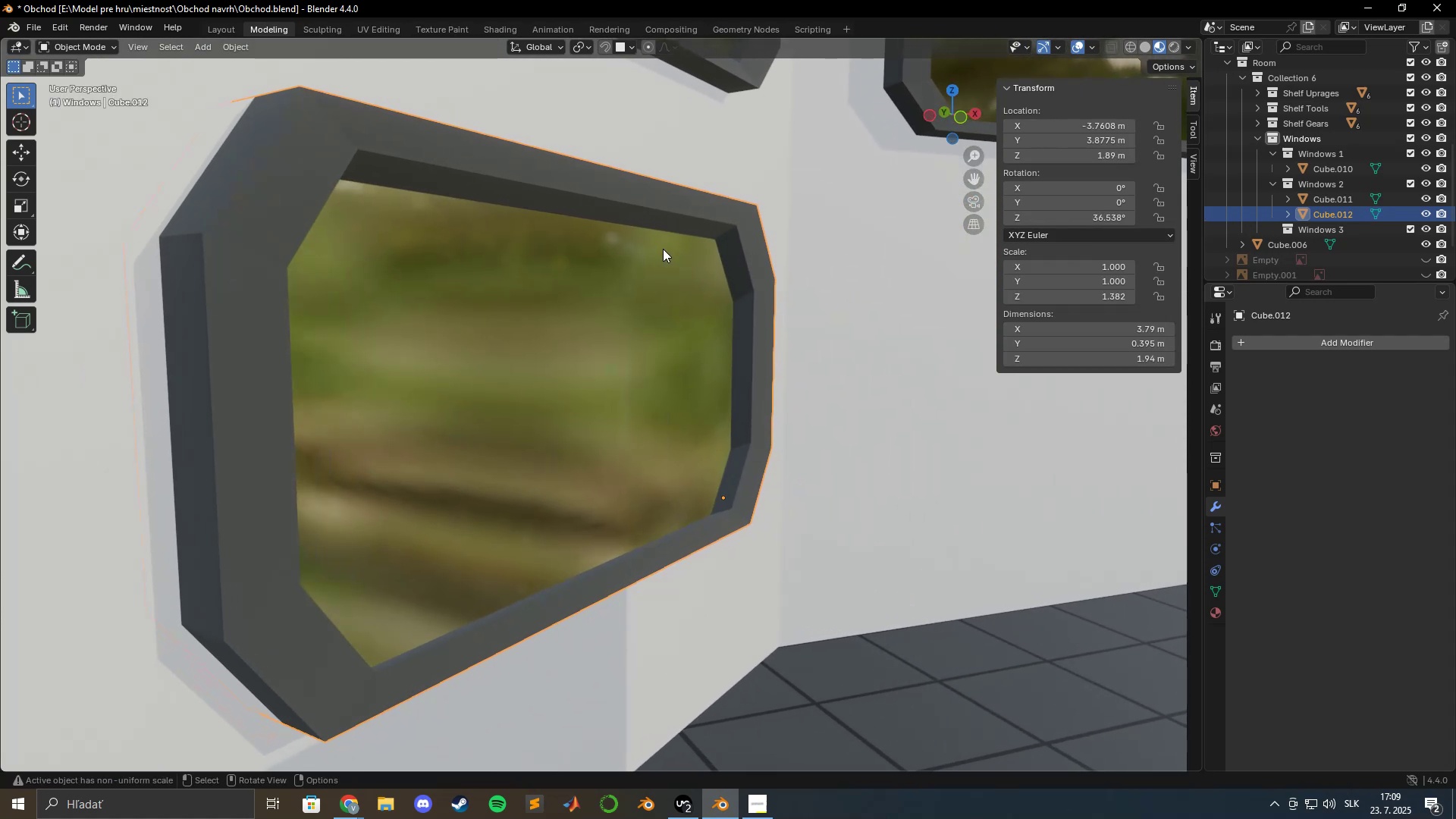 
scroll: coordinate [653, 255], scroll_direction: down, amount: 4.0
 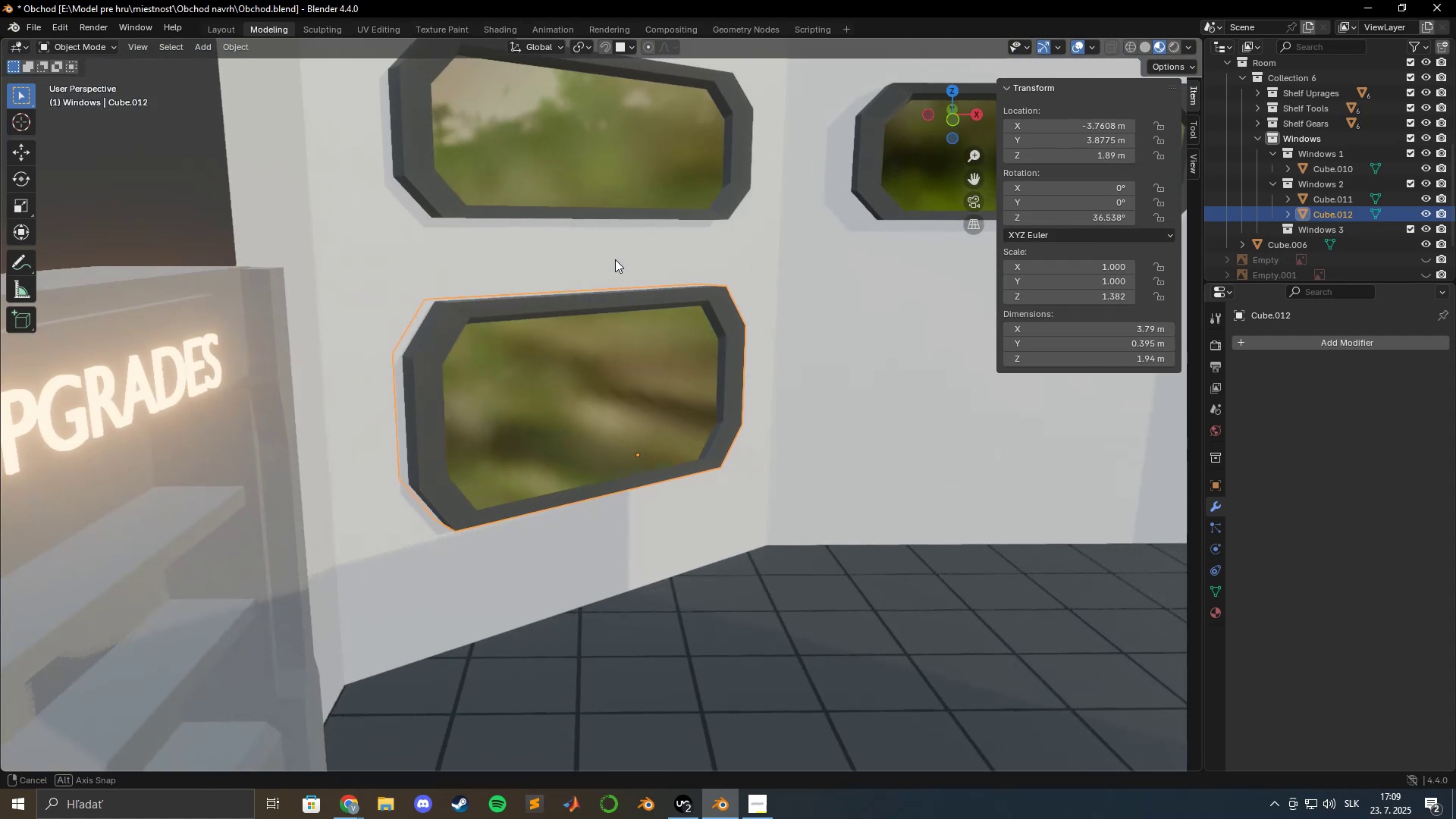 
hold_key(key=ShiftLeft, duration=0.56)
 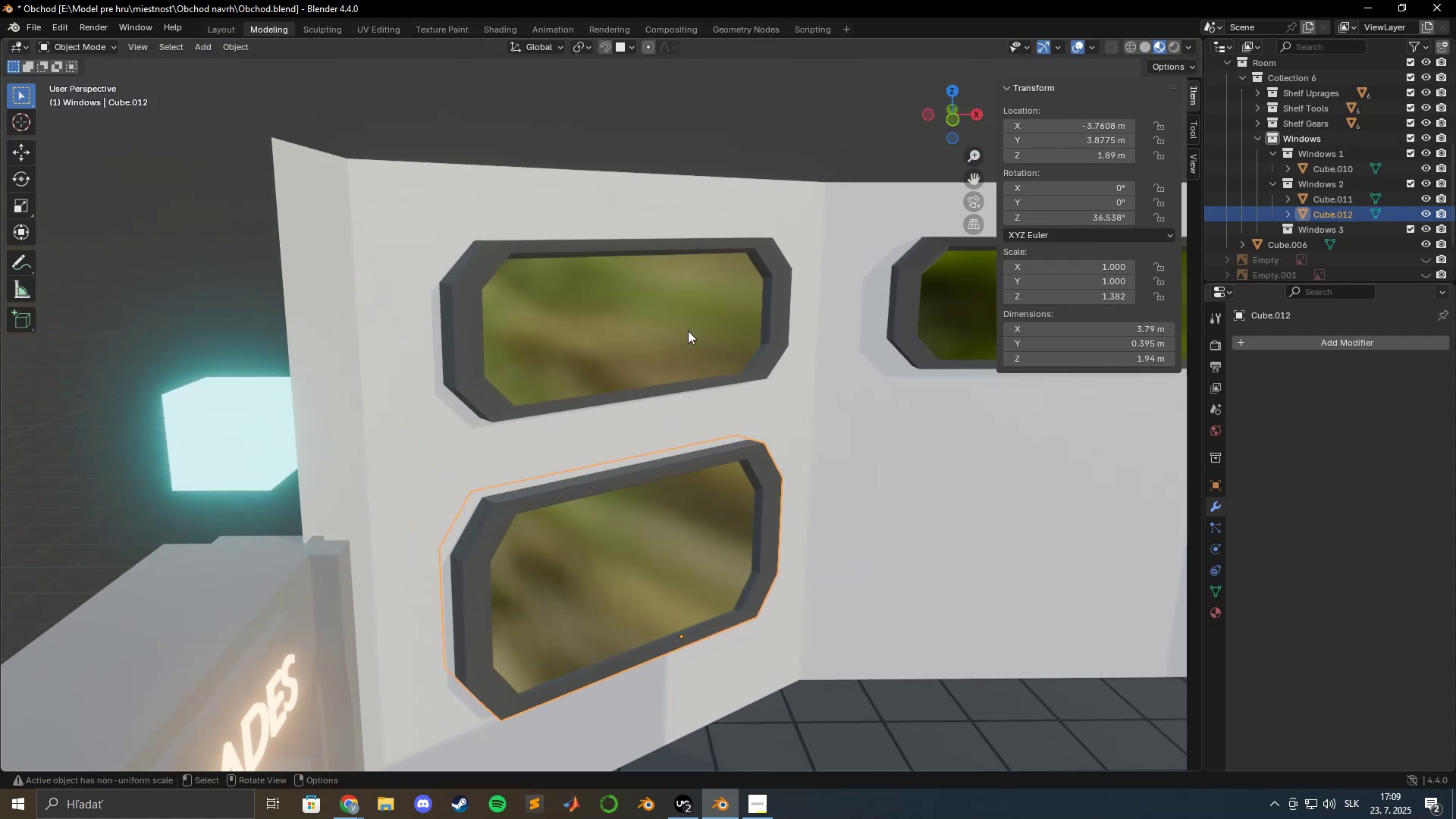 
scroll: coordinate [688, 324], scroll_direction: up, amount: 8.0
 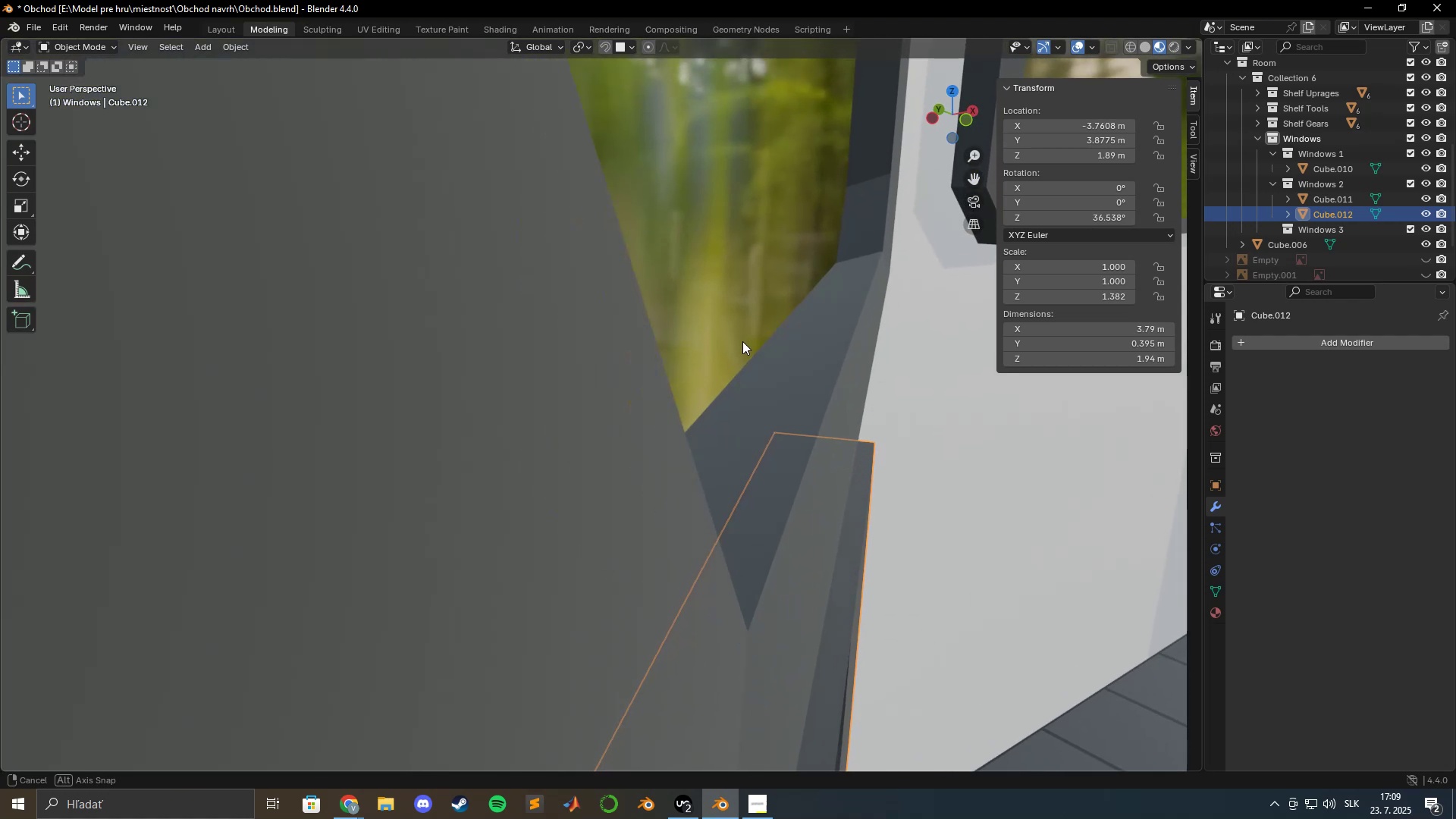 
key(Tab)
 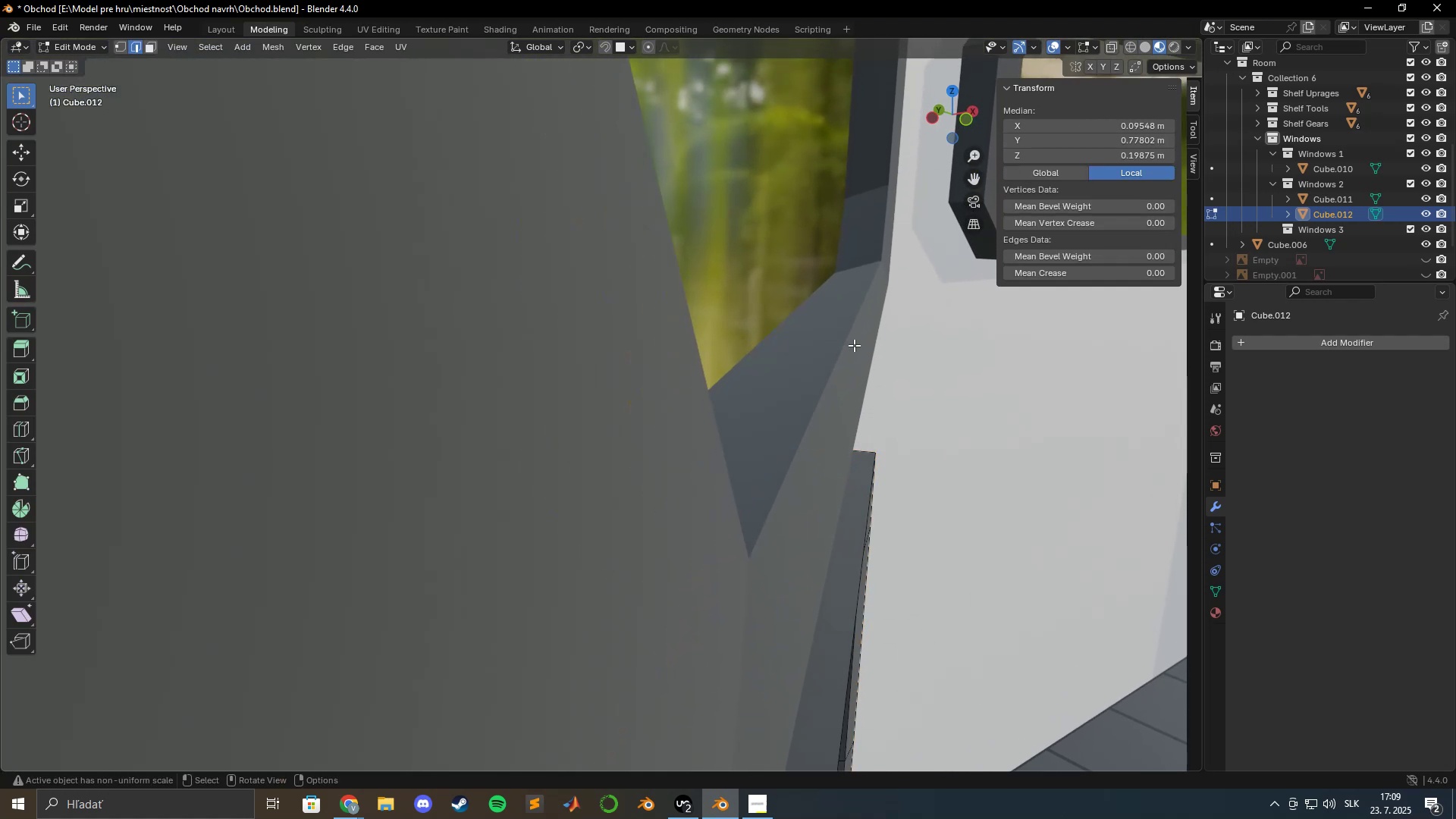 
key(Tab)
 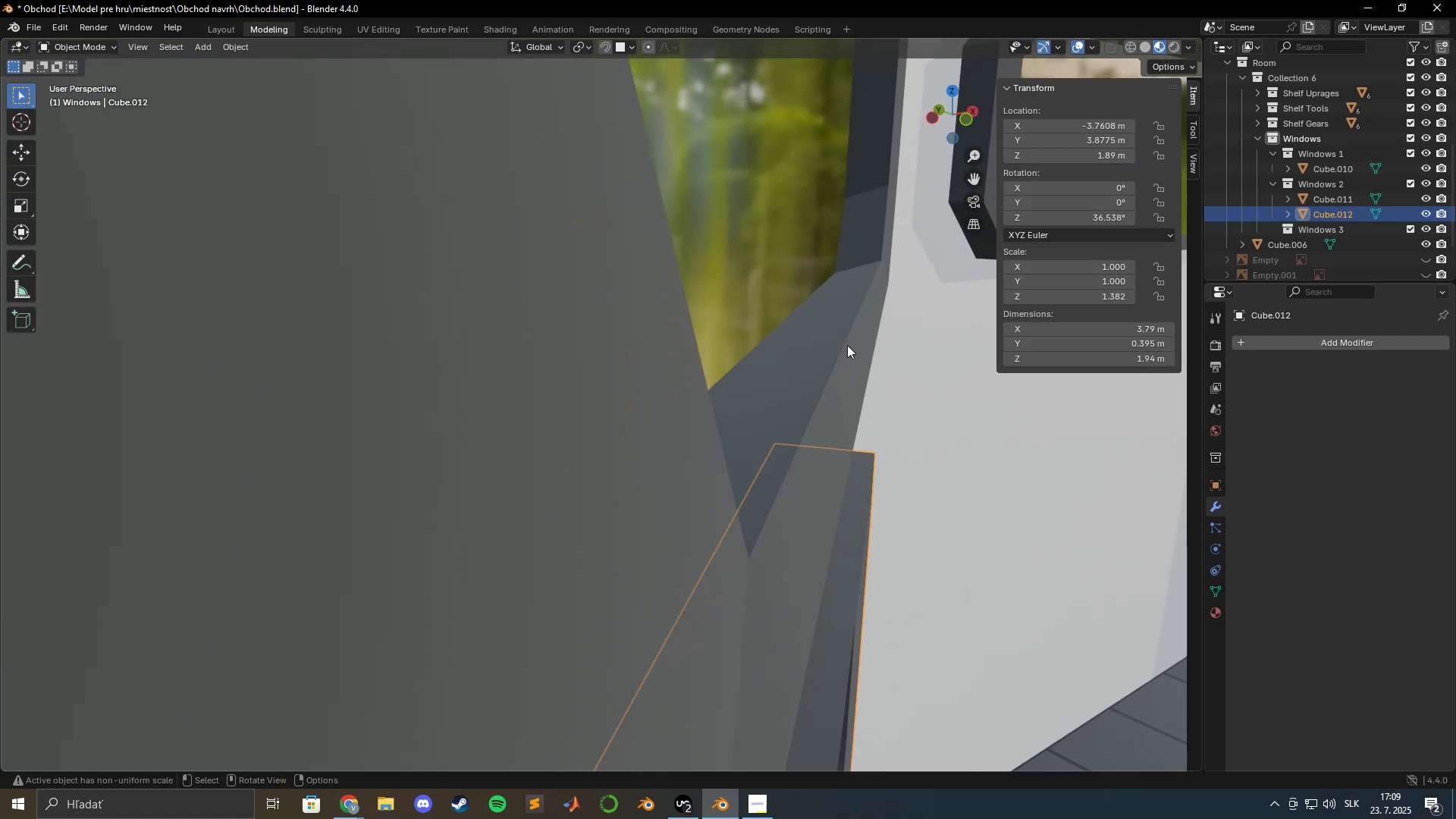 
left_click([847, 345])
 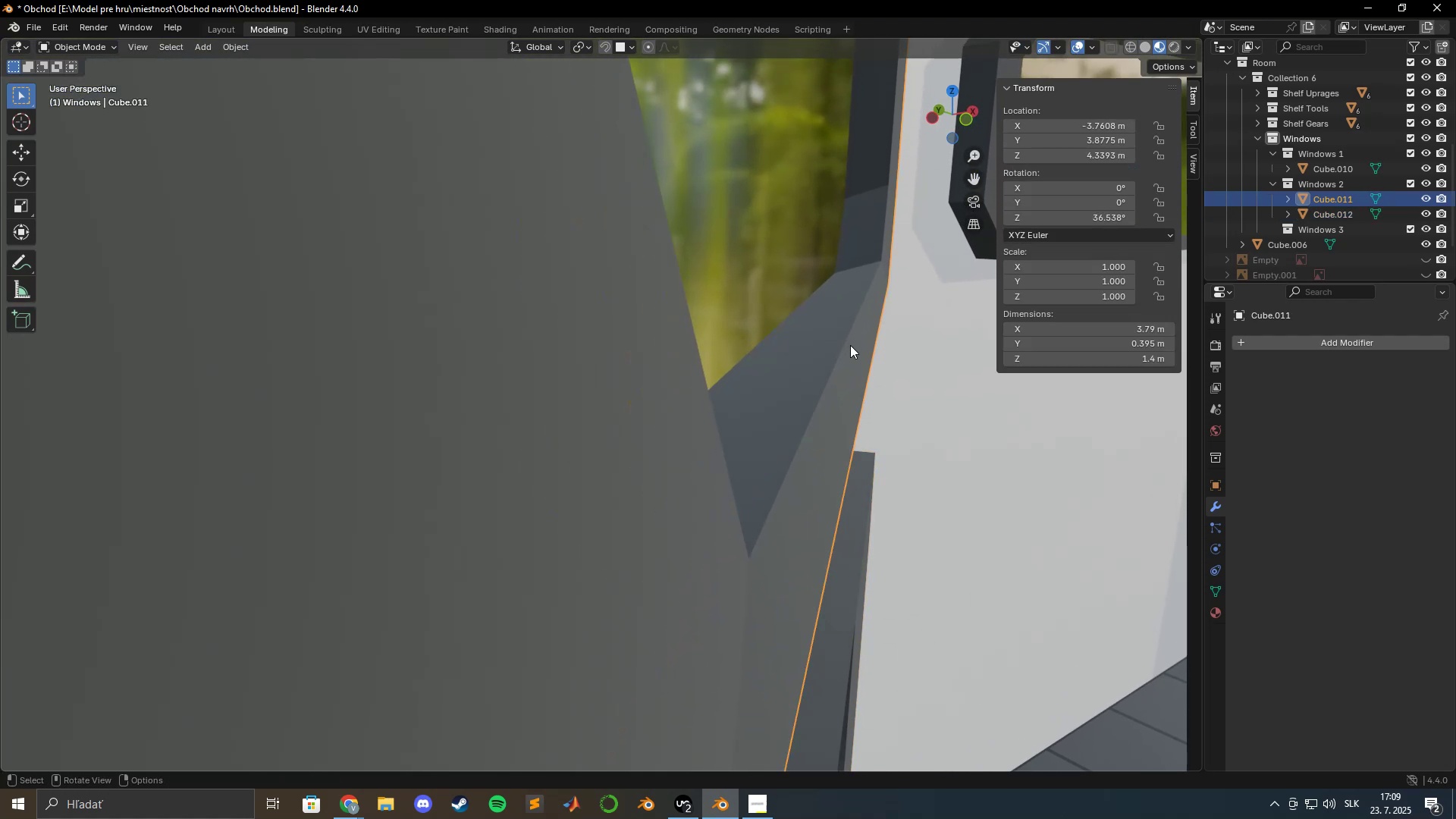 
scroll: coordinate [833, 356], scroll_direction: down, amount: 8.0
 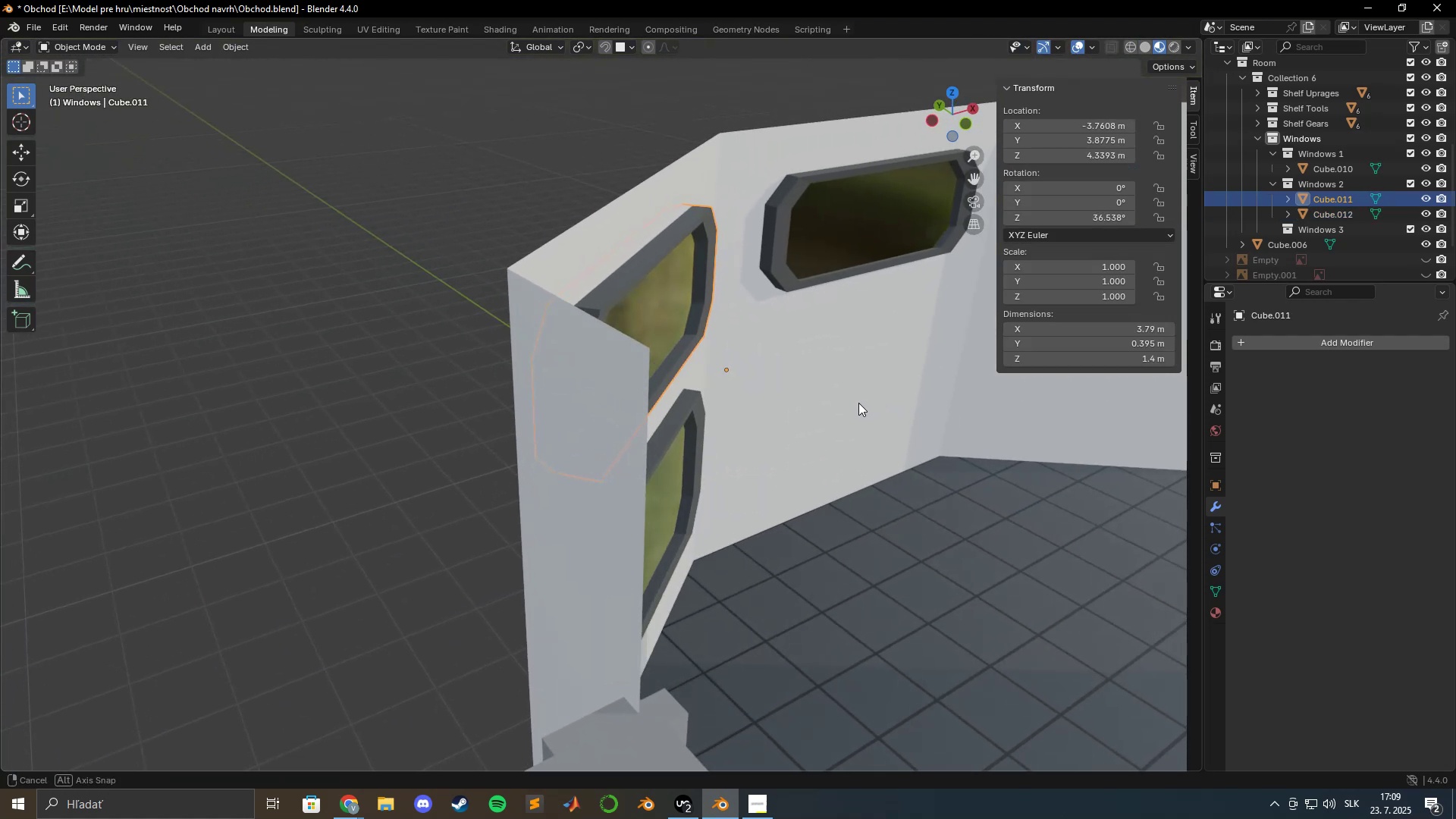 
hold_key(key=ShiftLeft, duration=0.67)
 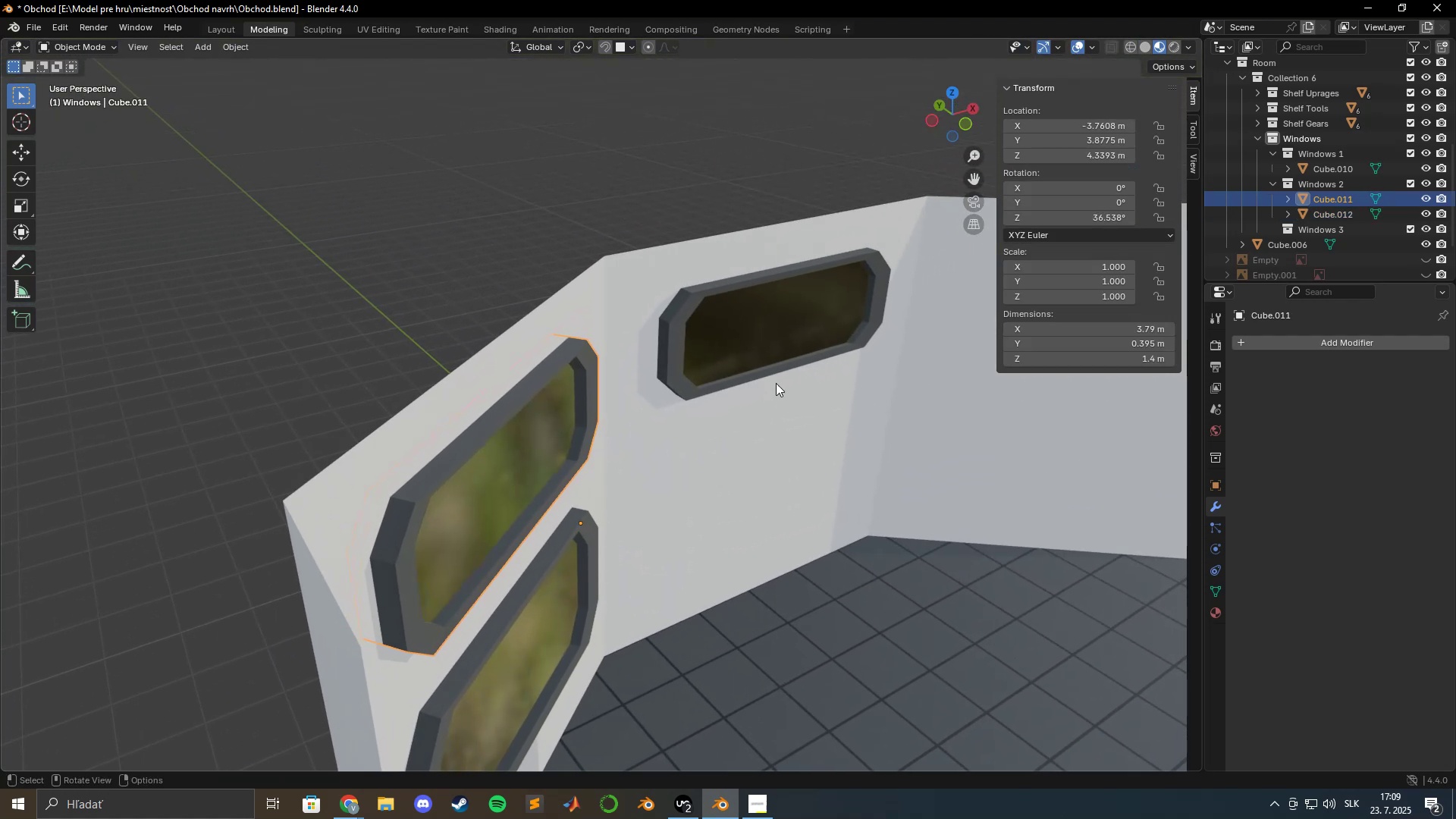 
scroll: coordinate [792, 365], scroll_direction: up, amount: 6.0
 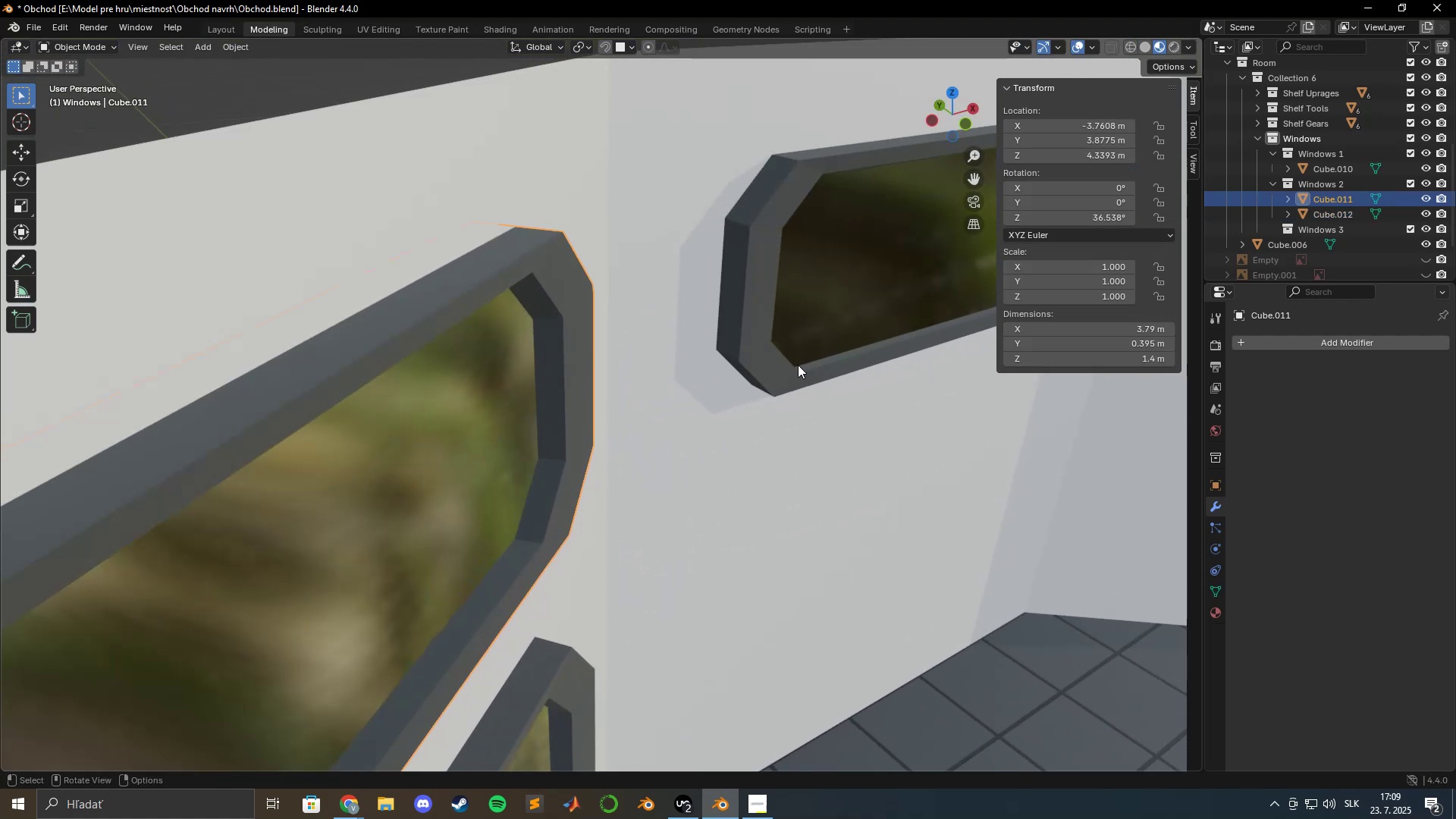 
scroll: coordinate [724, 420], scroll_direction: down, amount: 10.0
 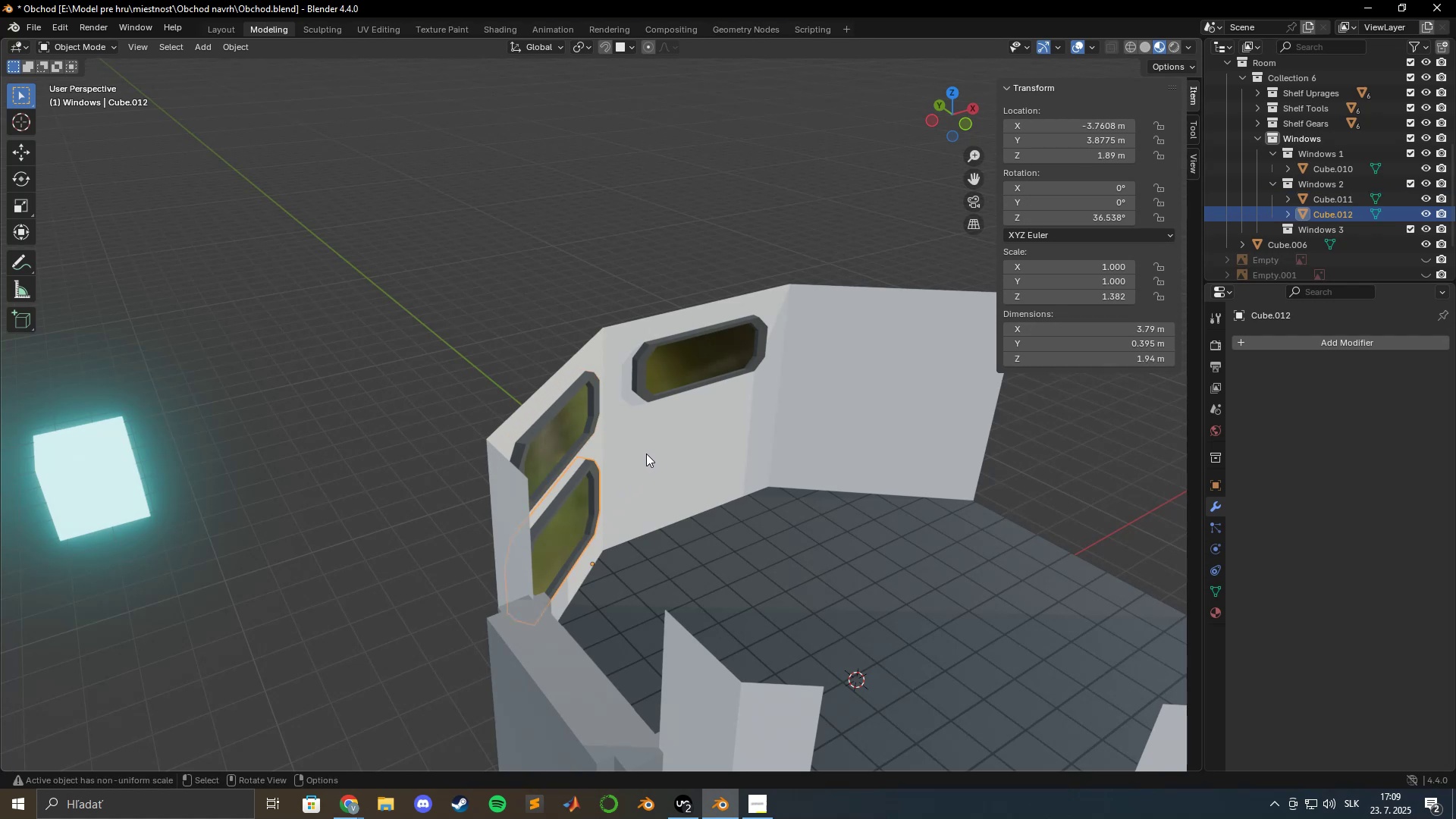 
key(Delete)
 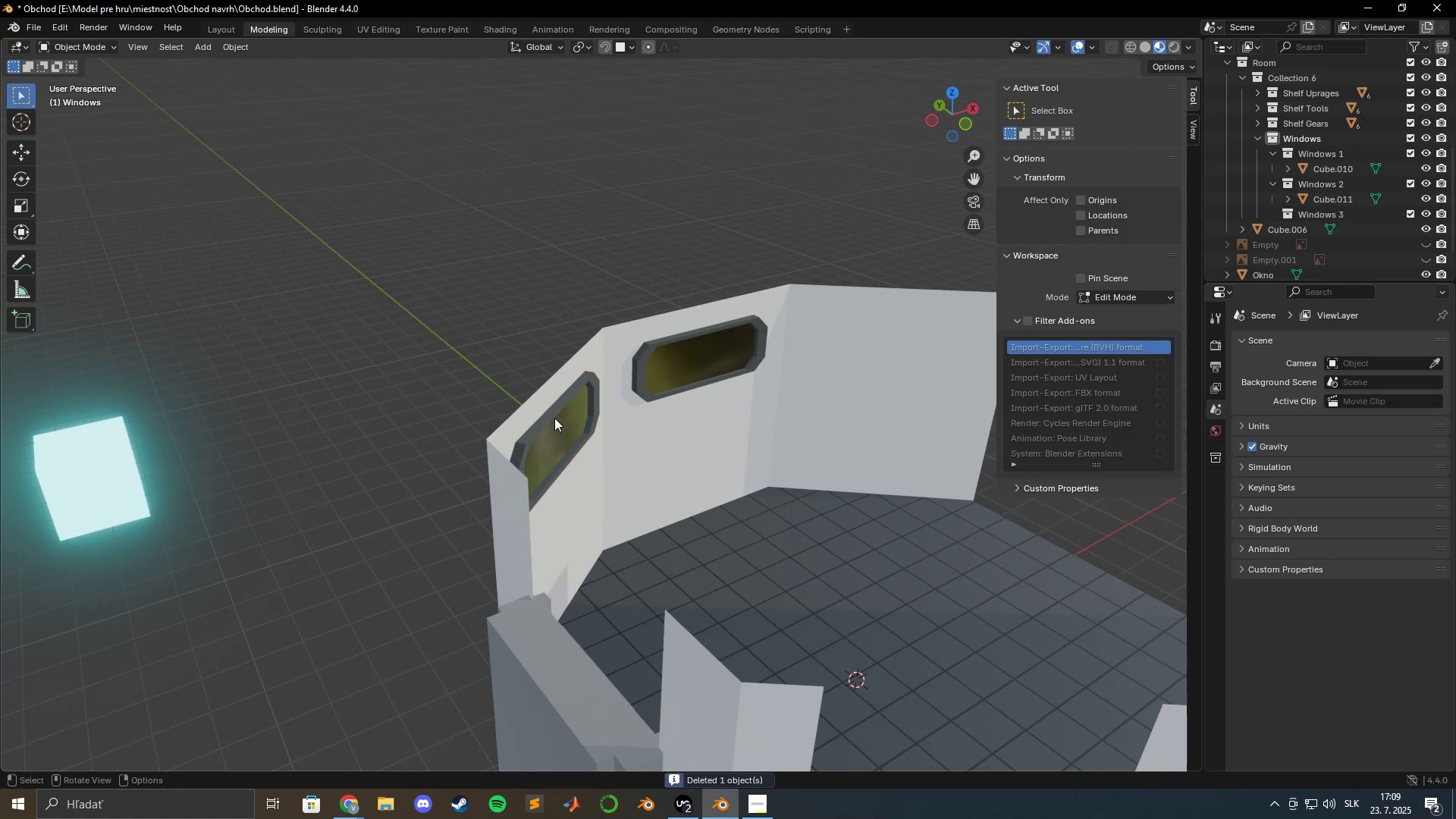 
left_click([554, 417])
 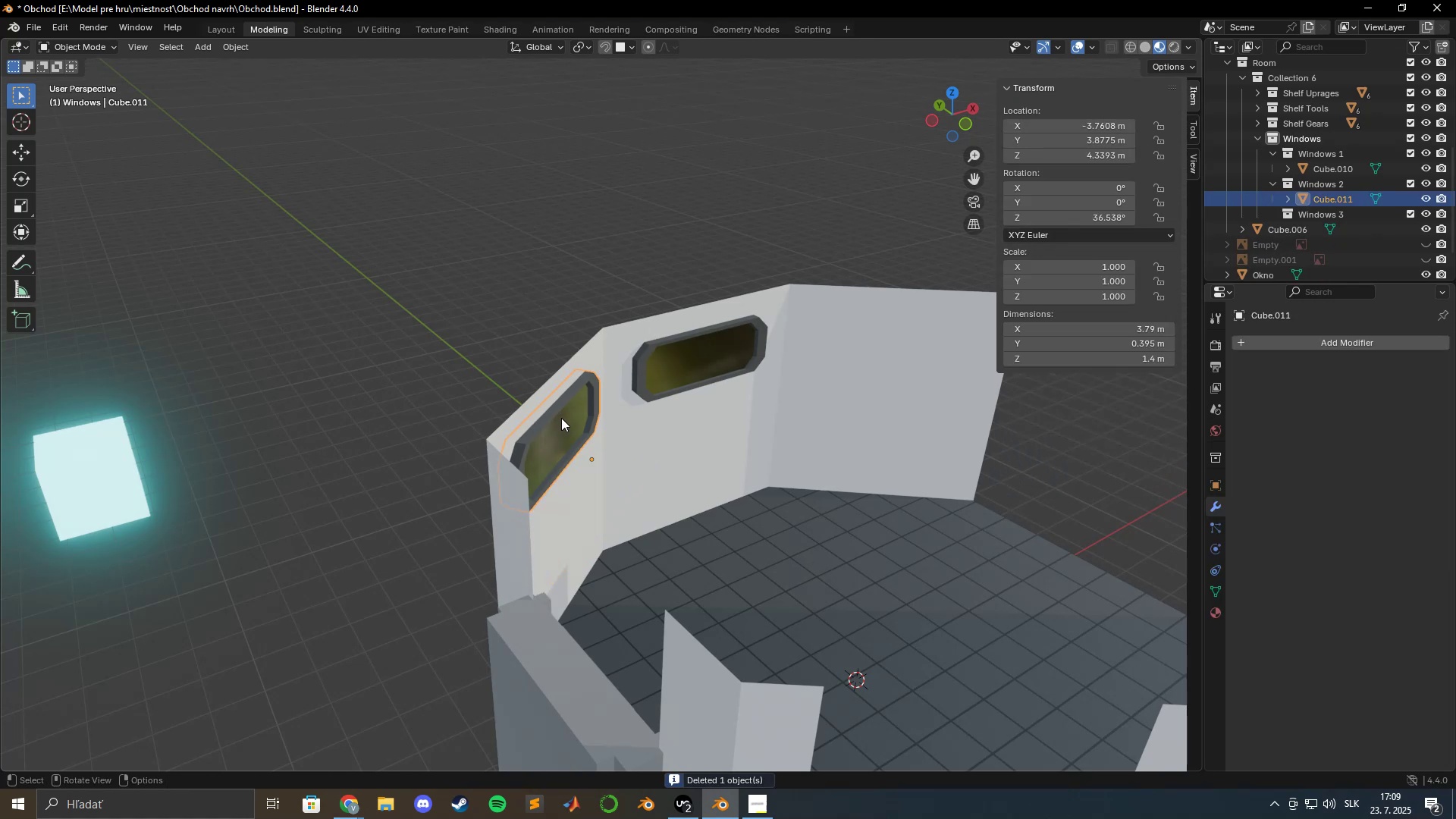 
key(Delete)
 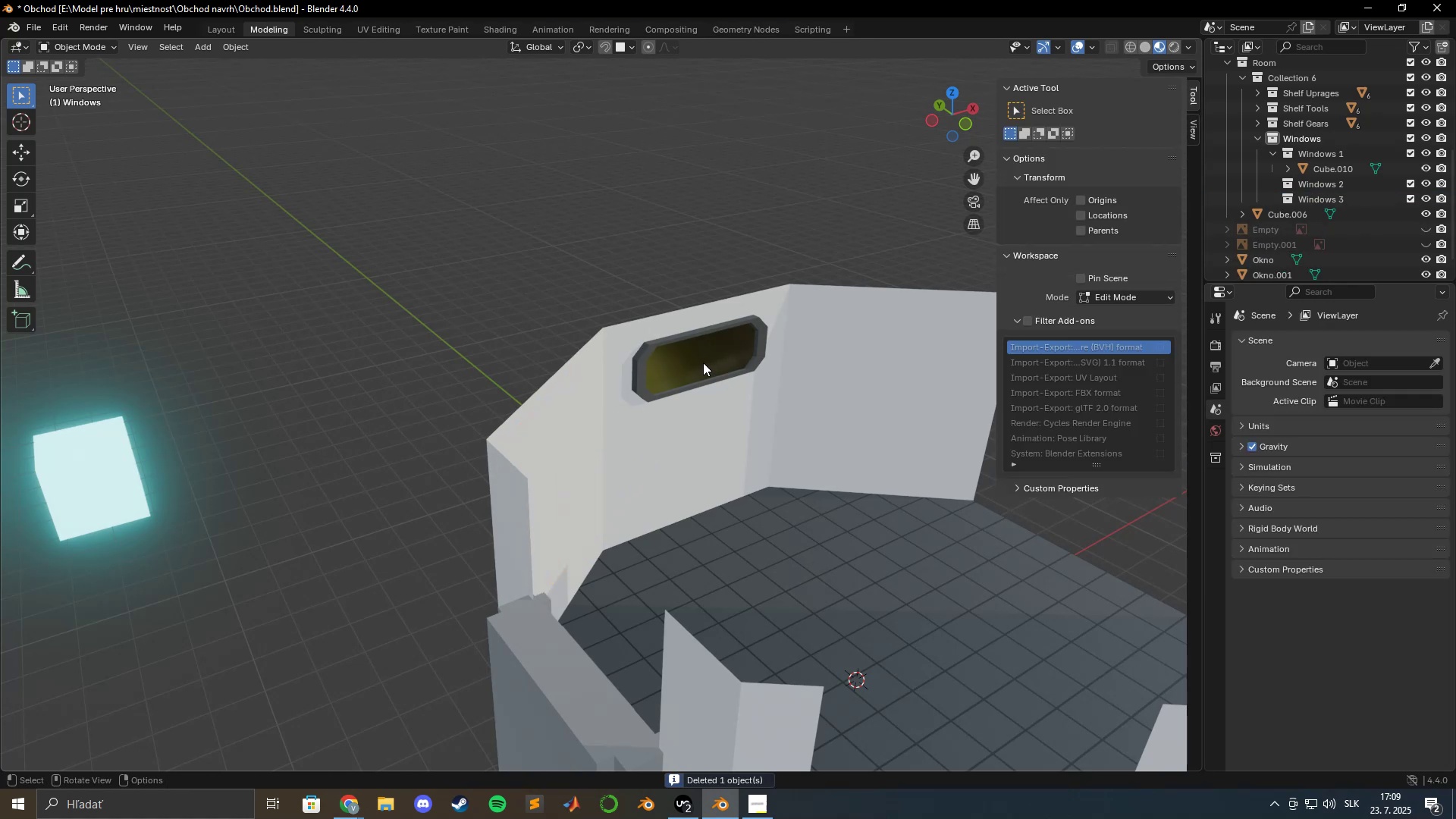 
right_click([708, 364])
 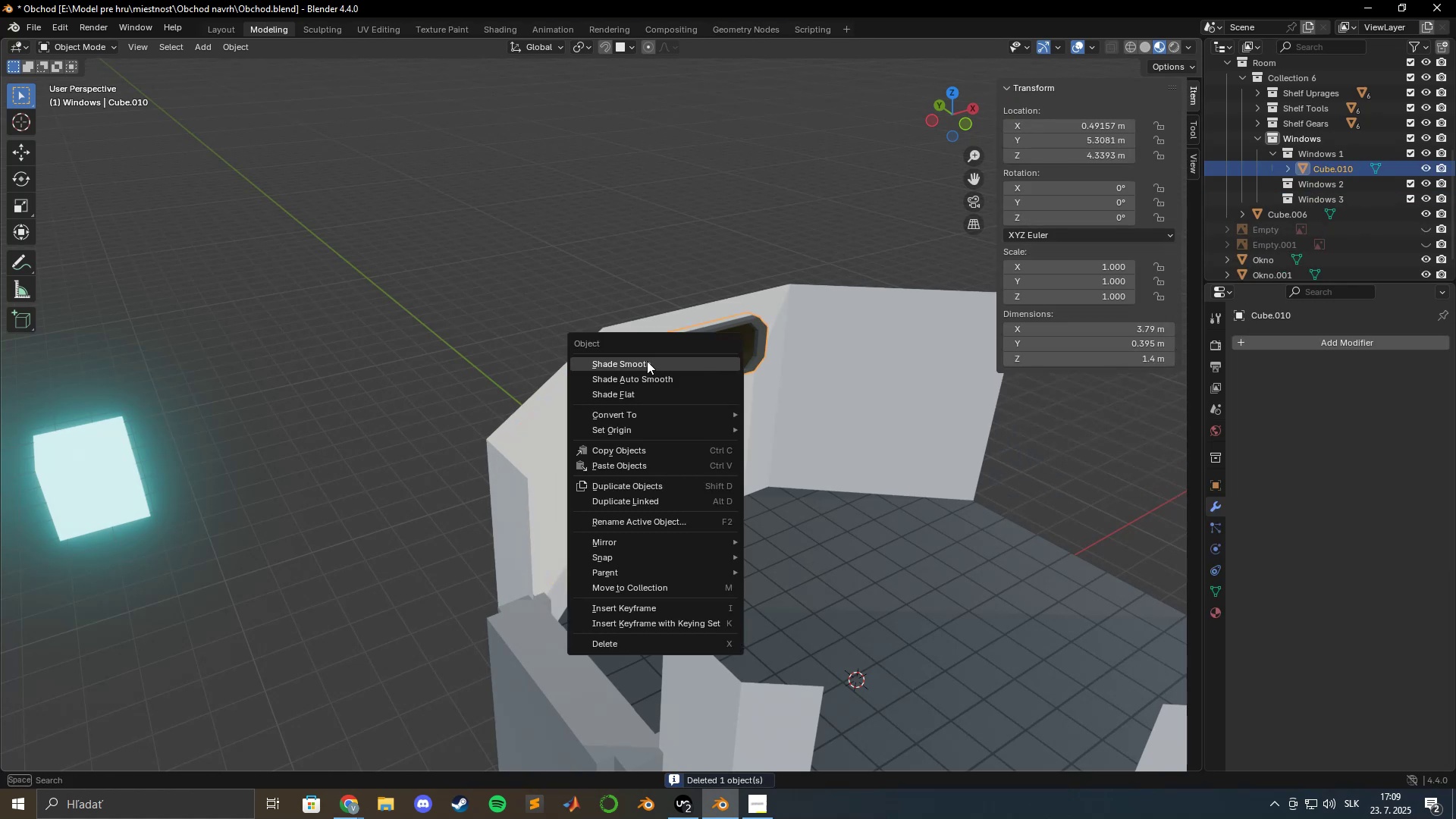 
key(Escape)
 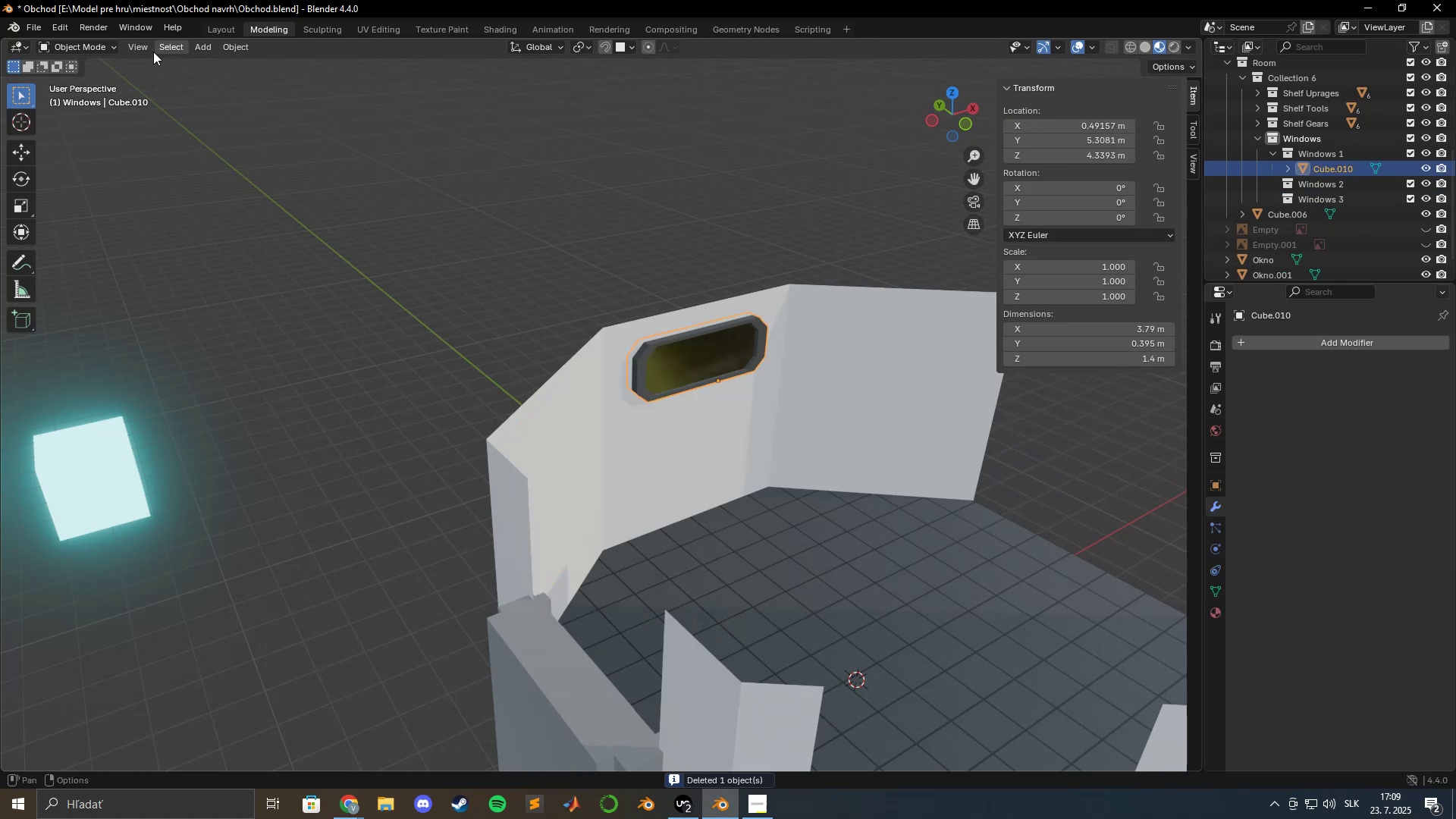 
left_click([135, 47])
 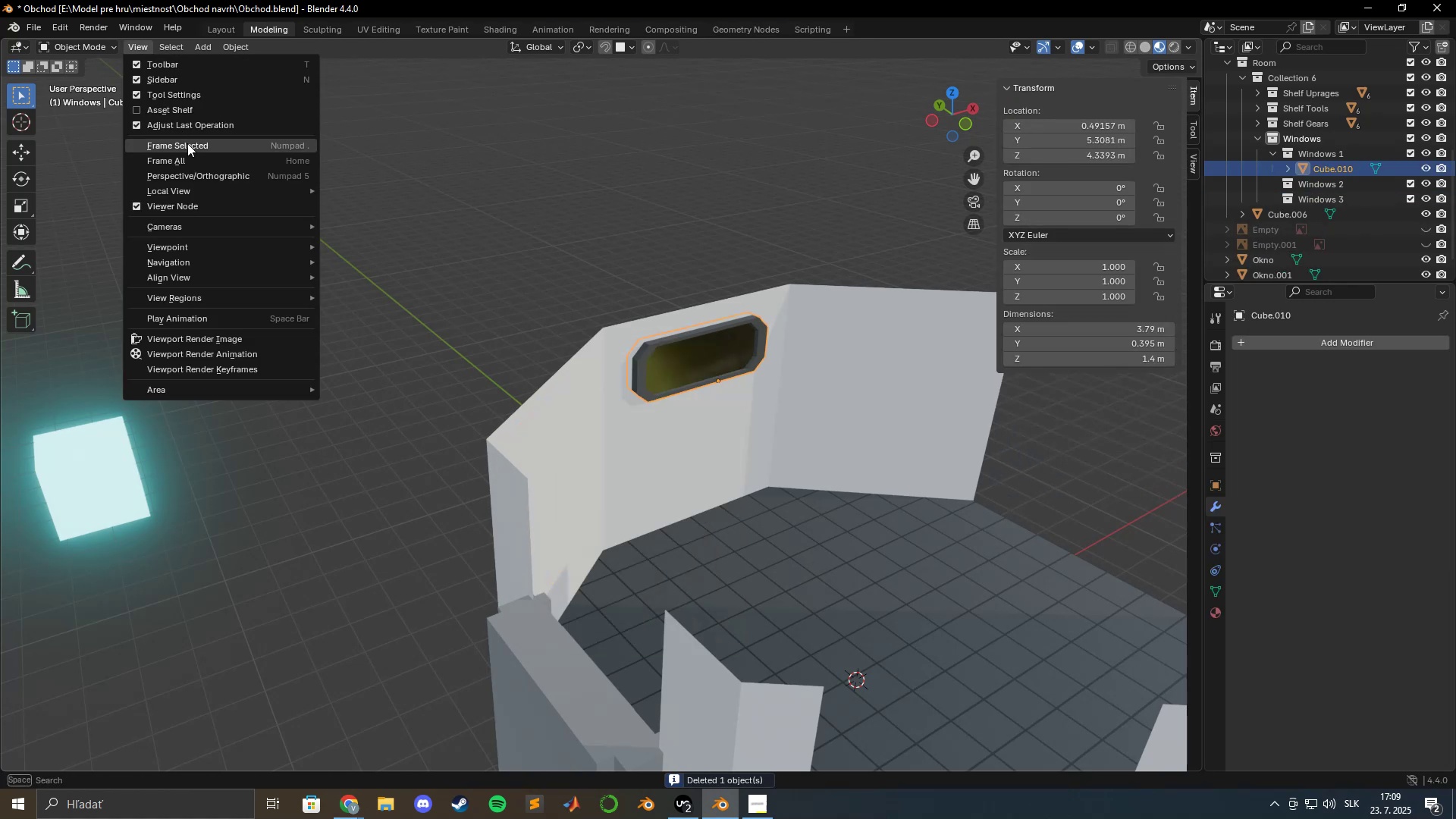 
left_click([187, 144])
 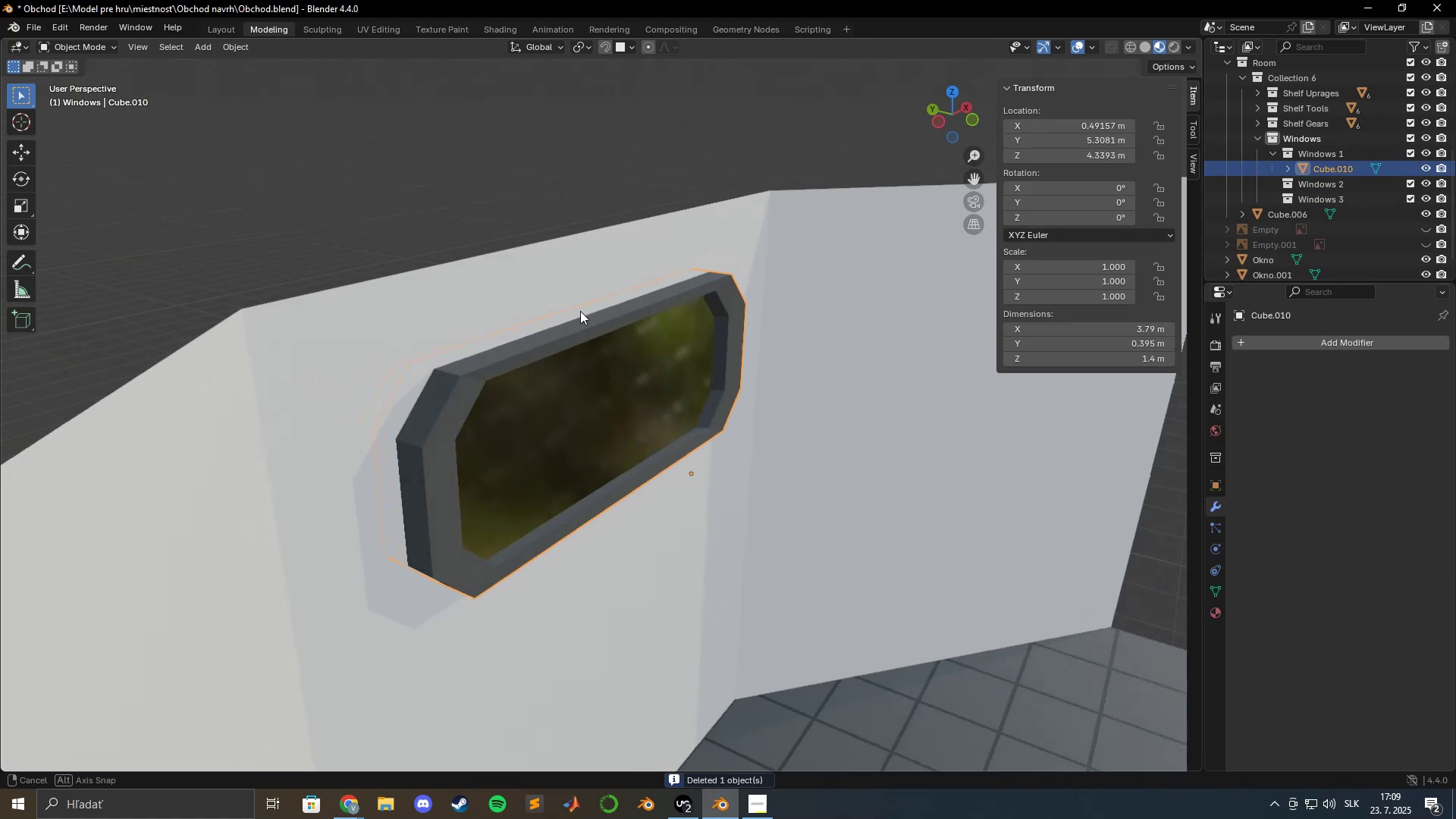 
scroll: coordinate [643, 491], scroll_direction: up, amount: 7.0
 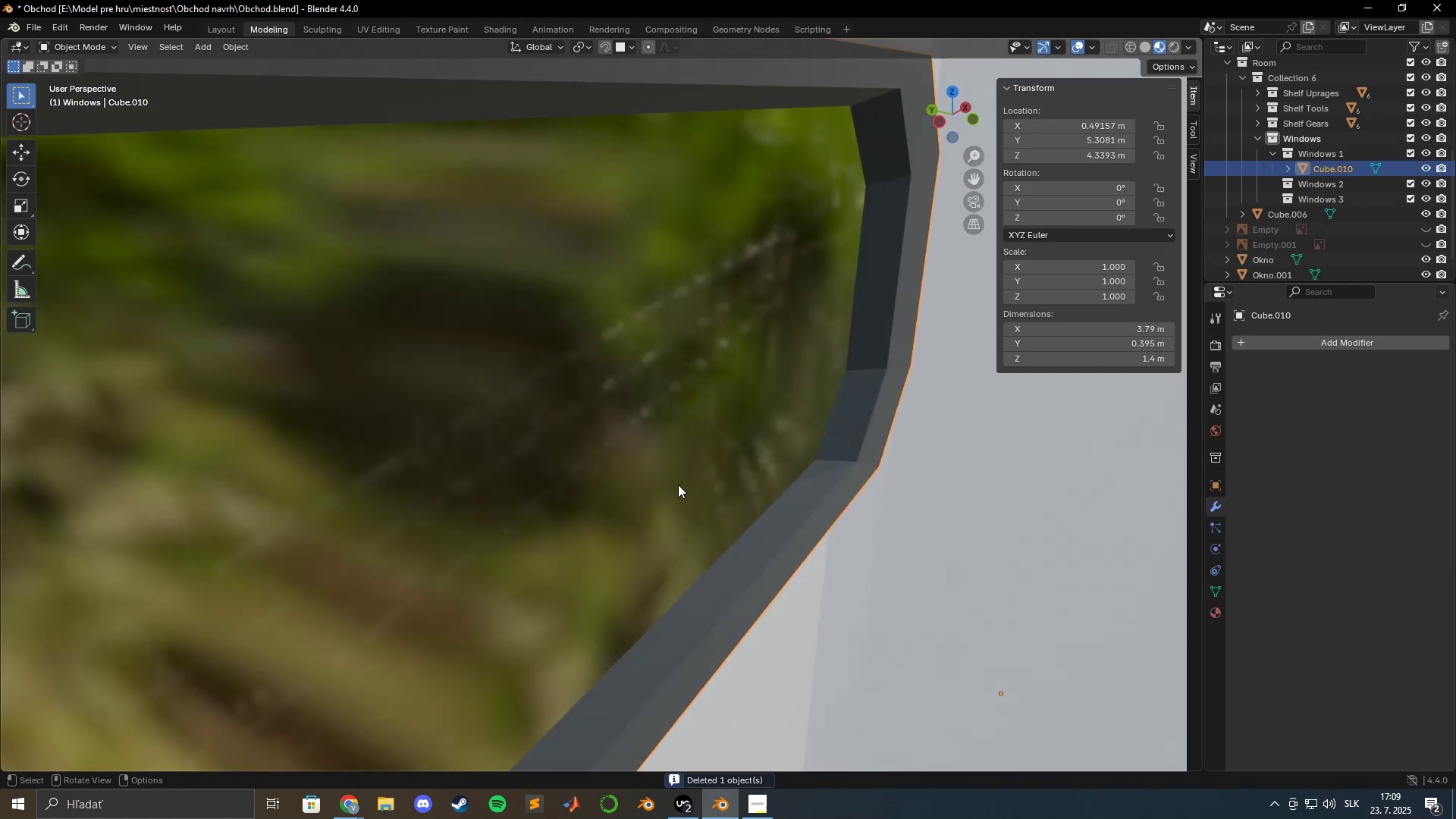 
hold_key(key=ShiftLeft, duration=0.57)
 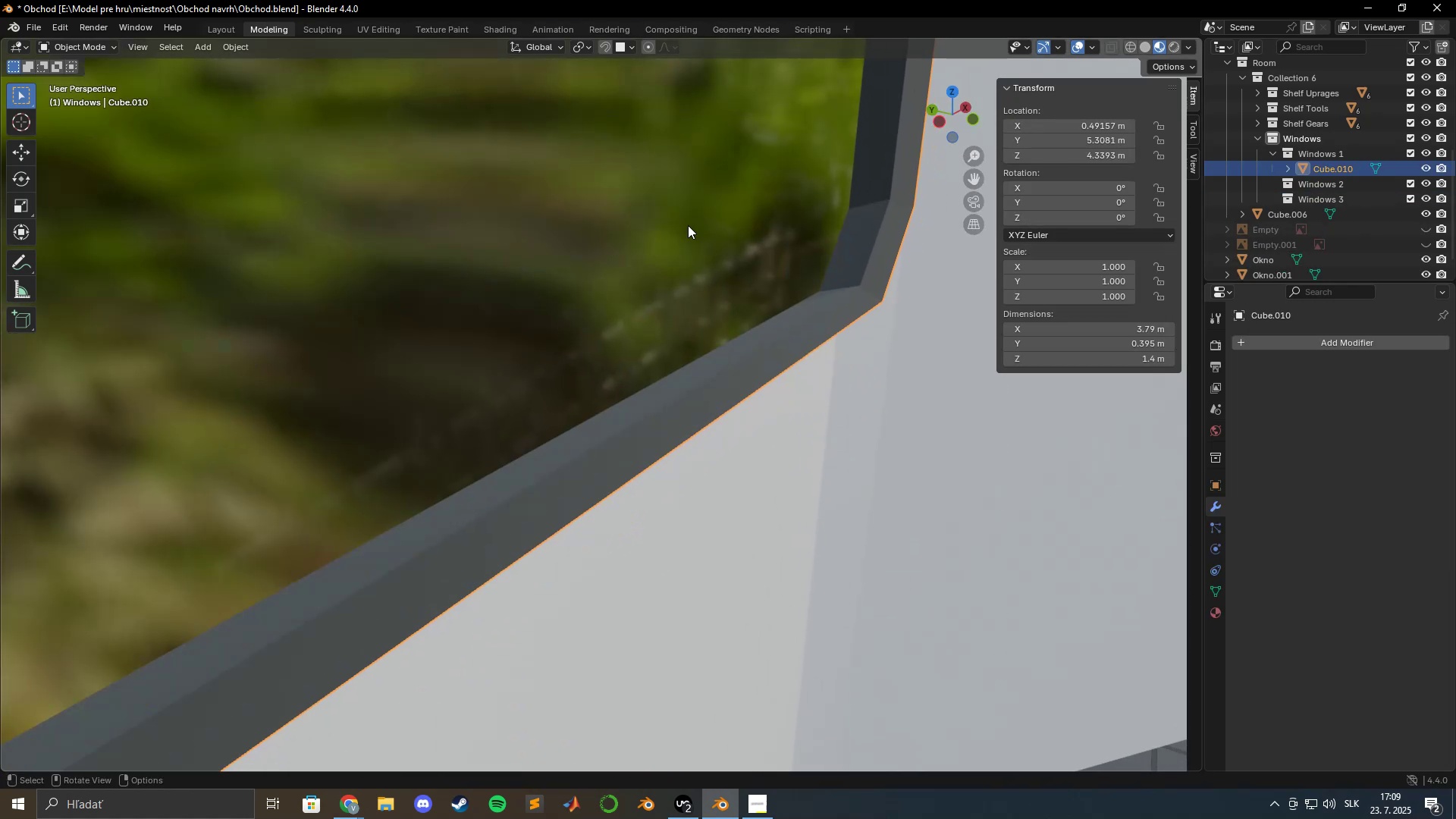 
key(Tab)
 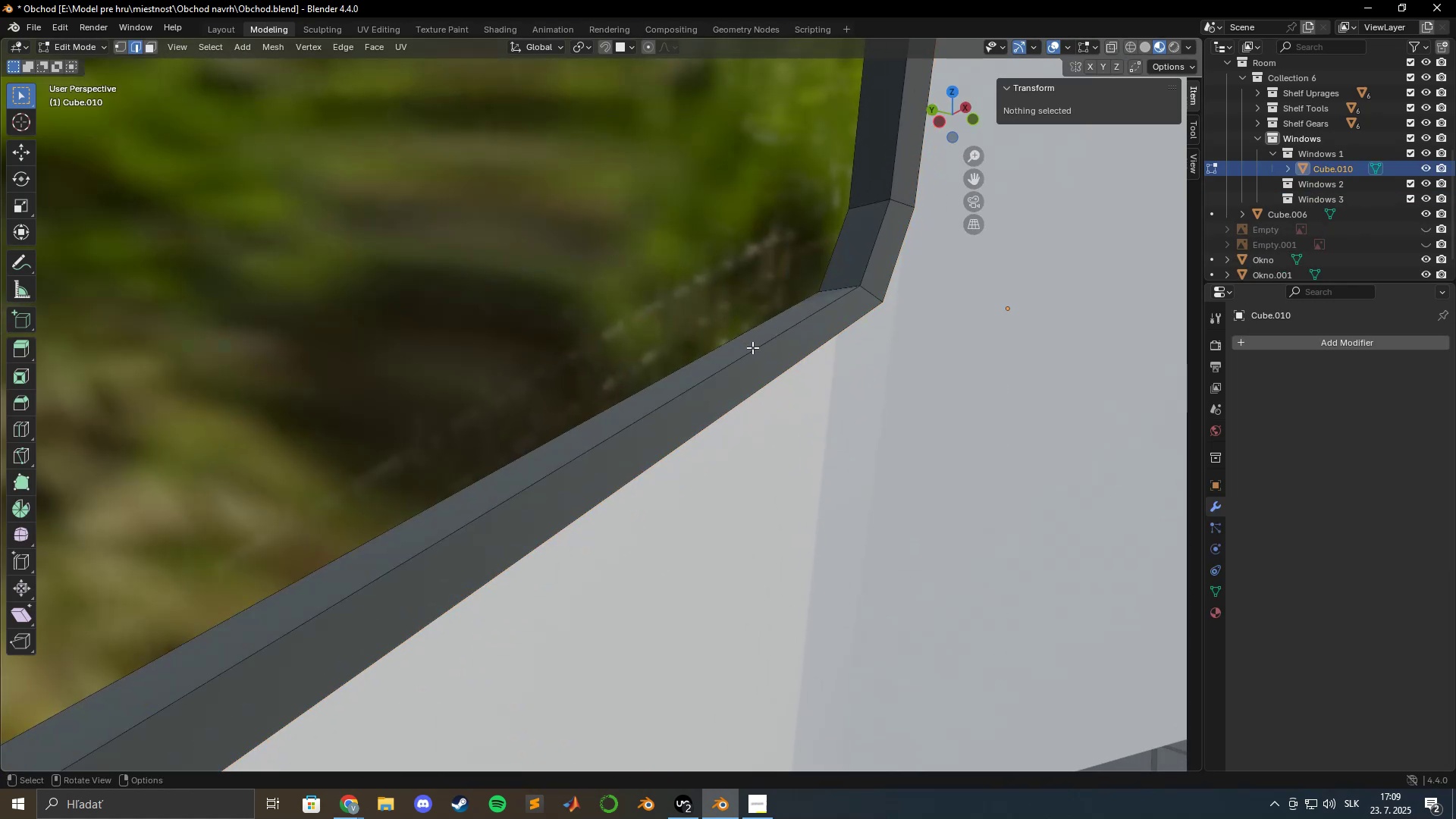 
scroll: coordinate [749, 334], scroll_direction: down, amount: 9.0
 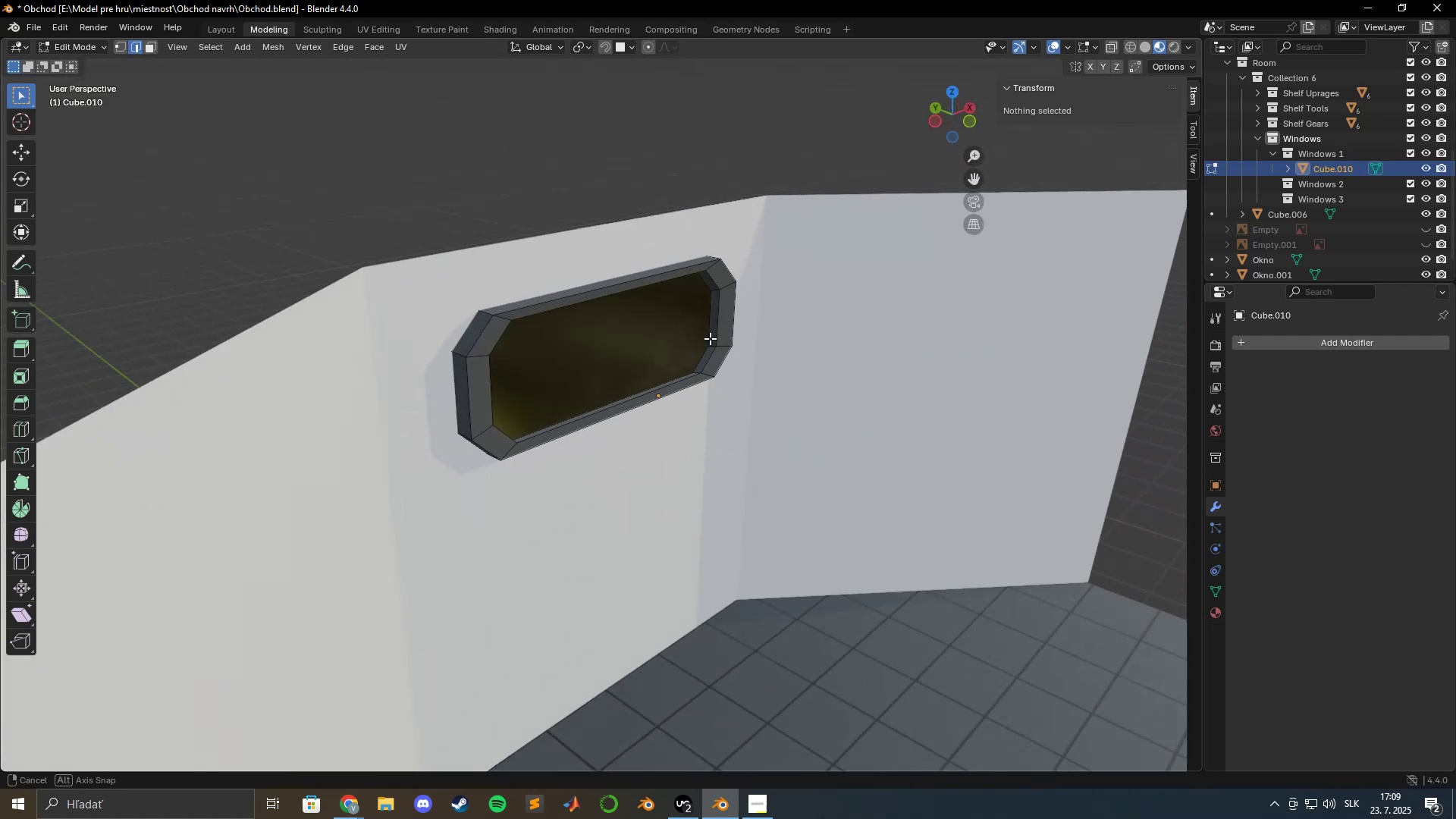 
scroll: coordinate [648, 363], scroll_direction: up, amount: 8.0
 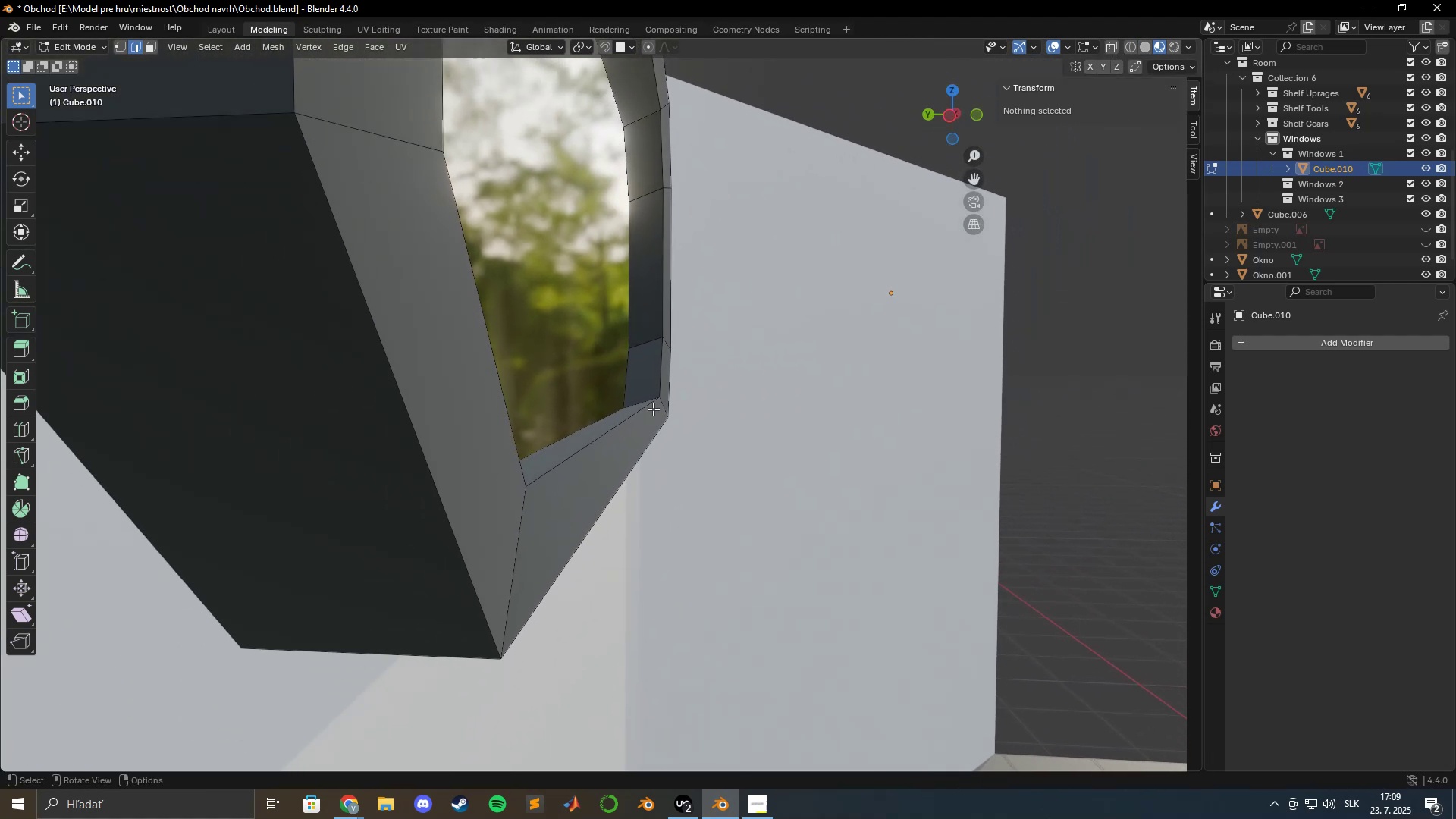 
left_click([598, 416])
 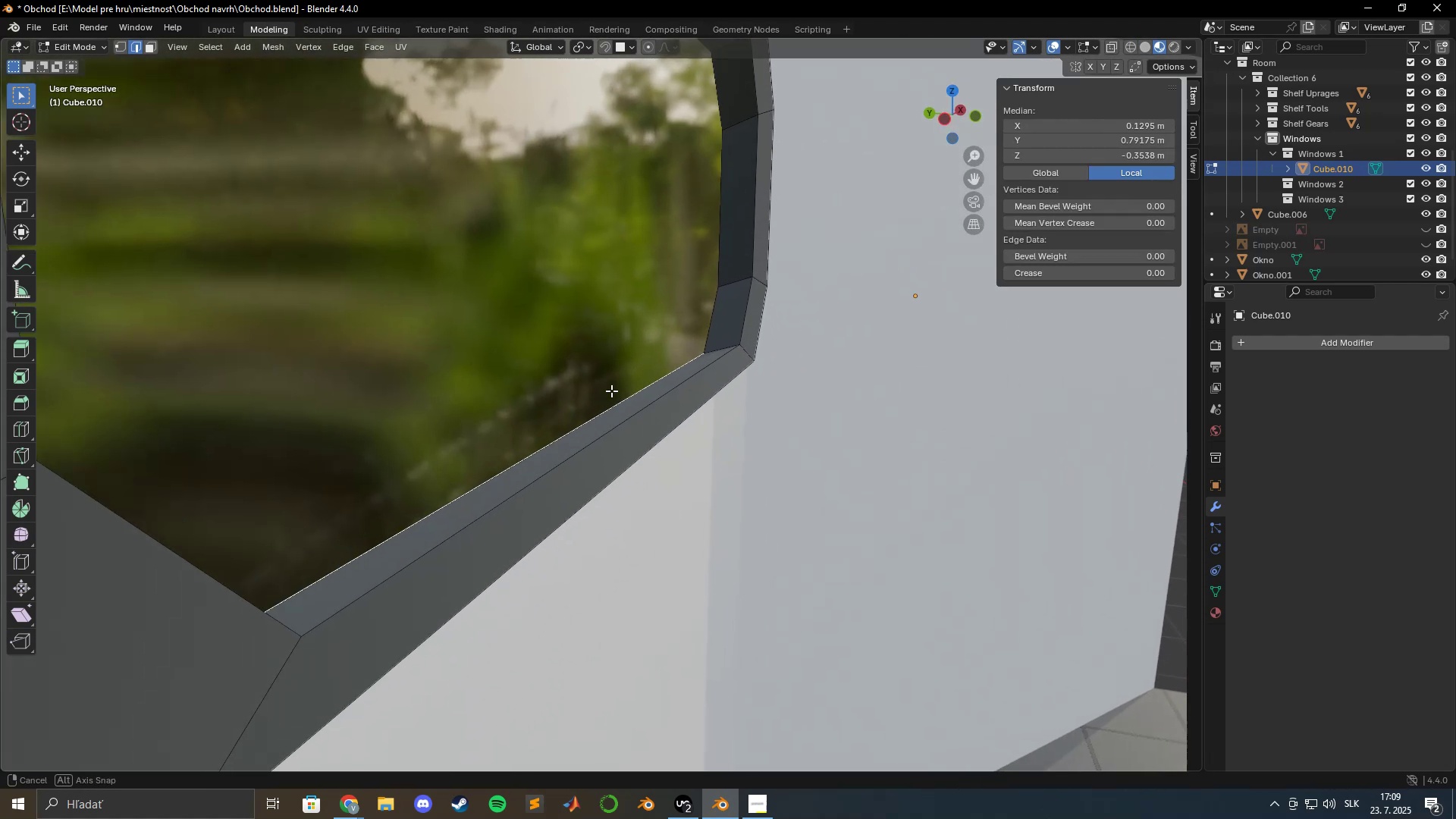 
scroll: coordinate [608, 398], scroll_direction: down, amount: 3.0
 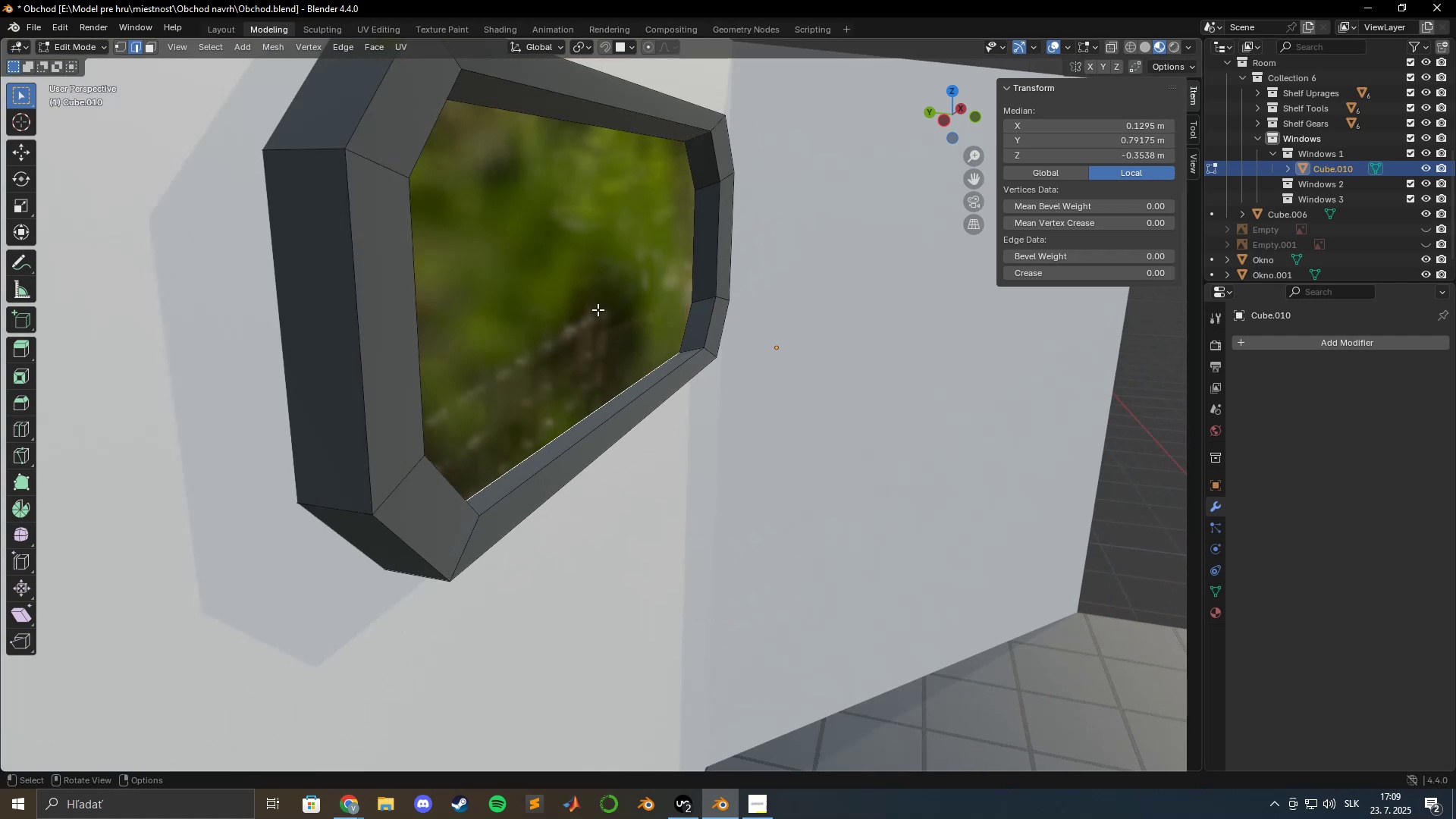 
hold_key(key=ShiftLeft, duration=1.53)
 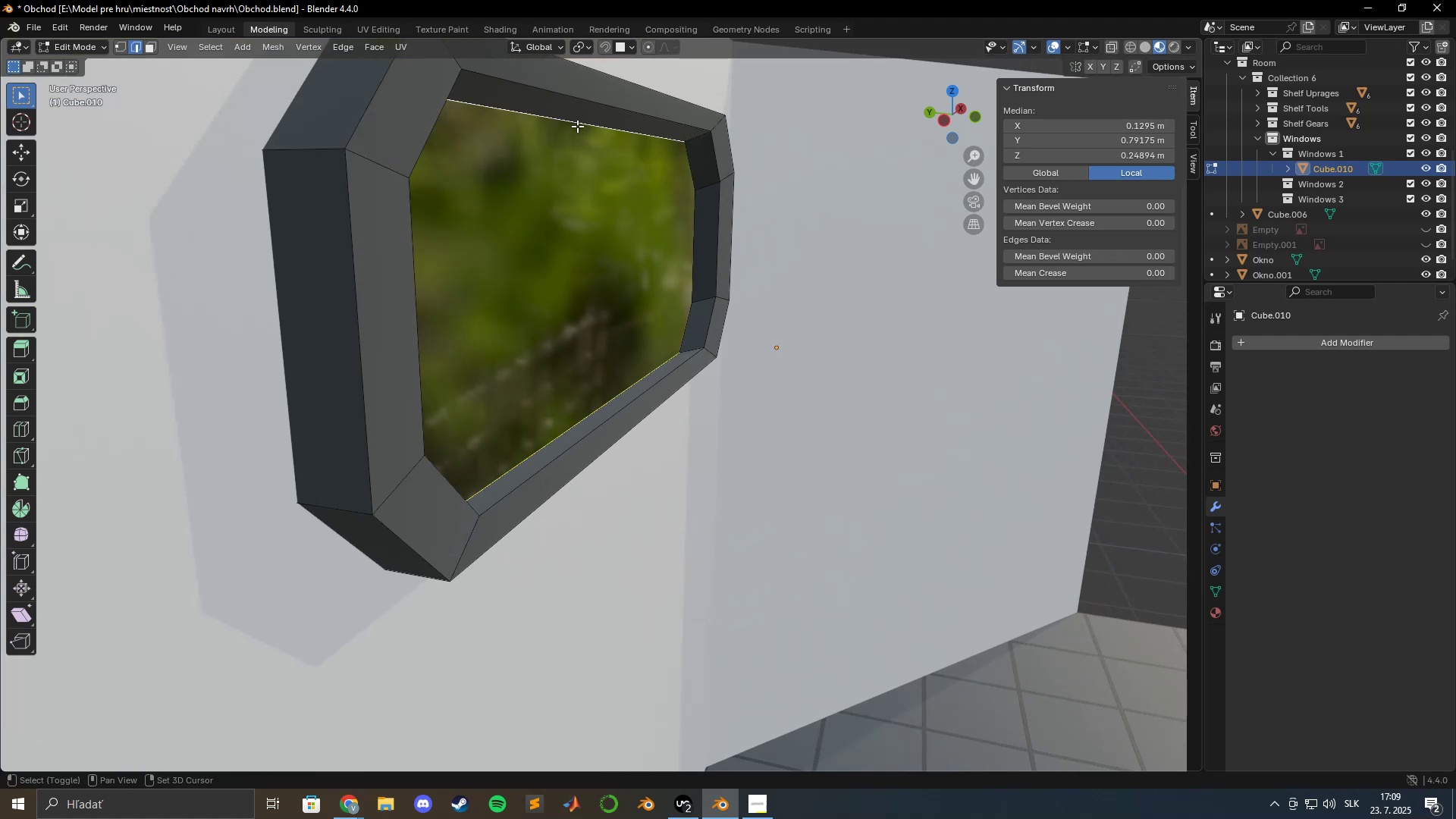 
key(Shift+ShiftLeft)
 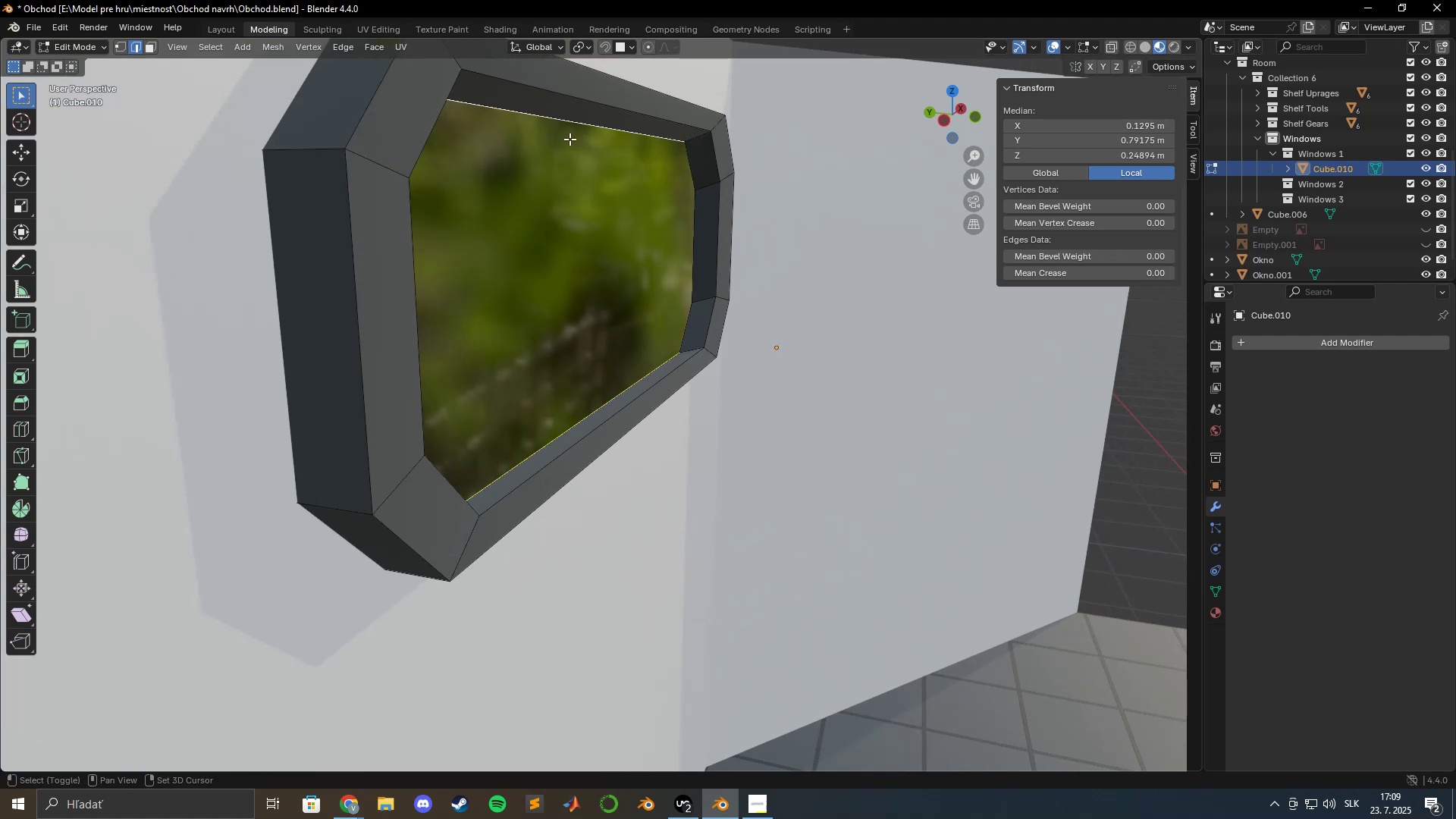 
key(Shift+ShiftLeft)
 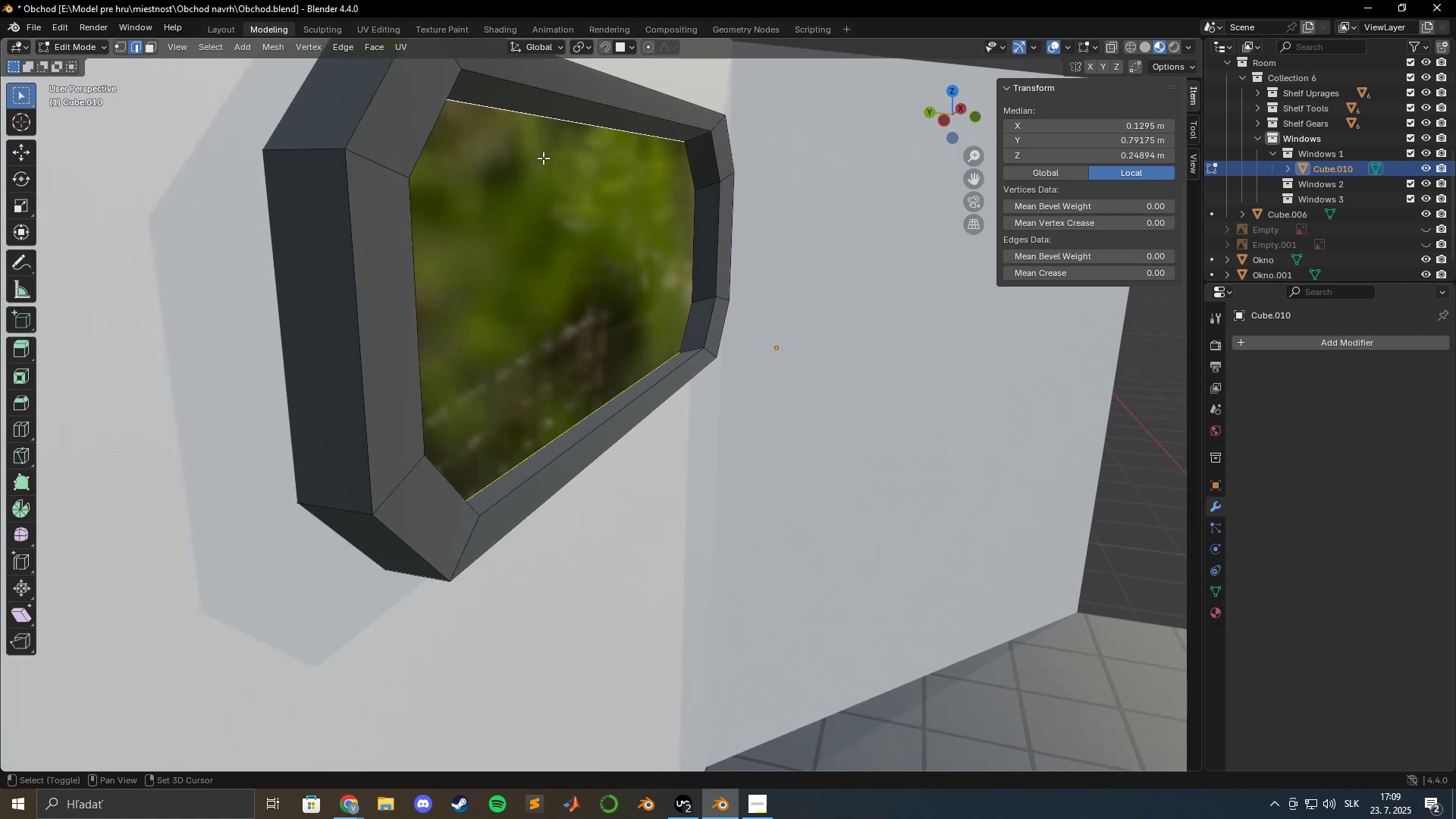 
key(Shift+ShiftLeft)
 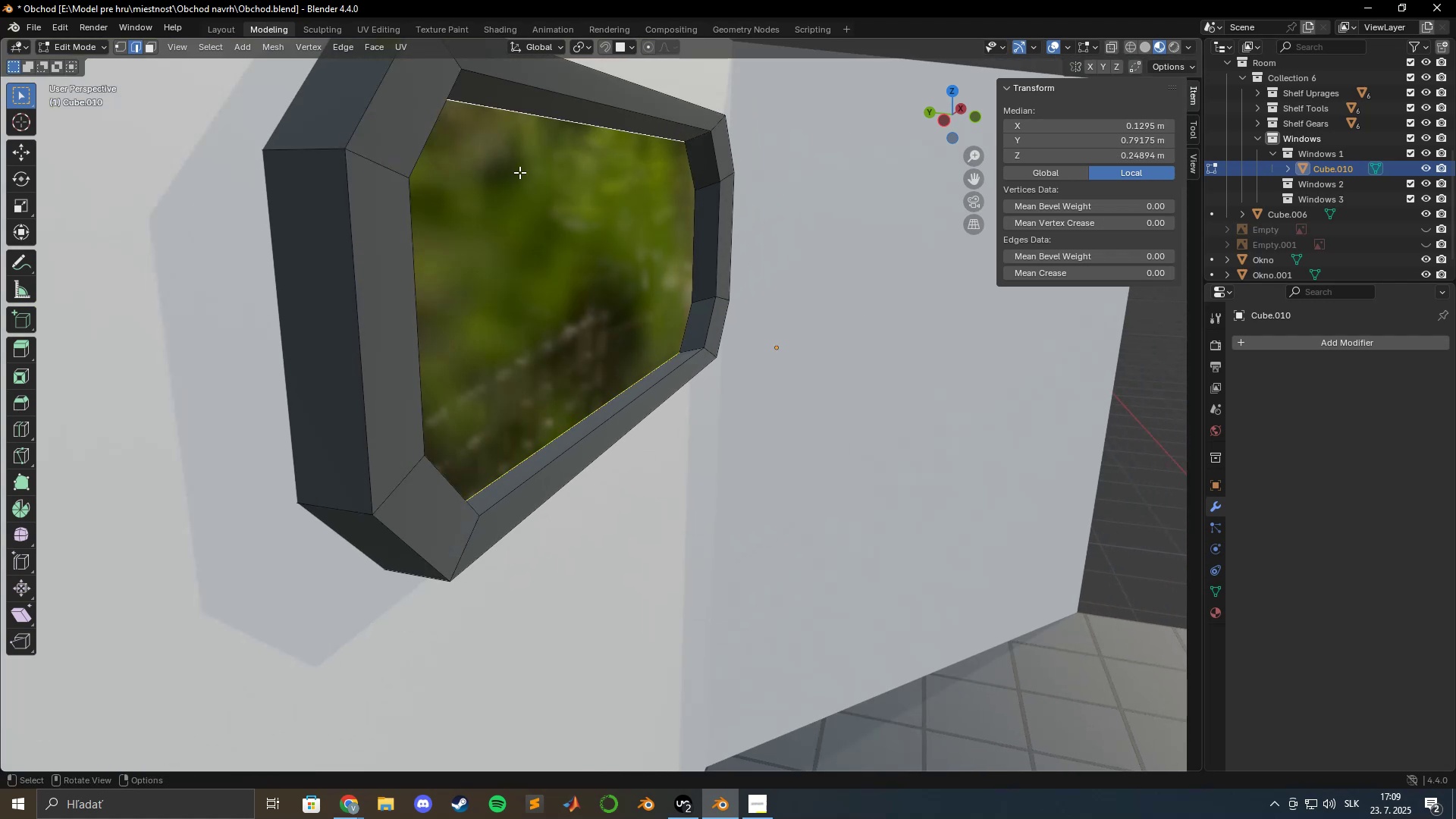 
key(Shift+ShiftLeft)
 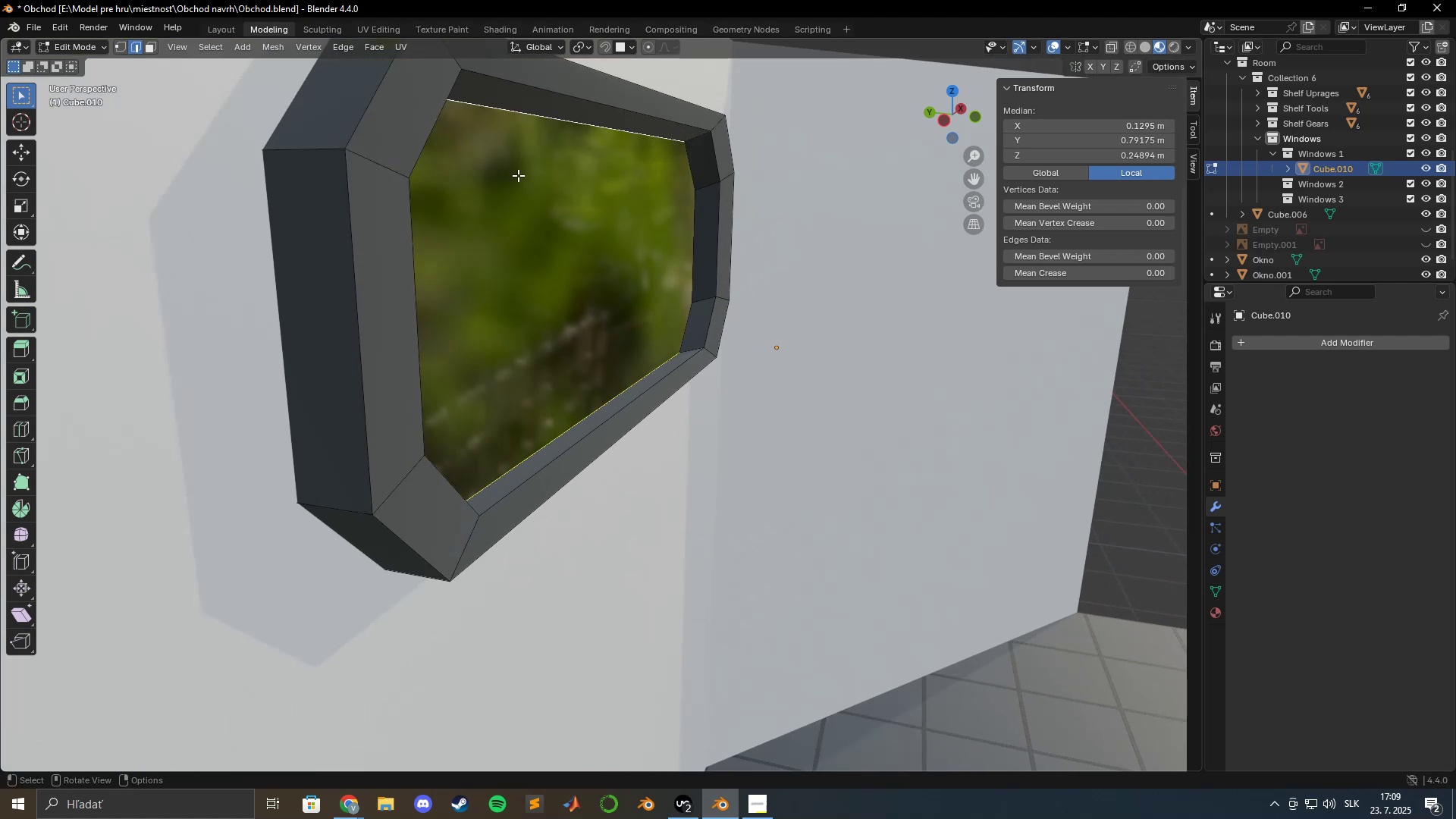 
key(Shift+ShiftLeft)
 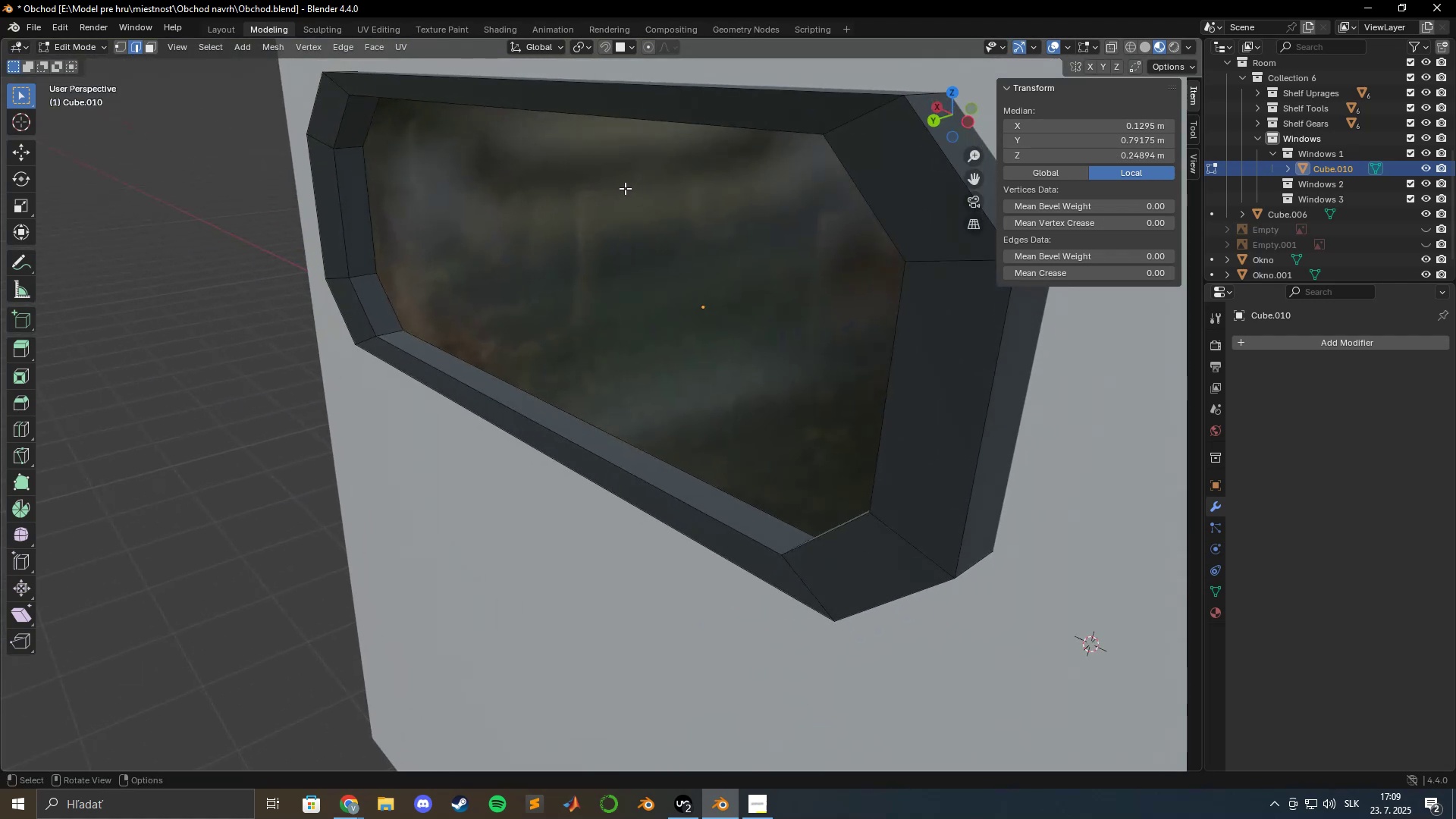 
hold_key(key=ShiftLeft, duration=0.31)
 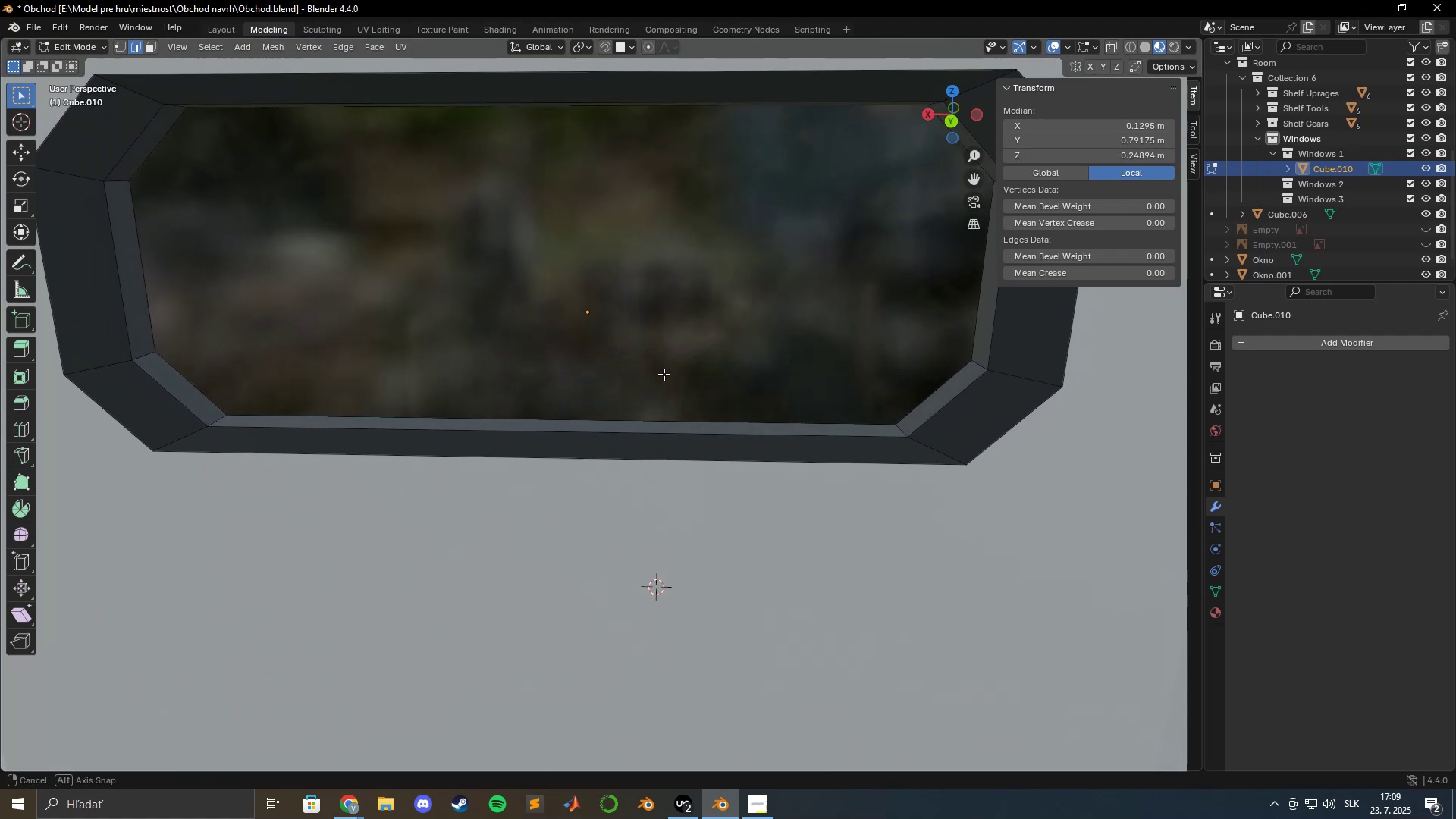 
scroll: coordinate [682, 438], scroll_direction: up, amount: 5.0
 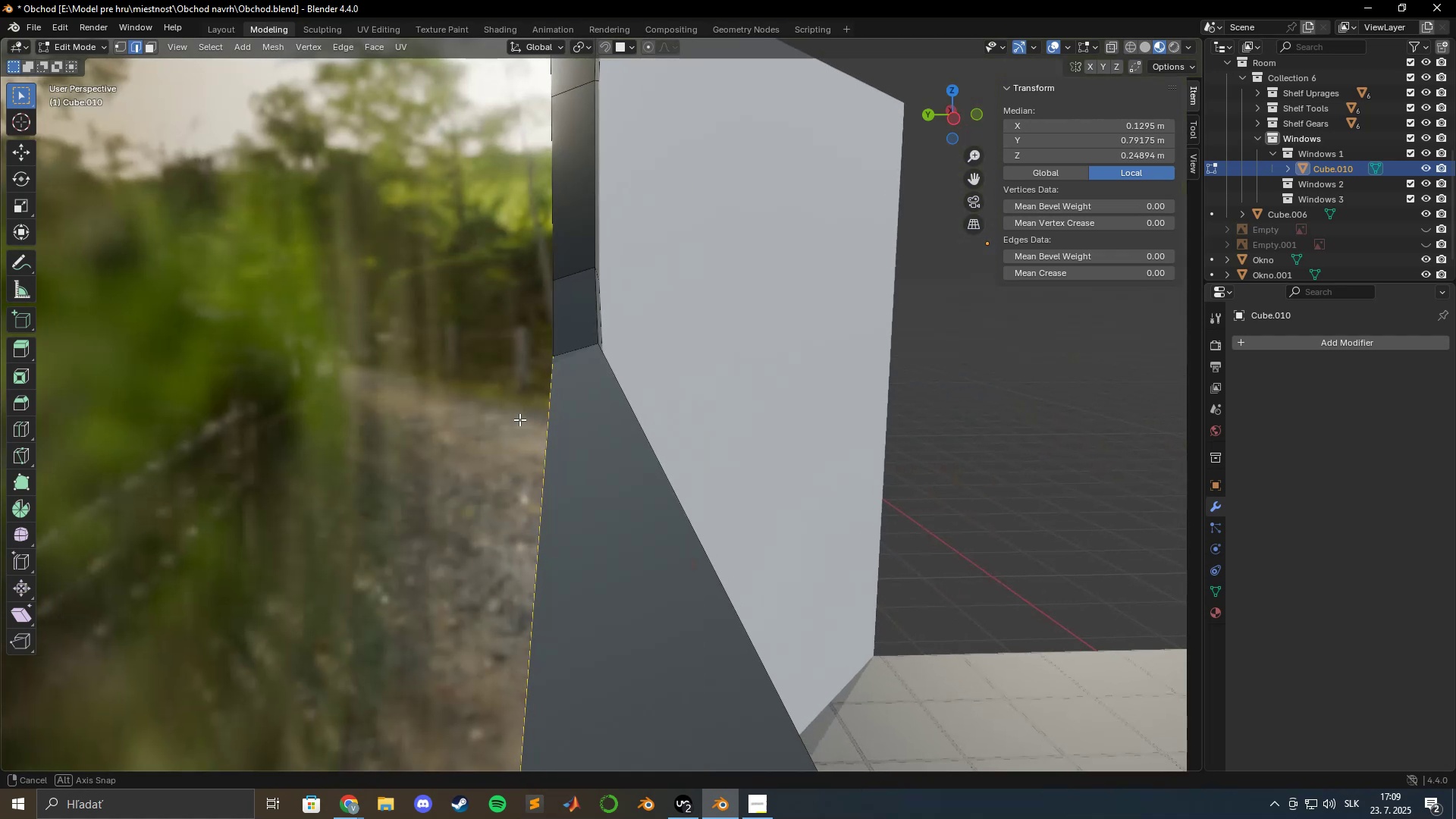 
scroll: coordinate [534, 406], scroll_direction: down, amount: 4.0
 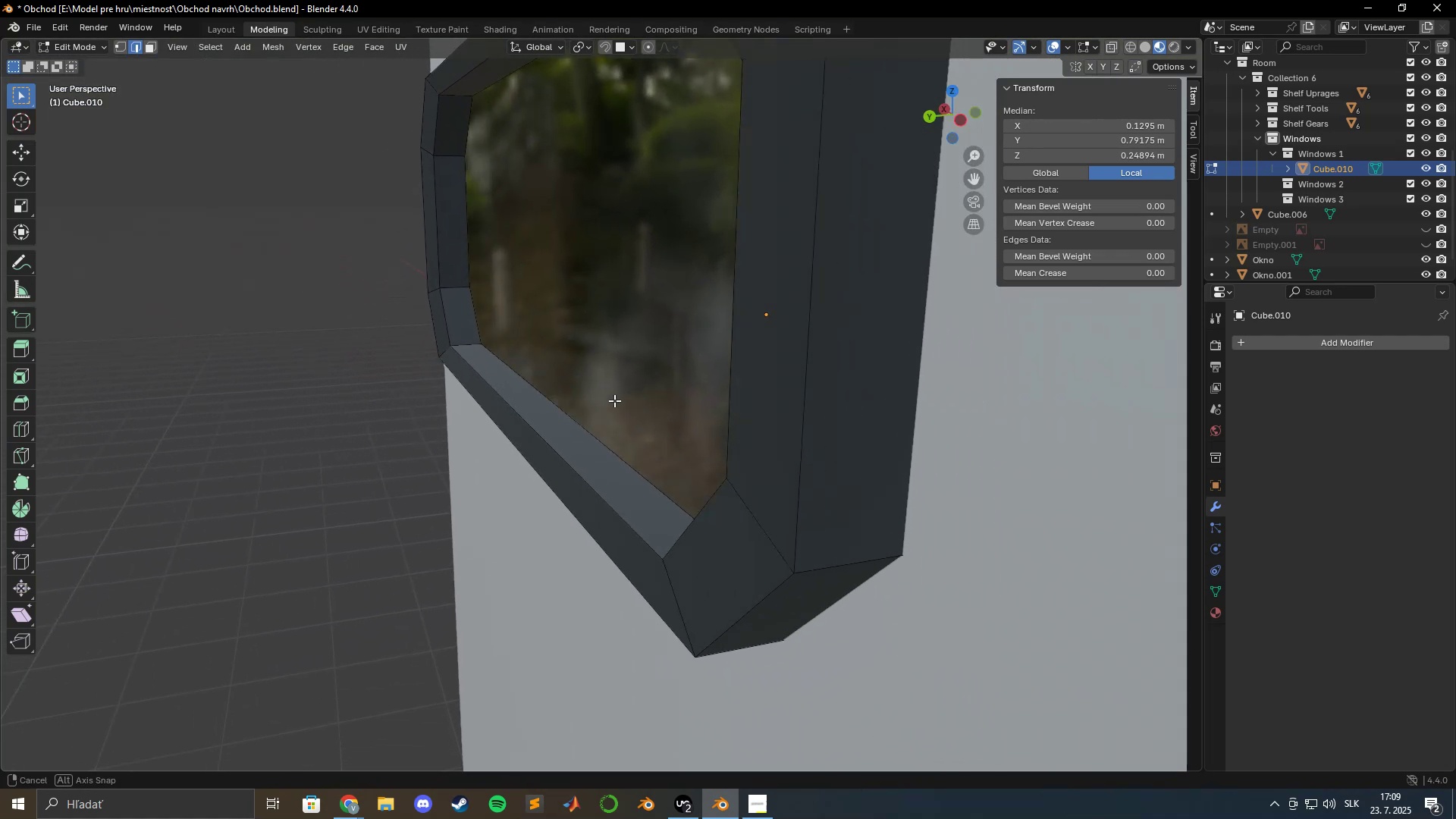 
wait(7.33)
 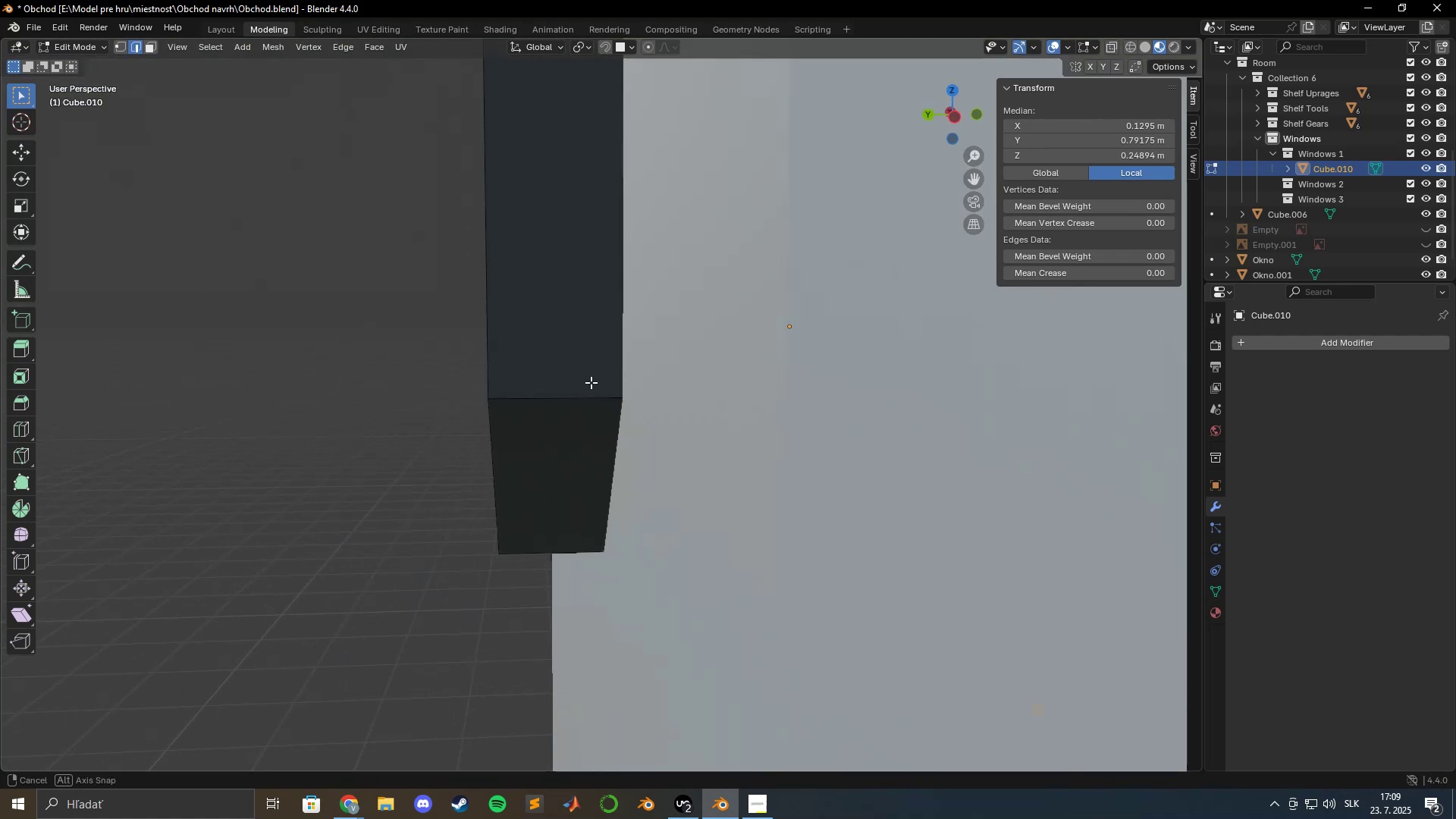 
type(syz)
key(Escape)
 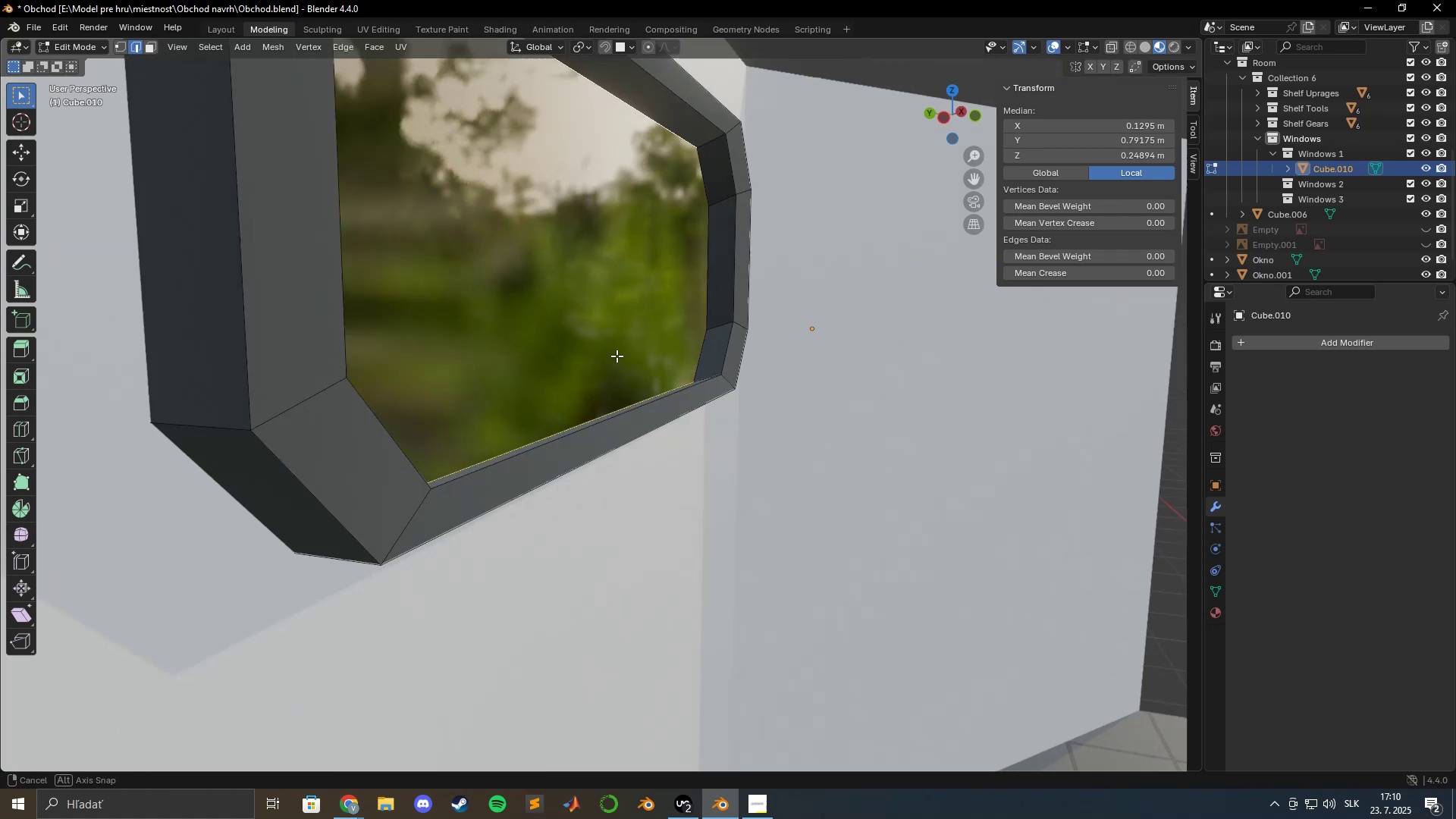 
scroll: coordinate [570, 383], scroll_direction: up, amount: 5.0
 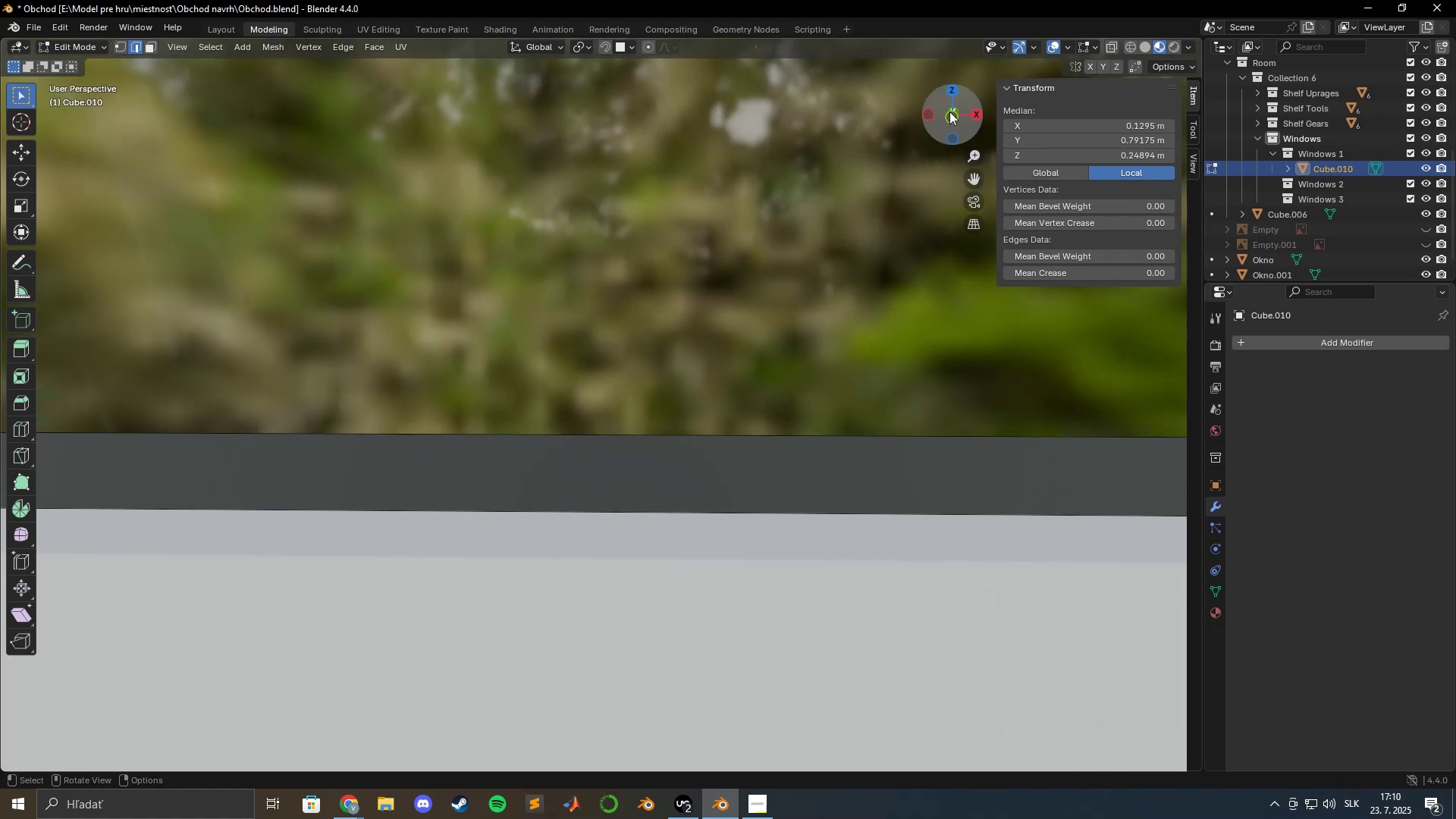 
left_click([946, 118])
 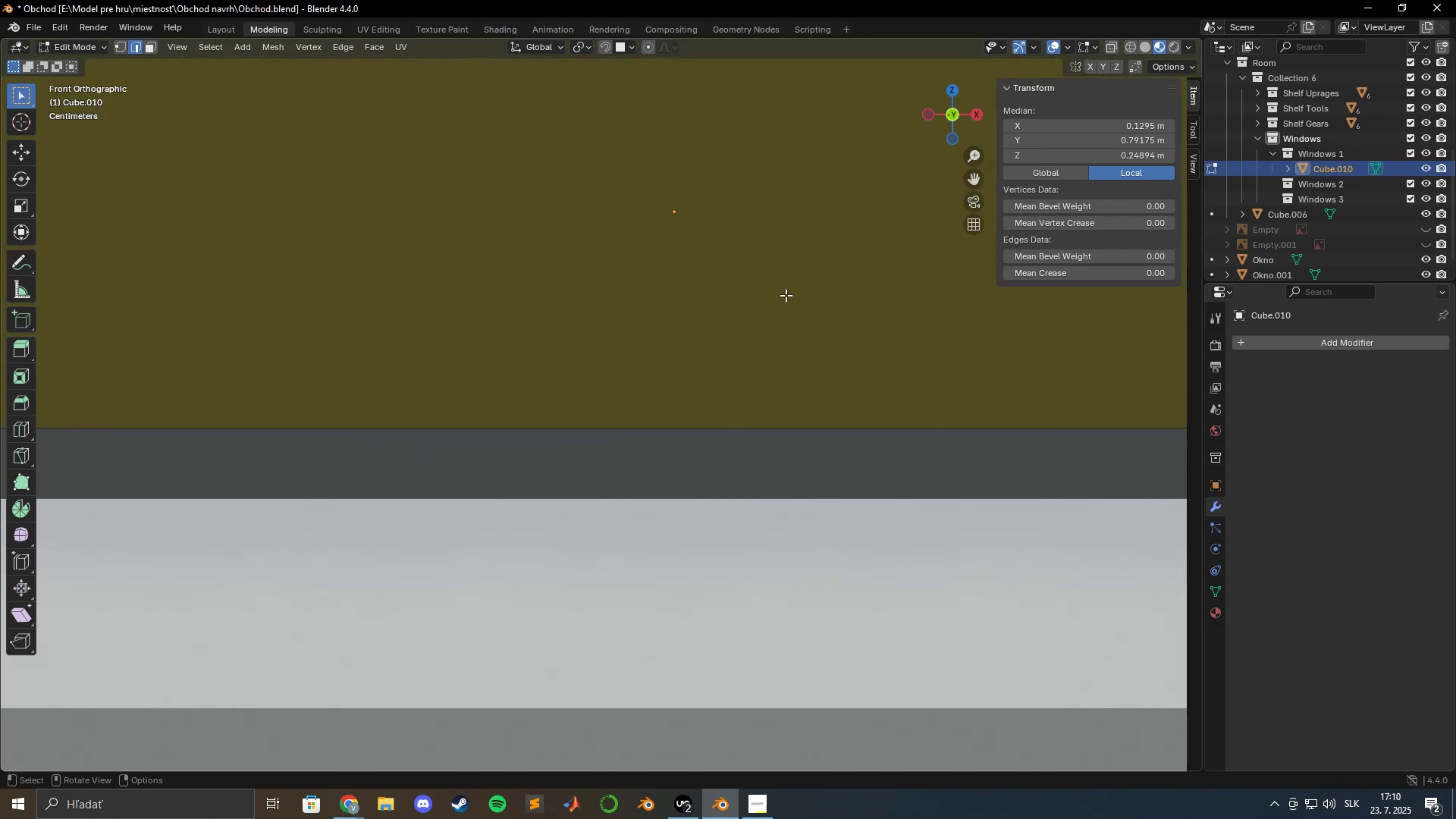 
type(sz)
 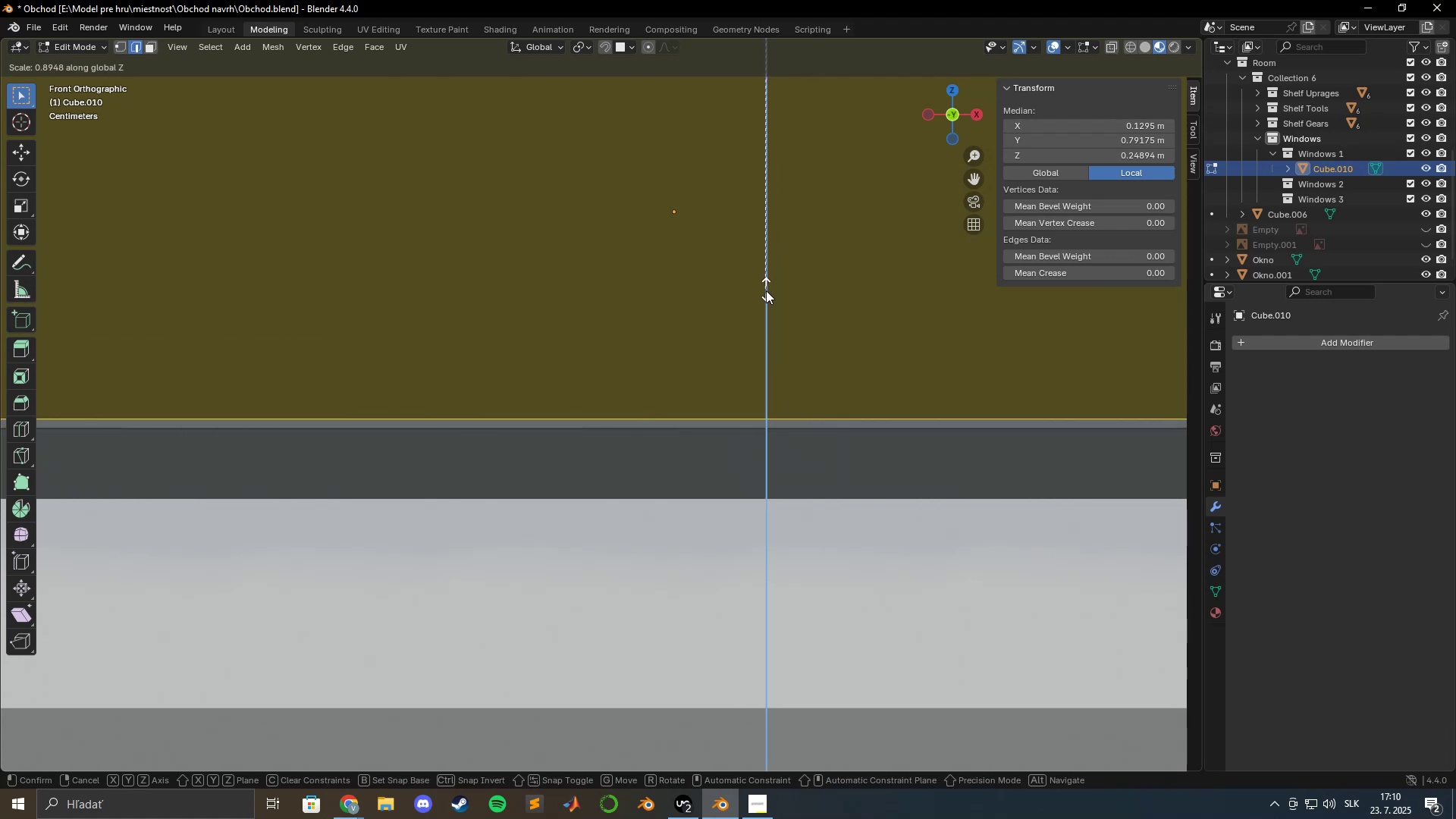 
hold_key(key=ShiftLeft, duration=1.5)
 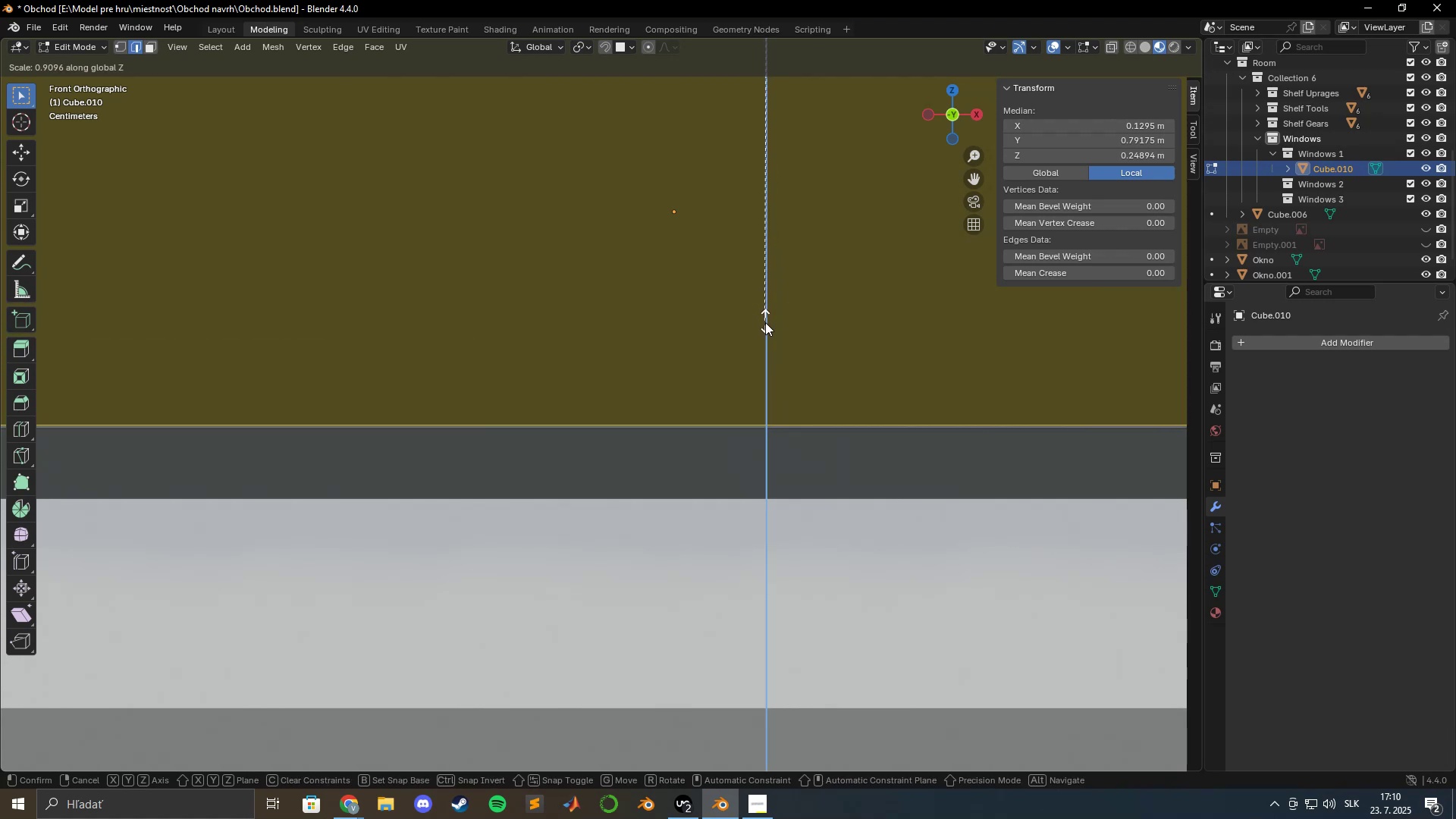 
hold_key(key=ShiftLeft, duration=1.51)
 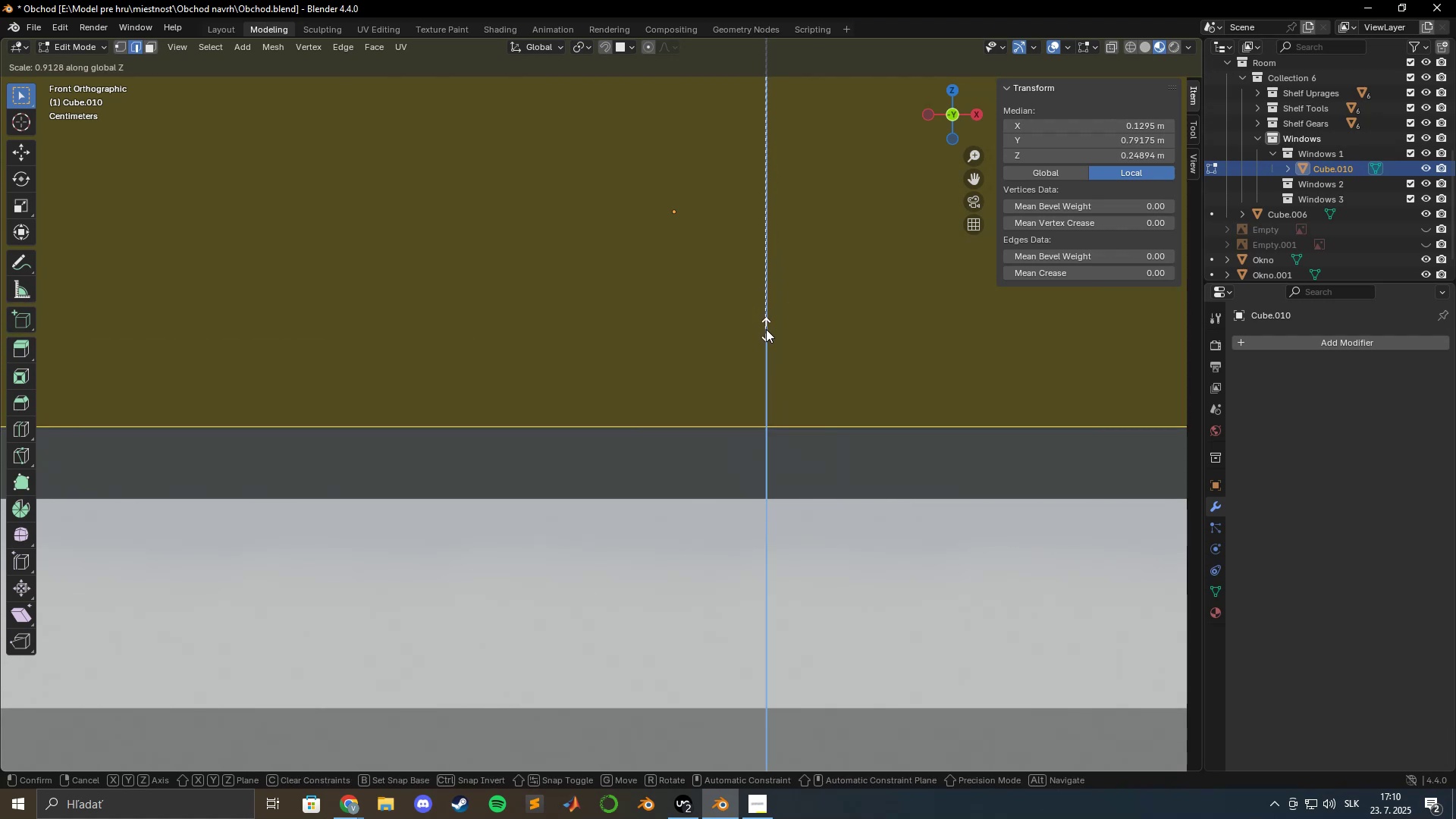 
hold_key(key=ShiftLeft, duration=1.51)
 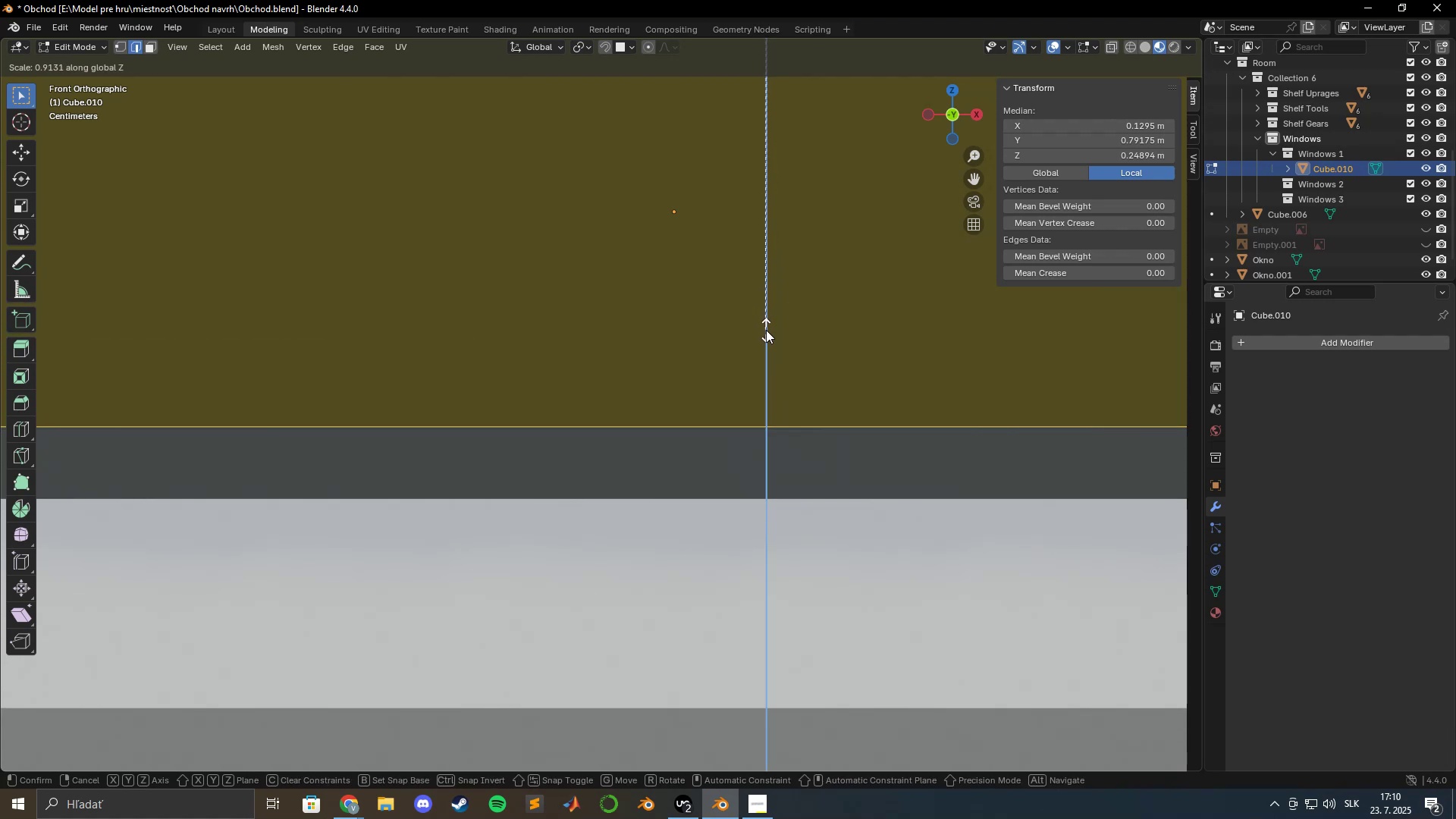 
hold_key(key=ShiftLeft, duration=1.53)
 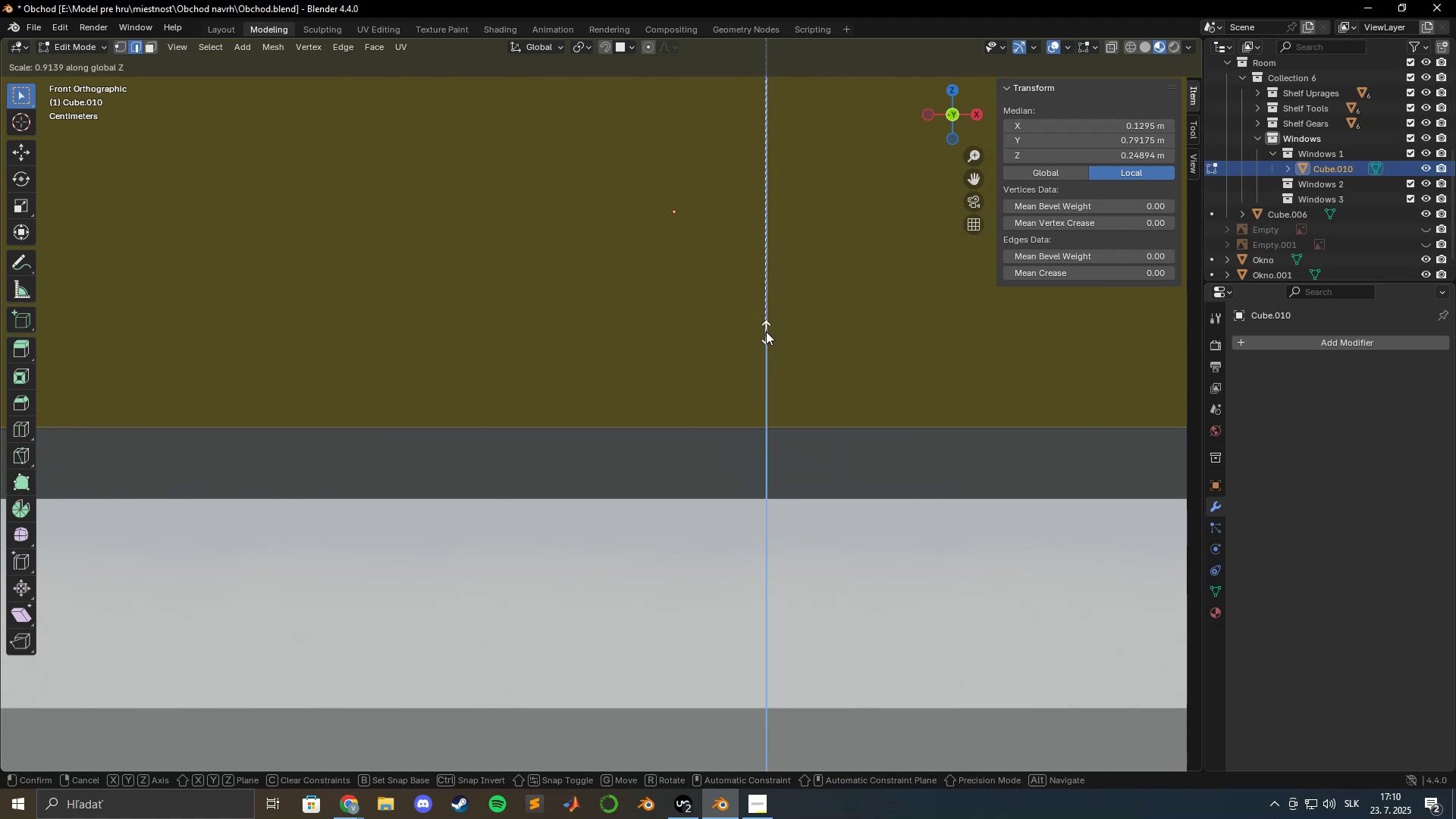 
hold_key(key=ShiftLeft, duration=1.51)
 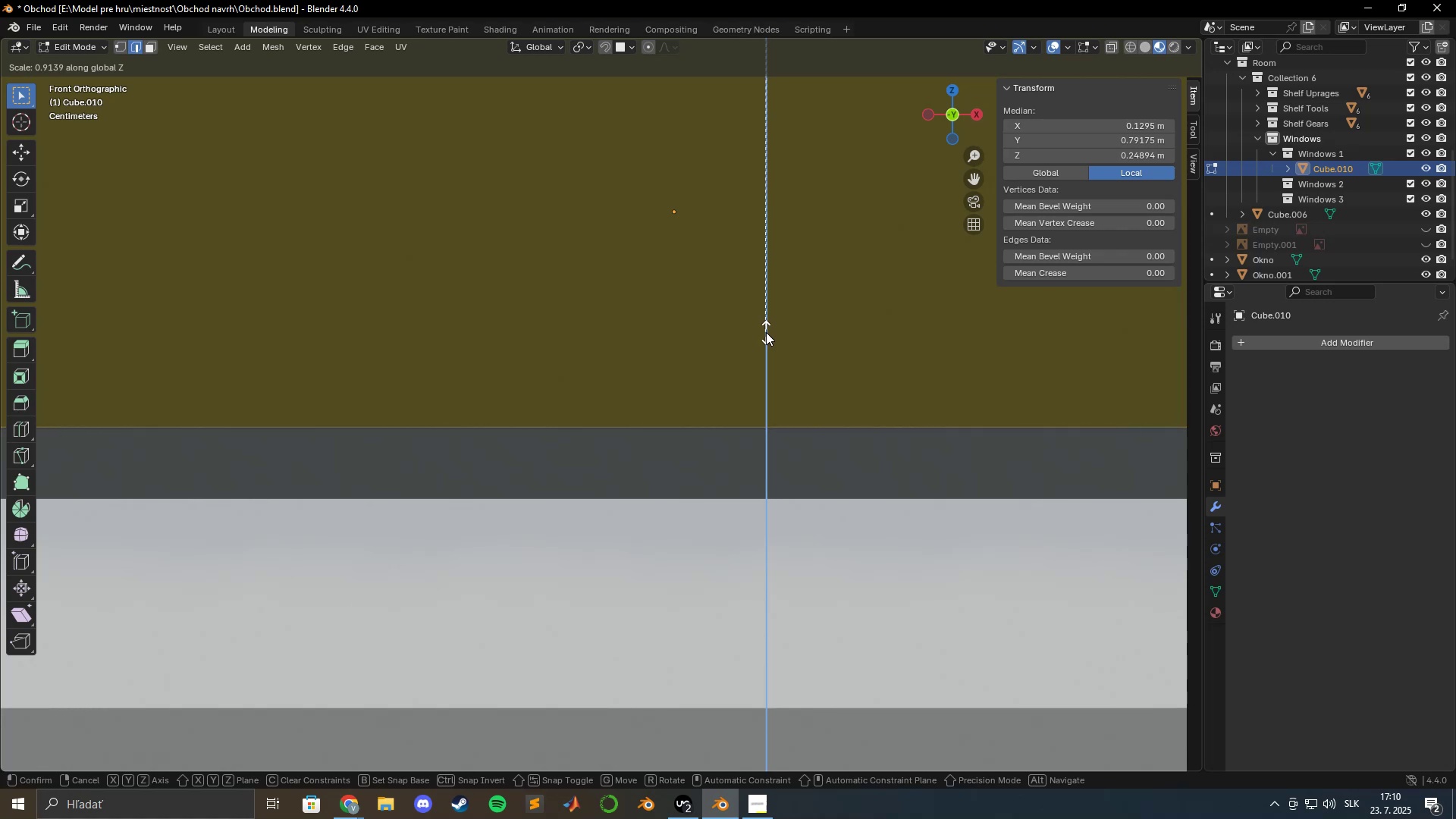 
hold_key(key=ShiftLeft, duration=0.85)
left_click([766, 332])
 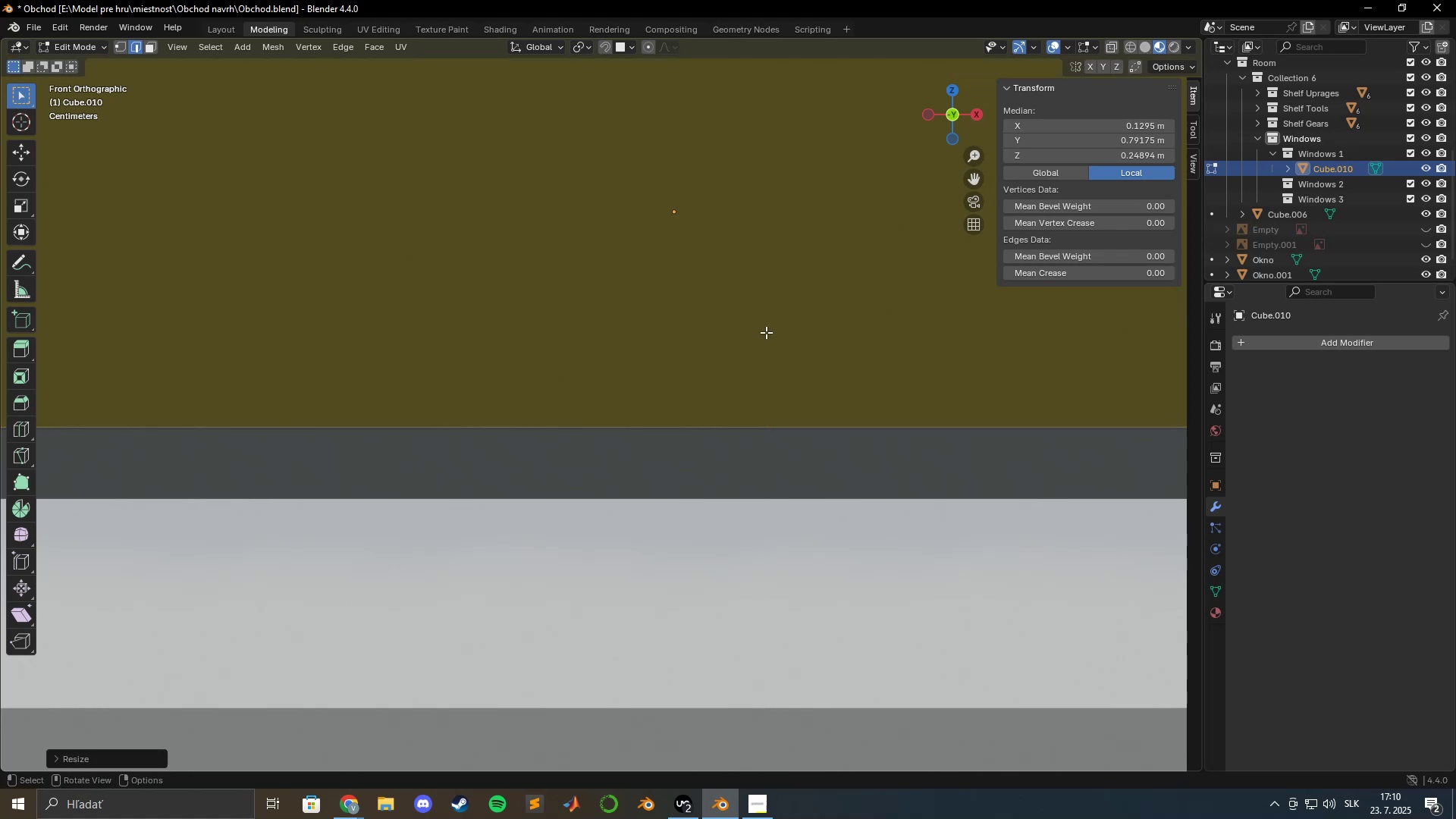 
scroll: coordinate [751, 333], scroll_direction: down, amount: 8.0
 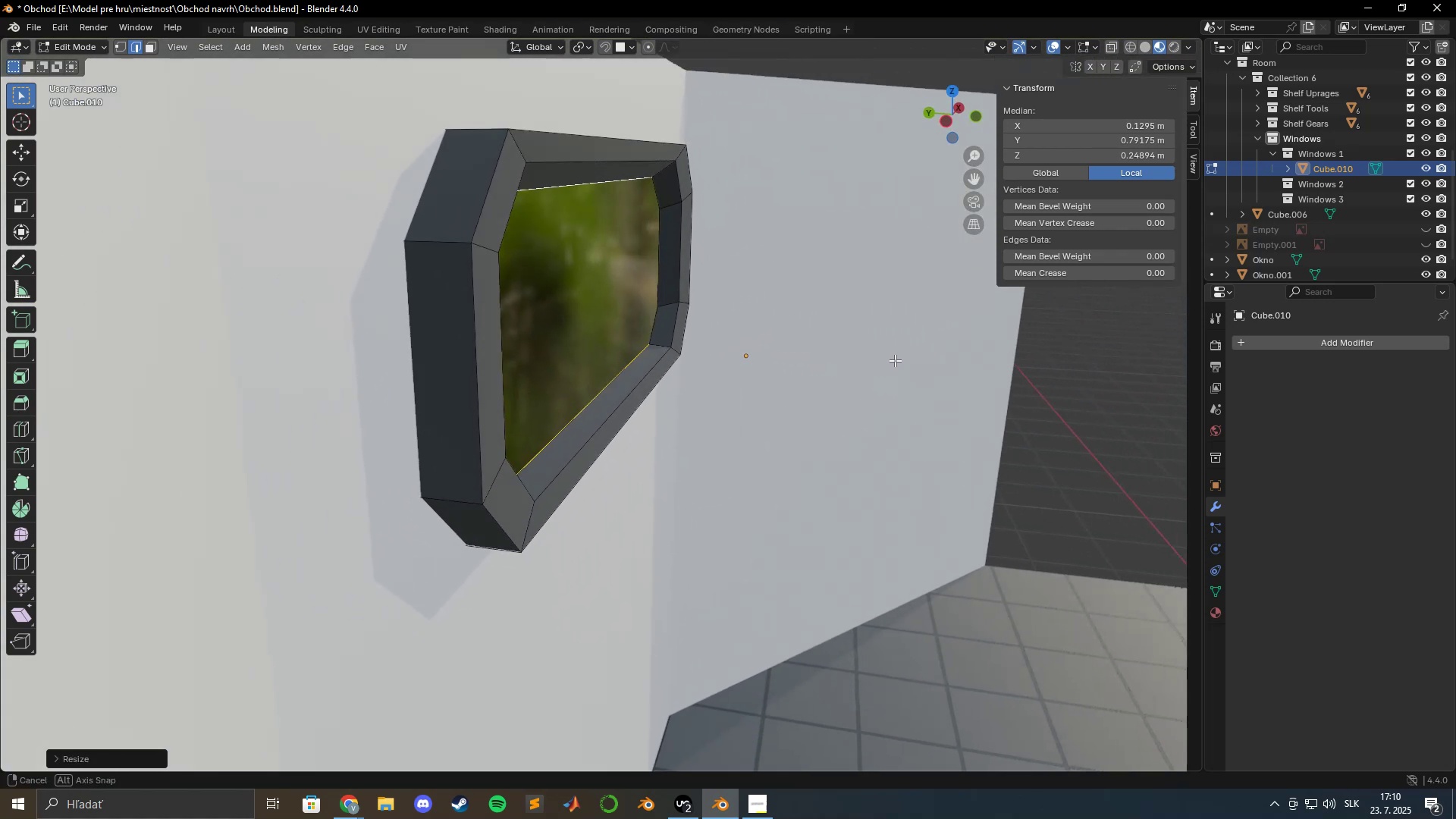 
scroll: coordinate [796, 377], scroll_direction: up, amount: 5.0
 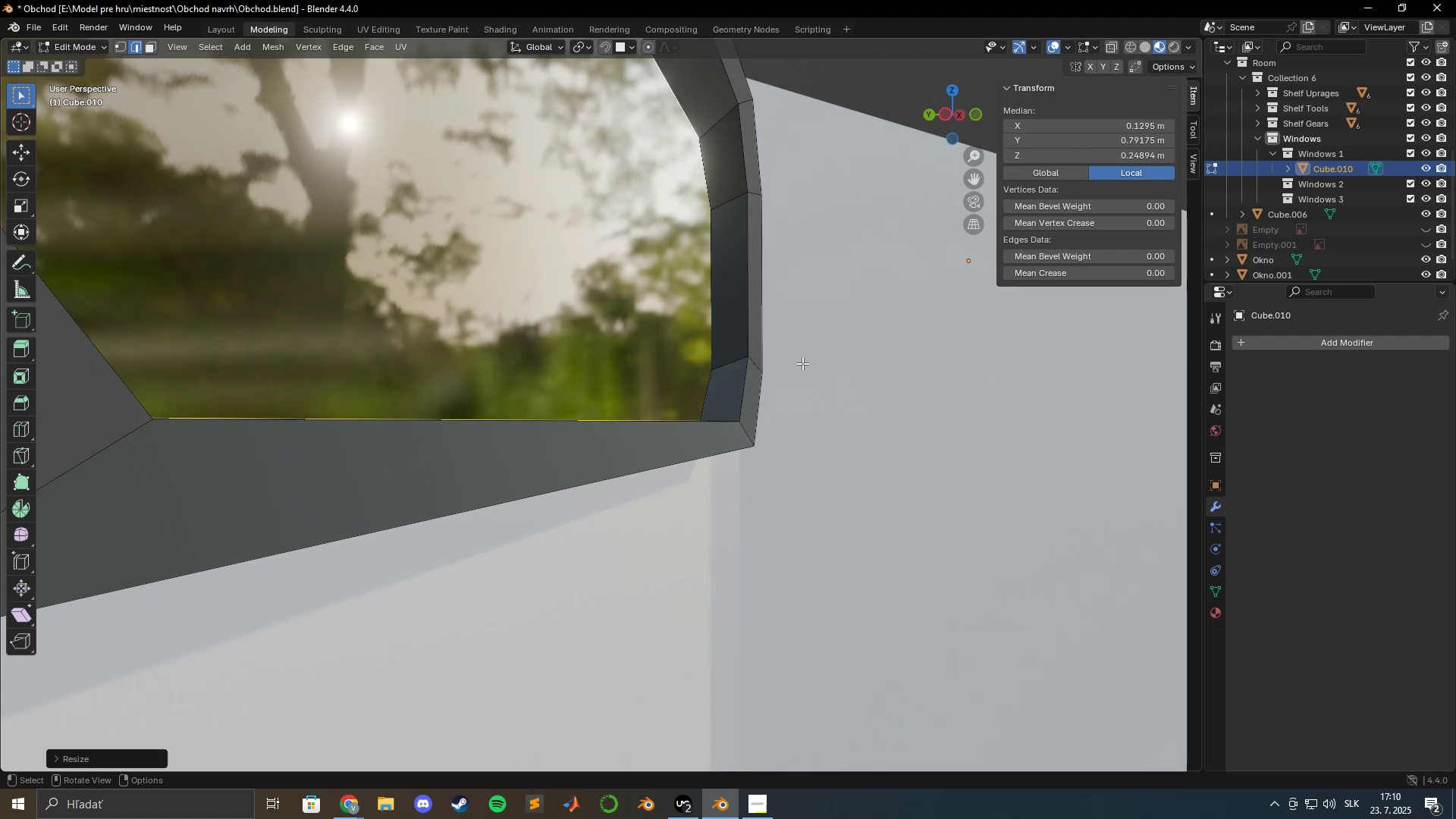 
wait(6.36)
 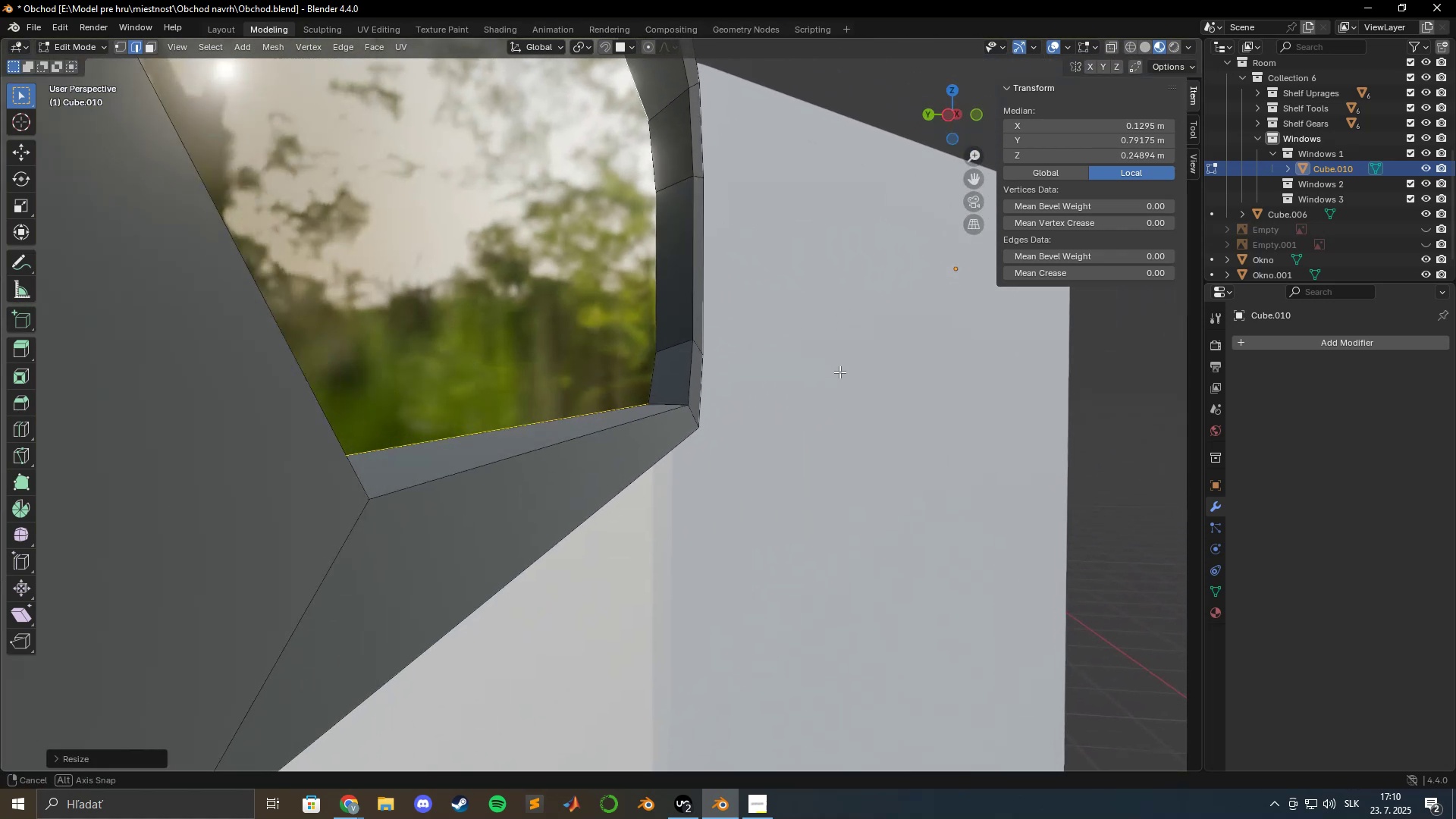 
scroll: coordinate [621, 325], scroll_direction: down, amount: 4.0
 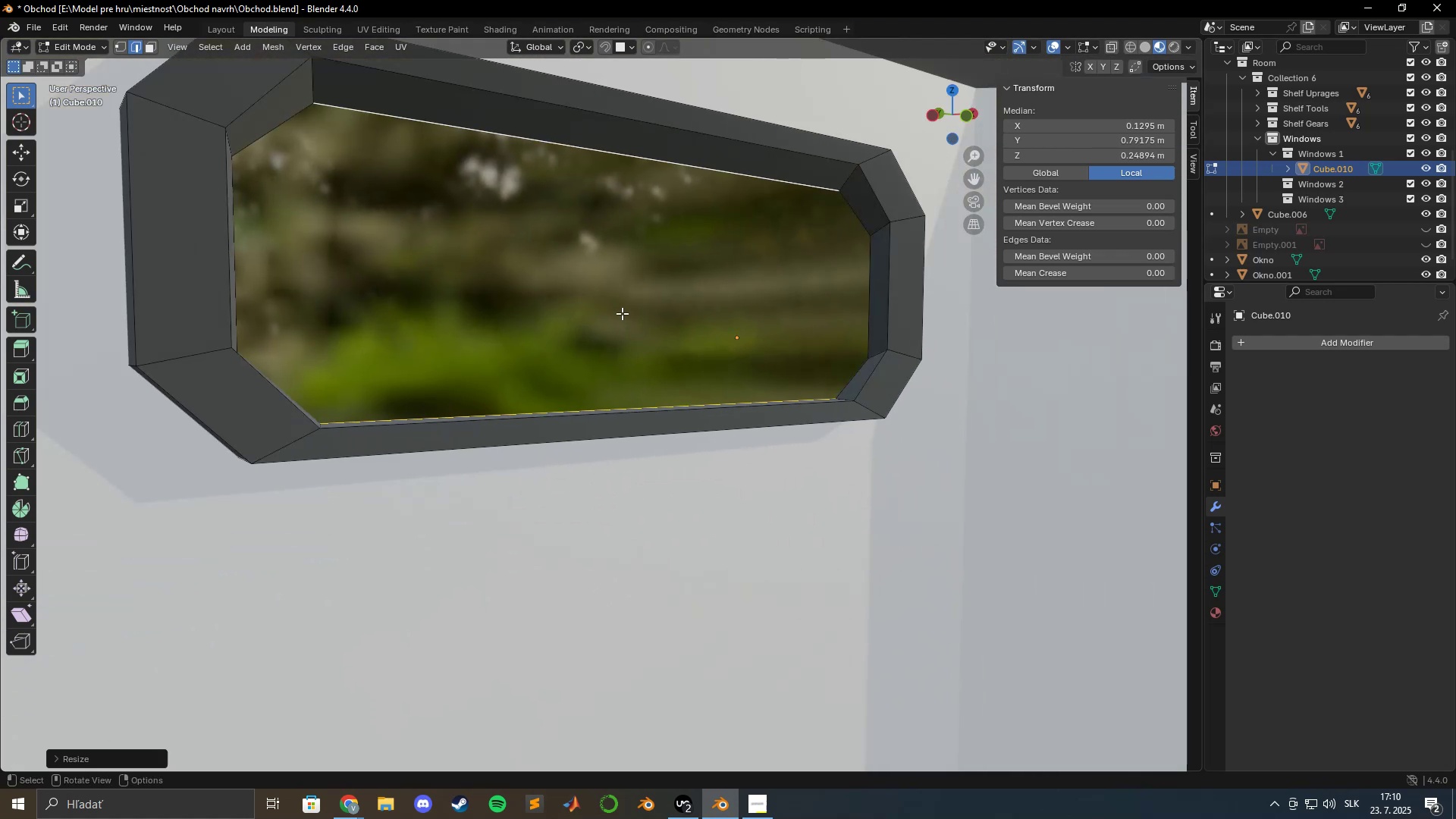 
hold_key(key=ShiftLeft, duration=0.66)
 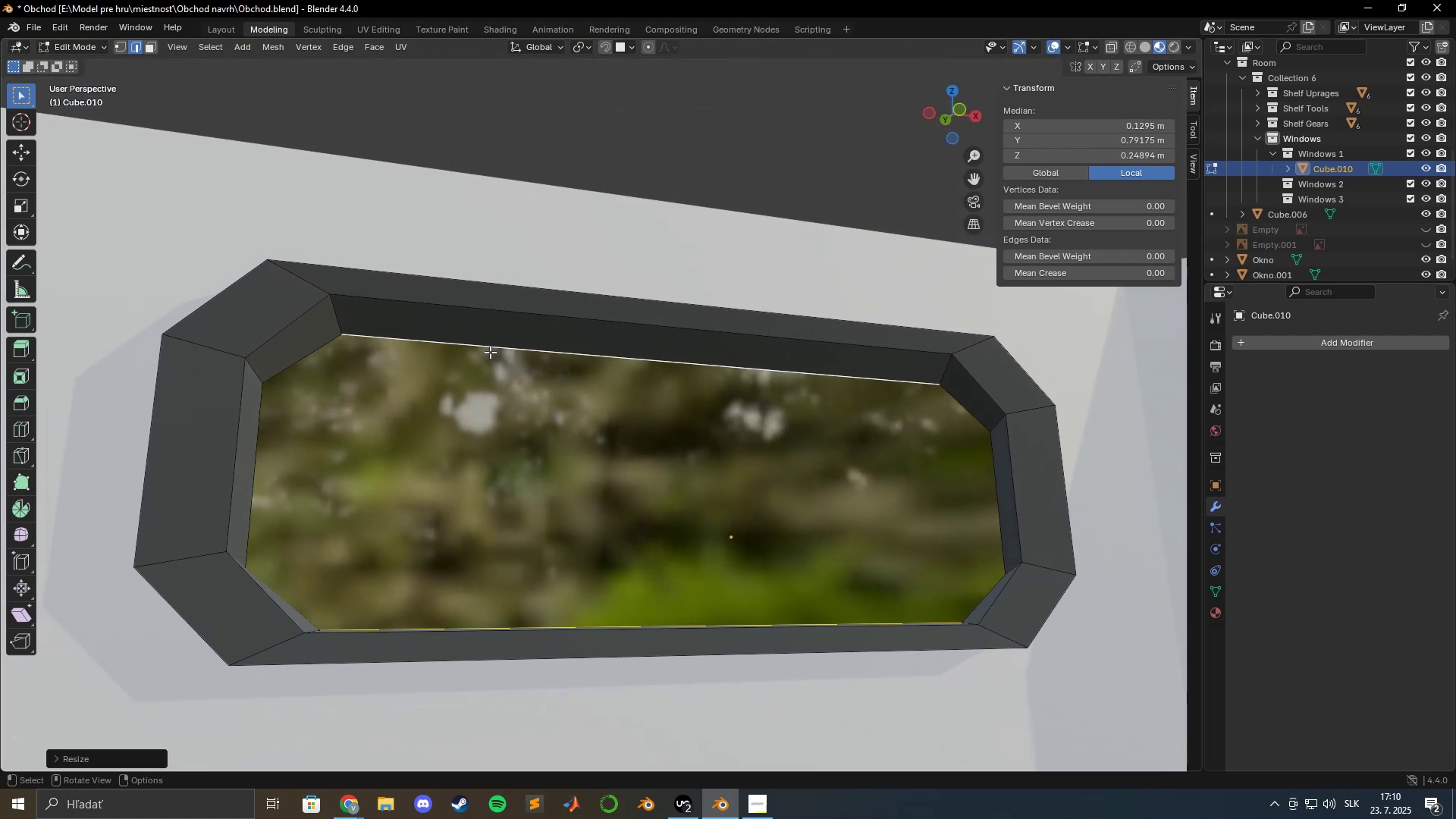 
left_click([480, 344])
 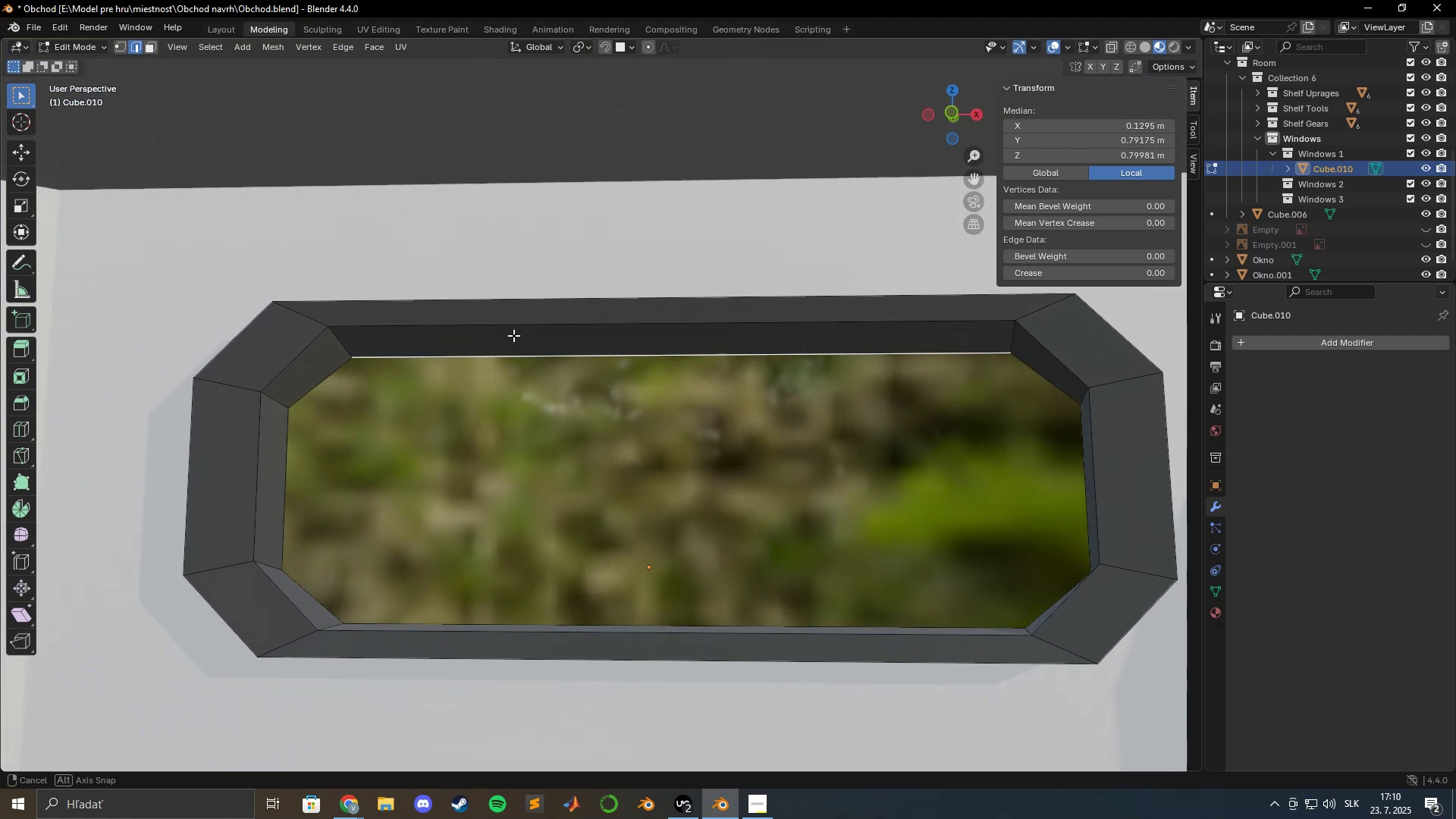 
scroll: coordinate [550, 356], scroll_direction: up, amount: 5.0
 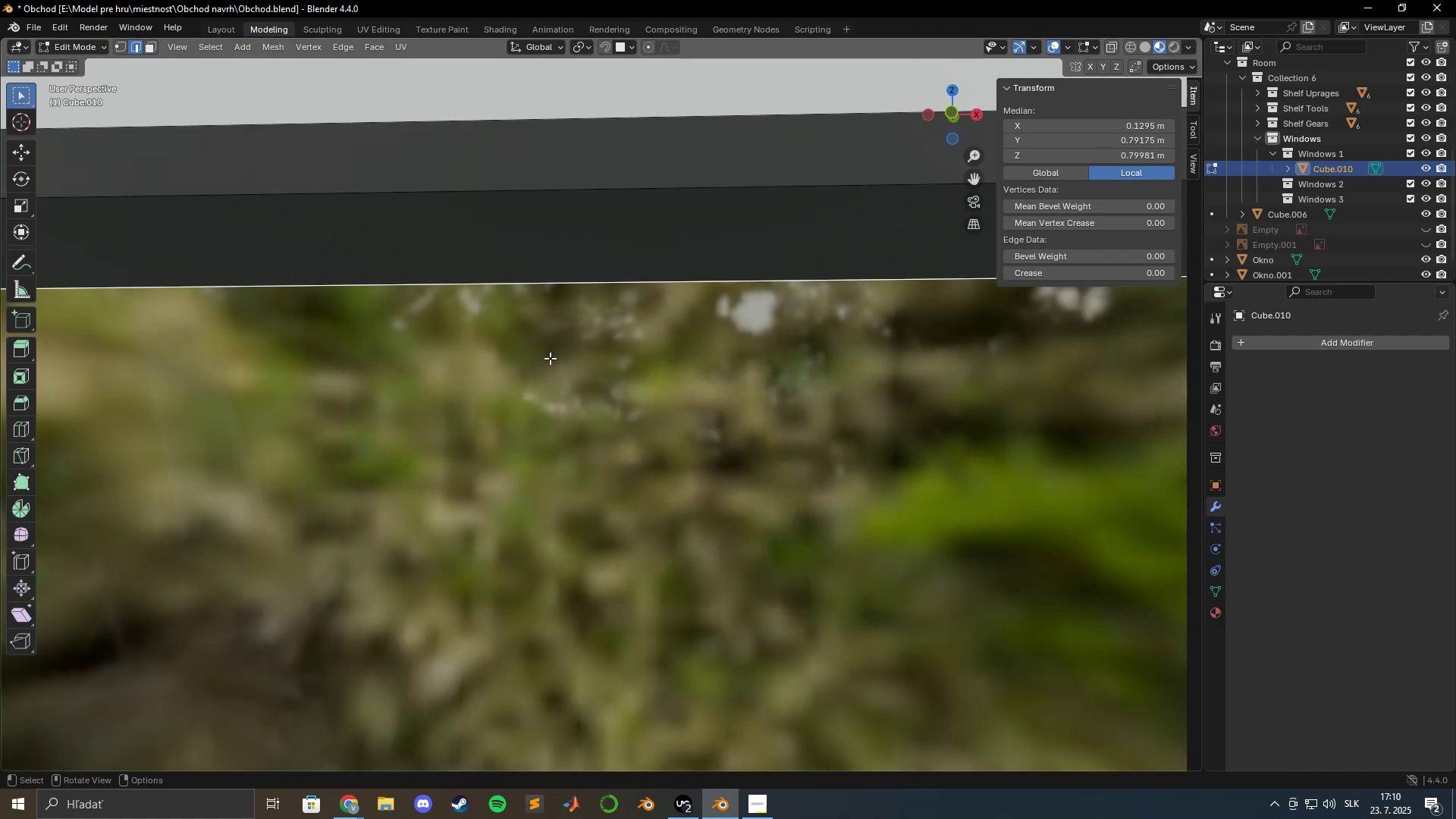 
hold_key(key=ShiftLeft, duration=0.7)
 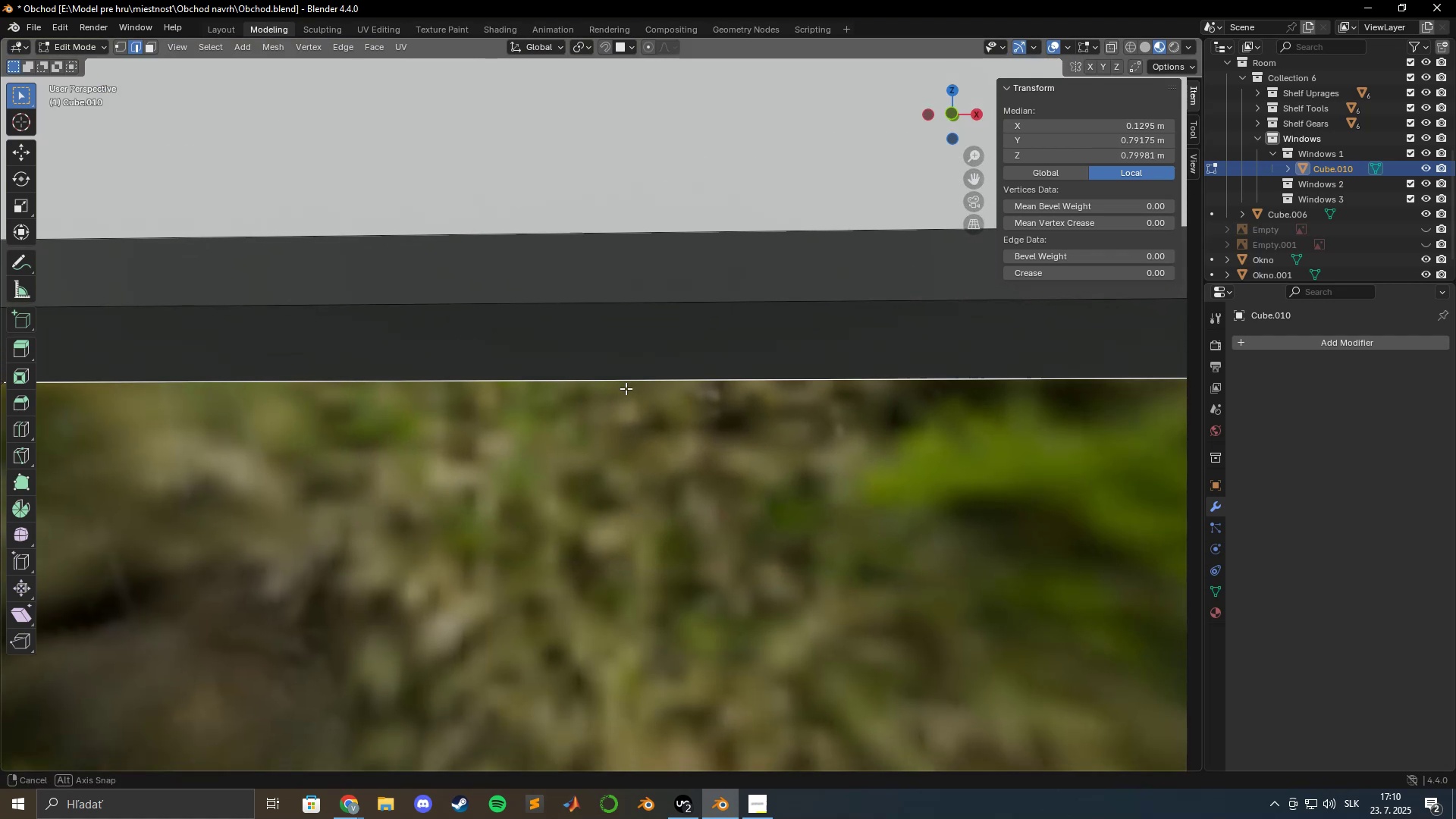 
key(Shift+ShiftLeft)
 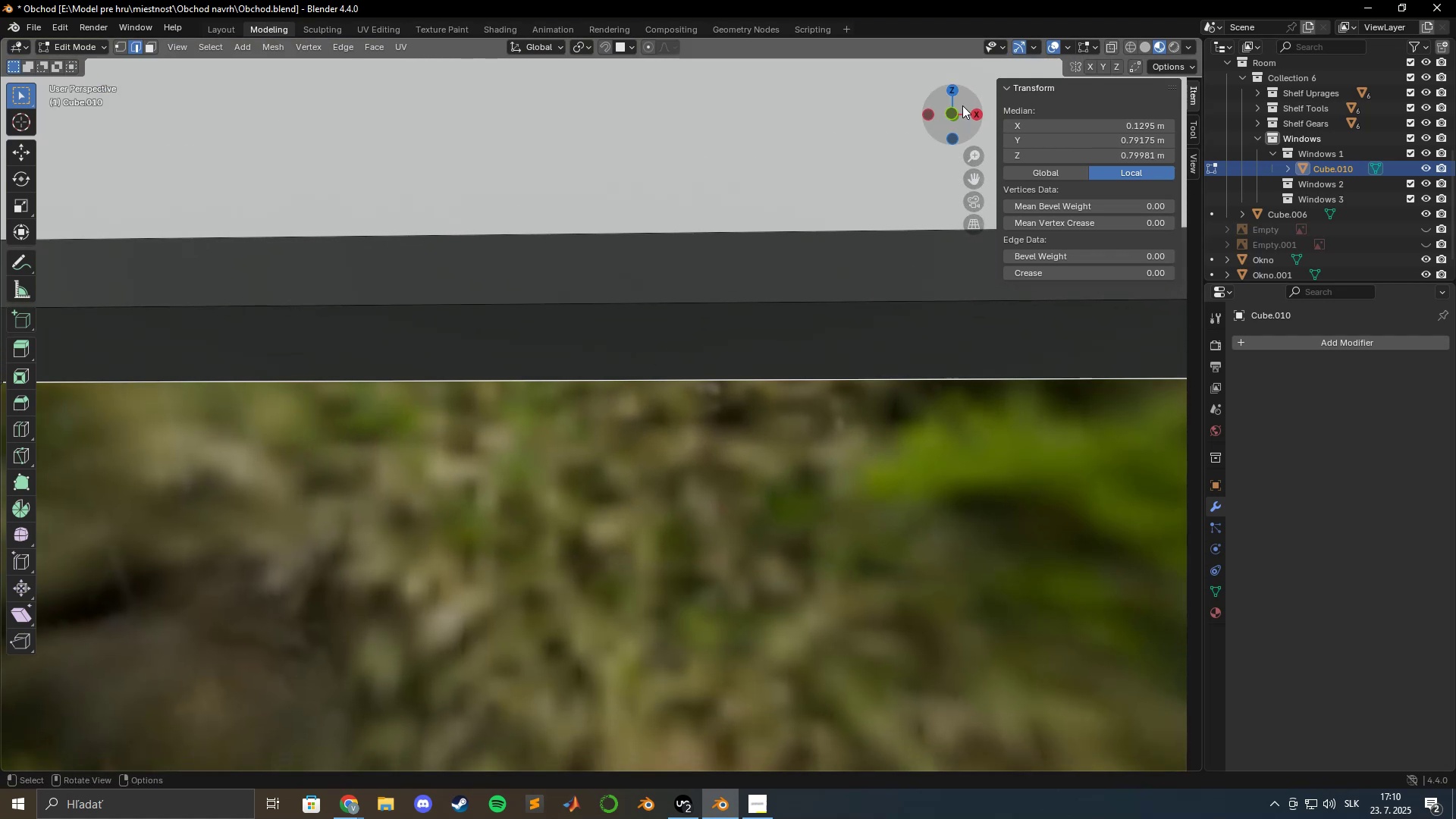 
left_click([945, 111])
 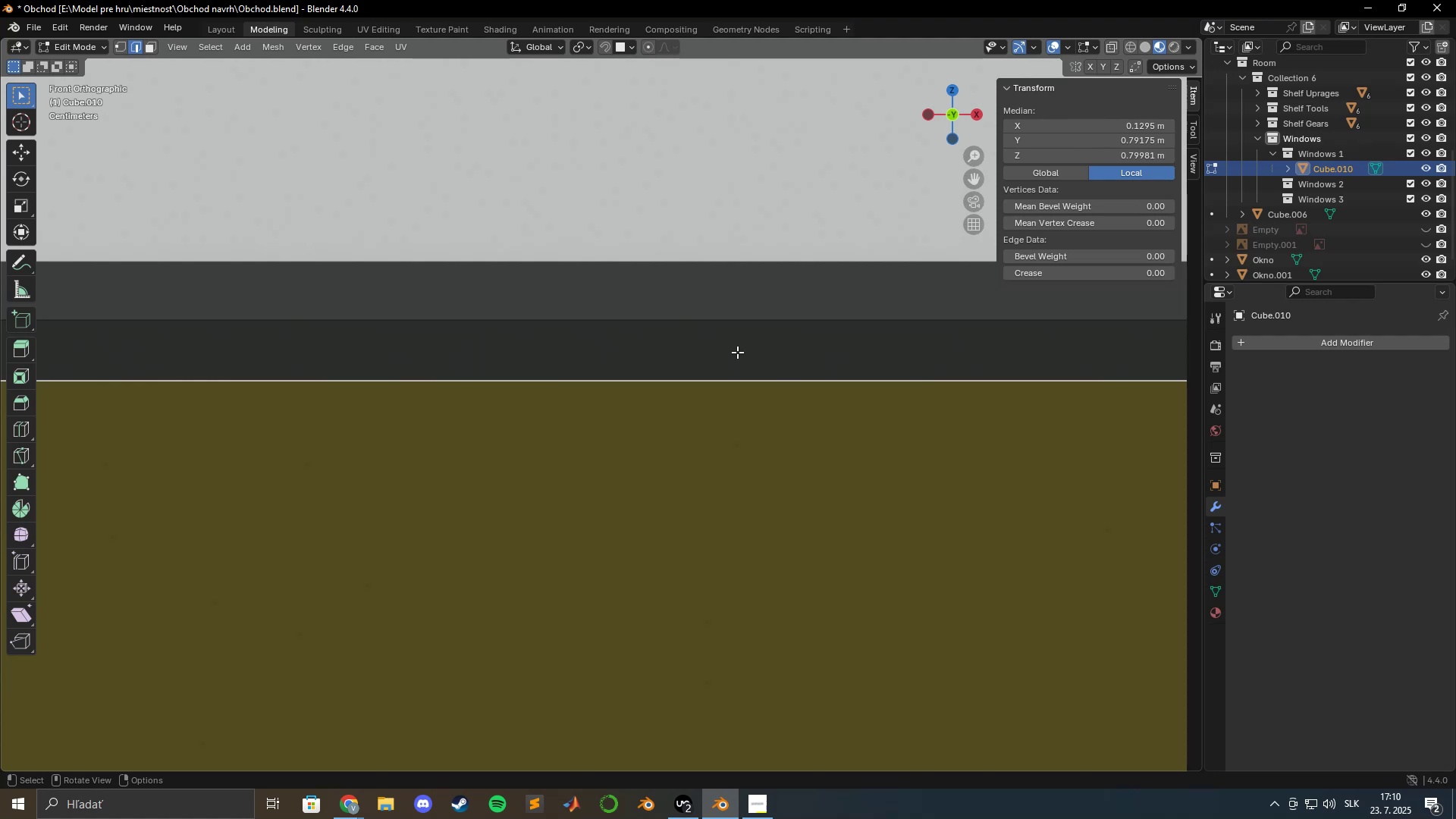 
type(sz)
key(Escape)
type(gz)
 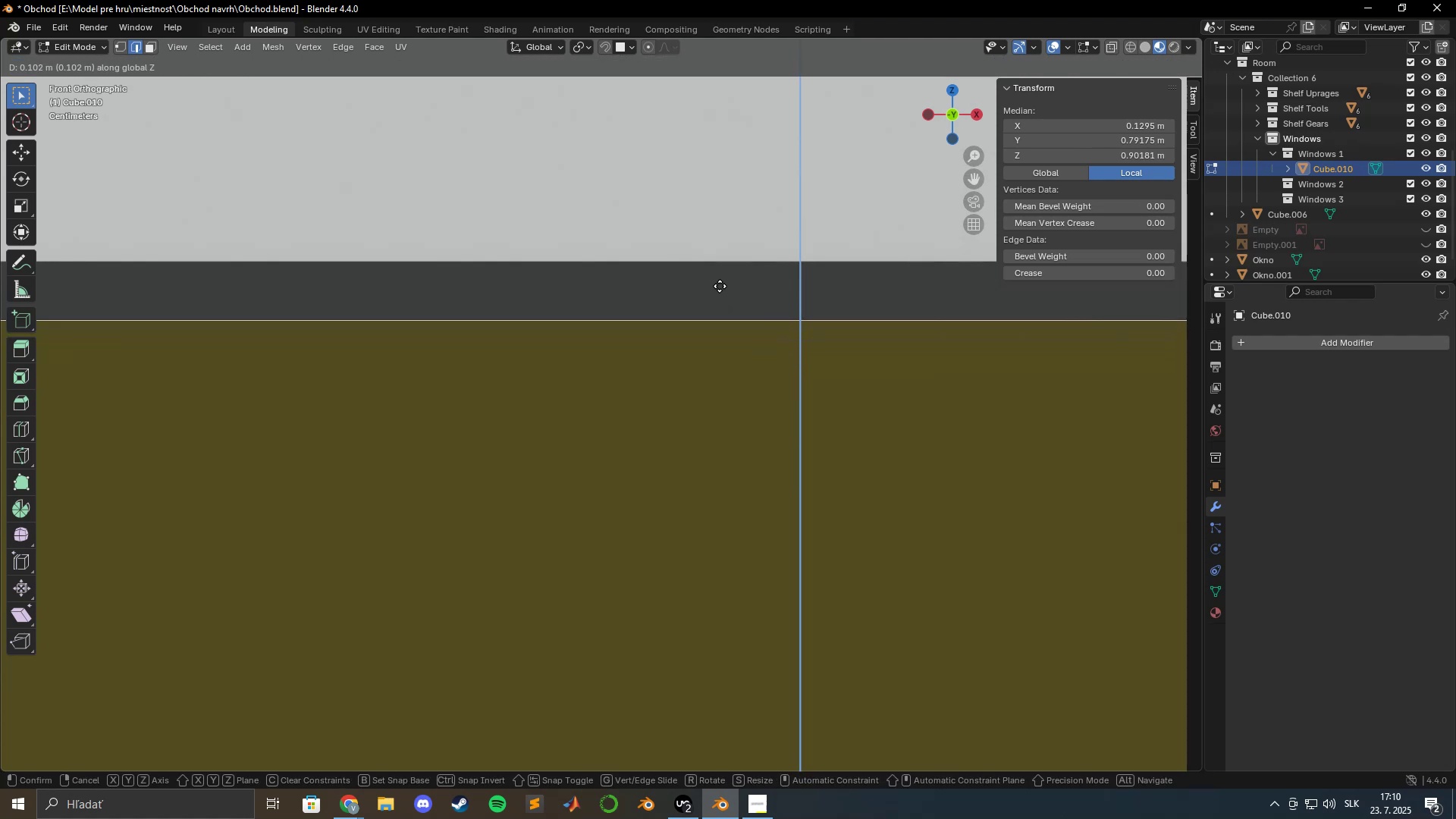 
scroll: coordinate [698, 335], scroll_direction: down, amount: 5.0
 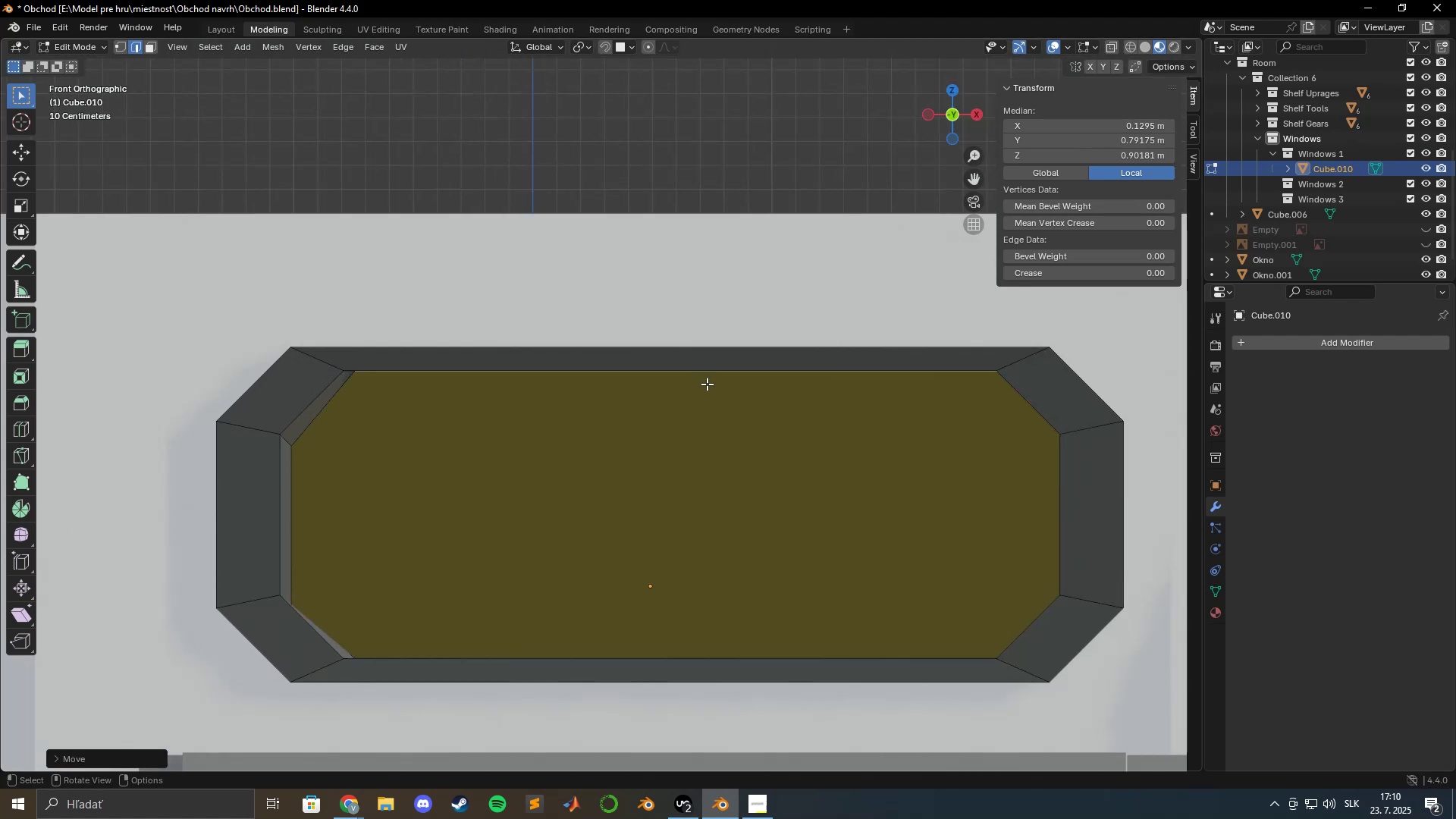 
key(Tab)
 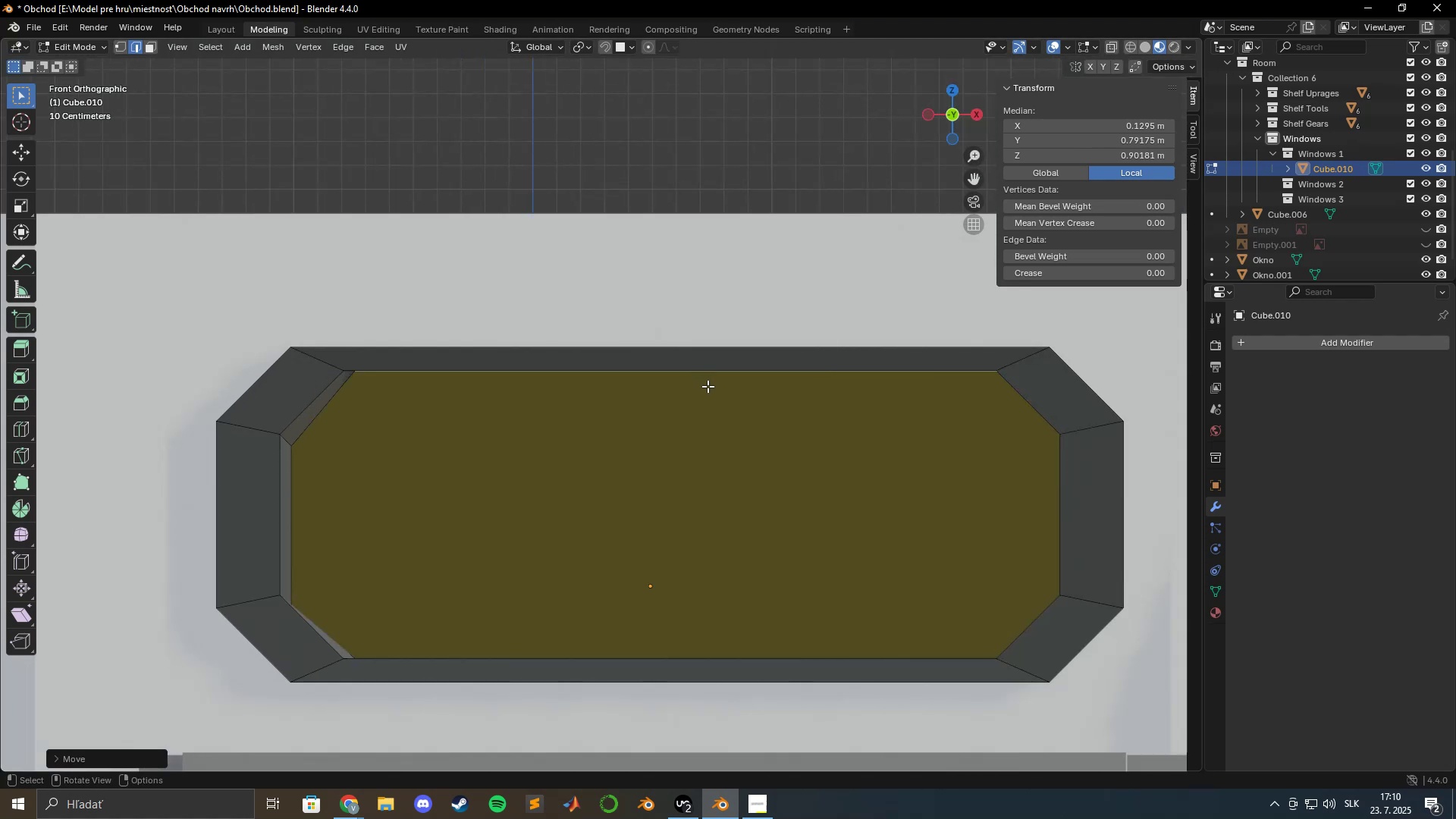 
key(Q)
 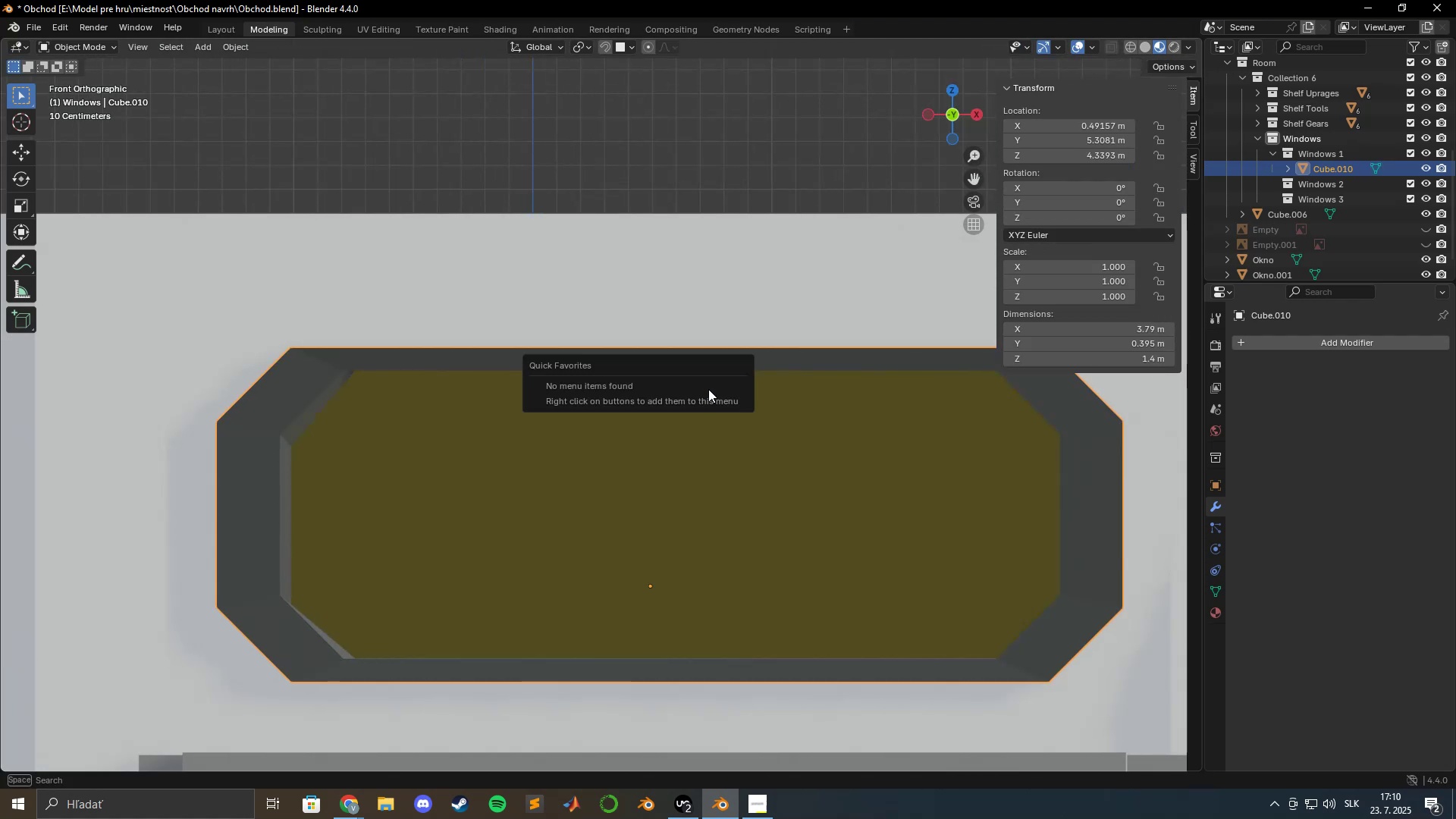 
key(Tab)
 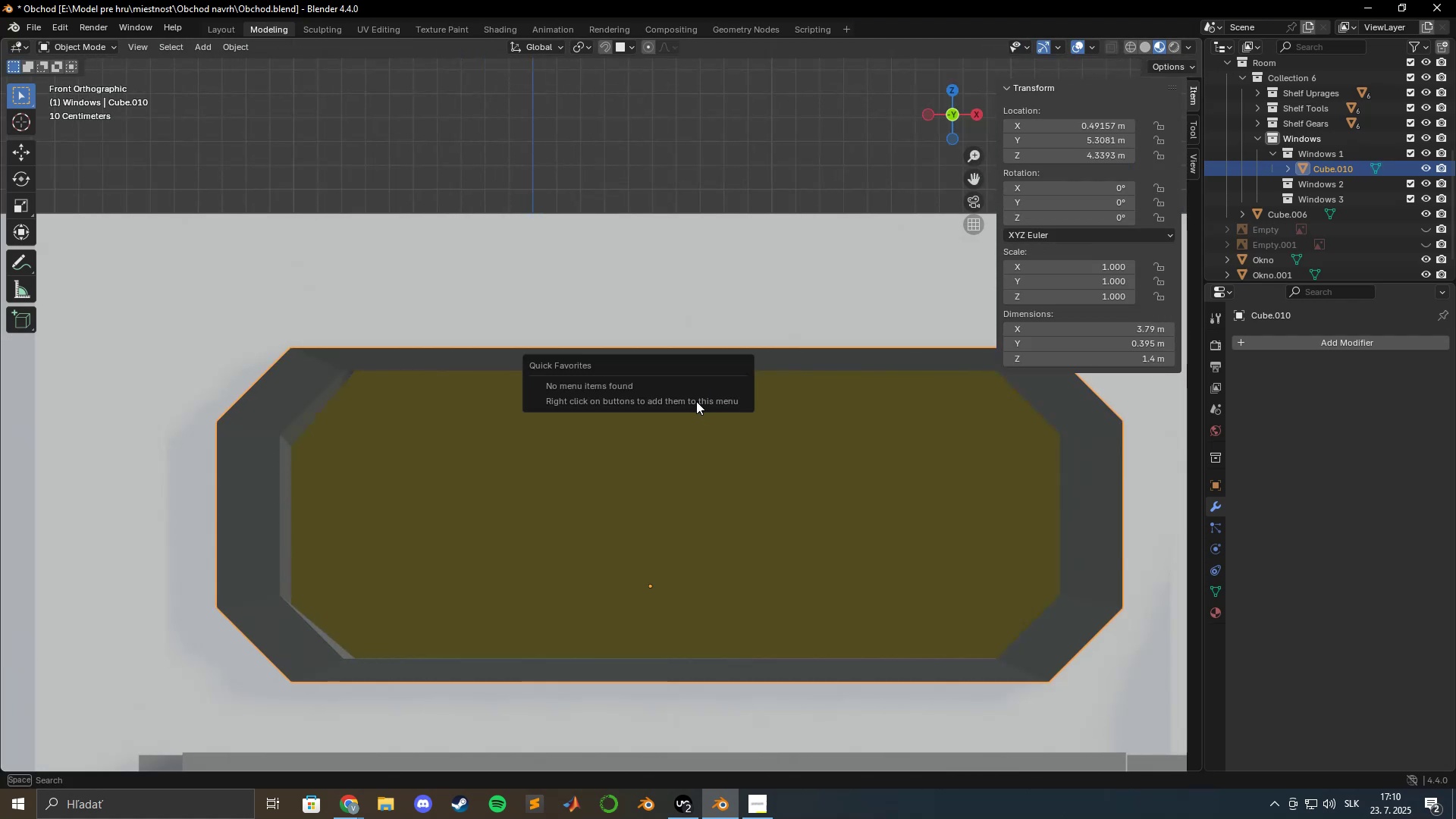 
key(Tab)
 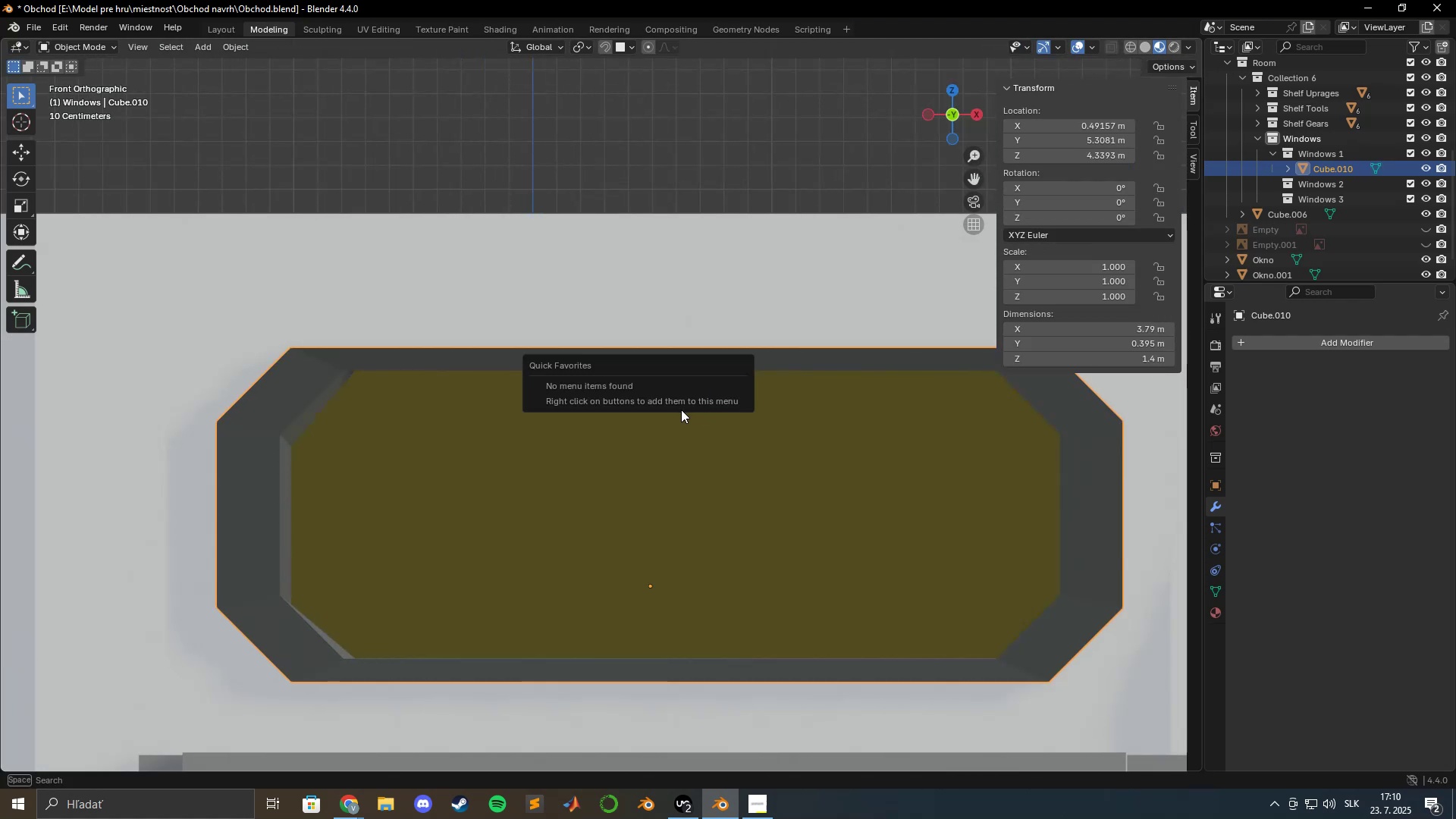 
key(Escape)
 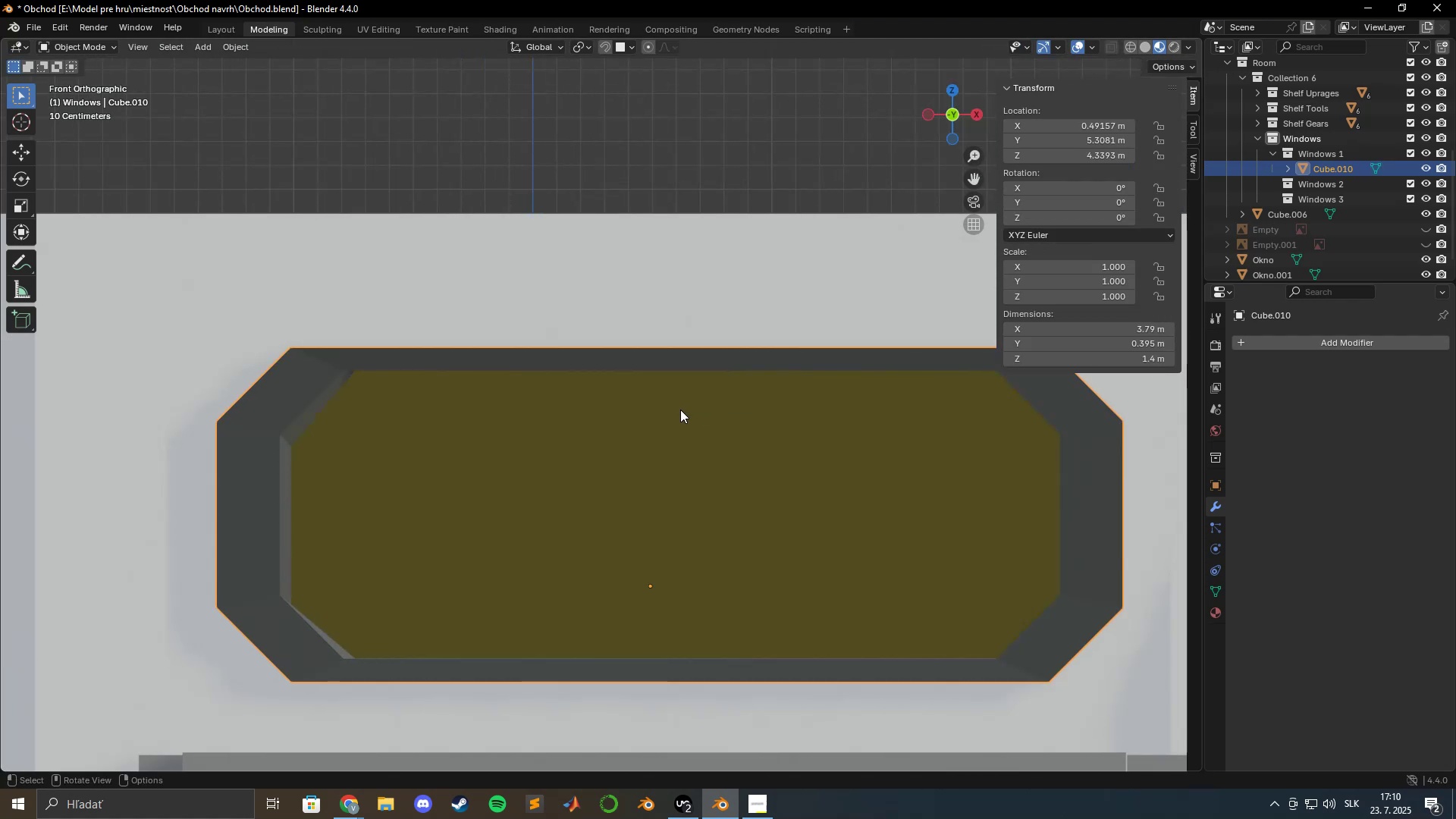 
key(Tab)
 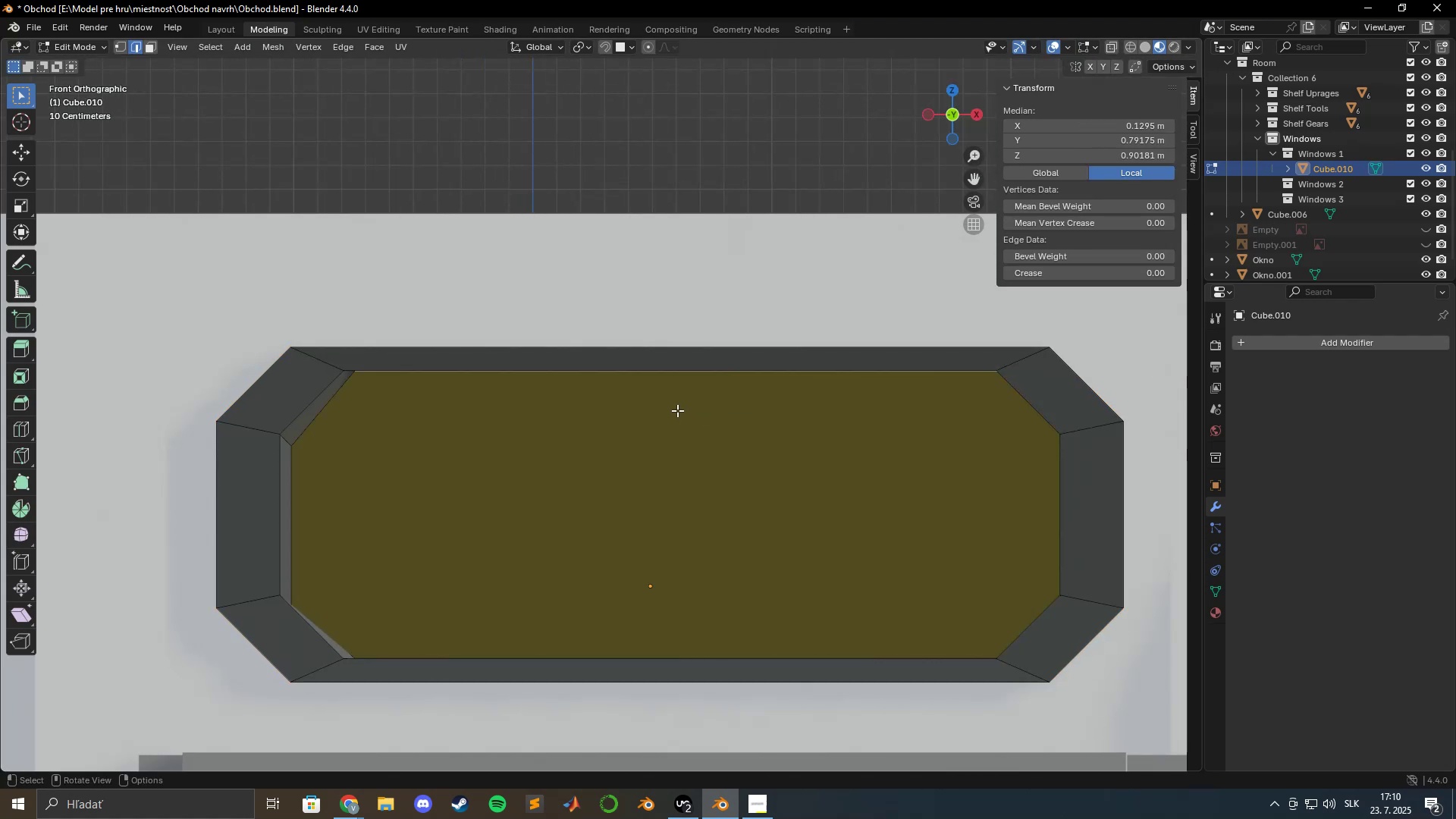 
key(Tab)
 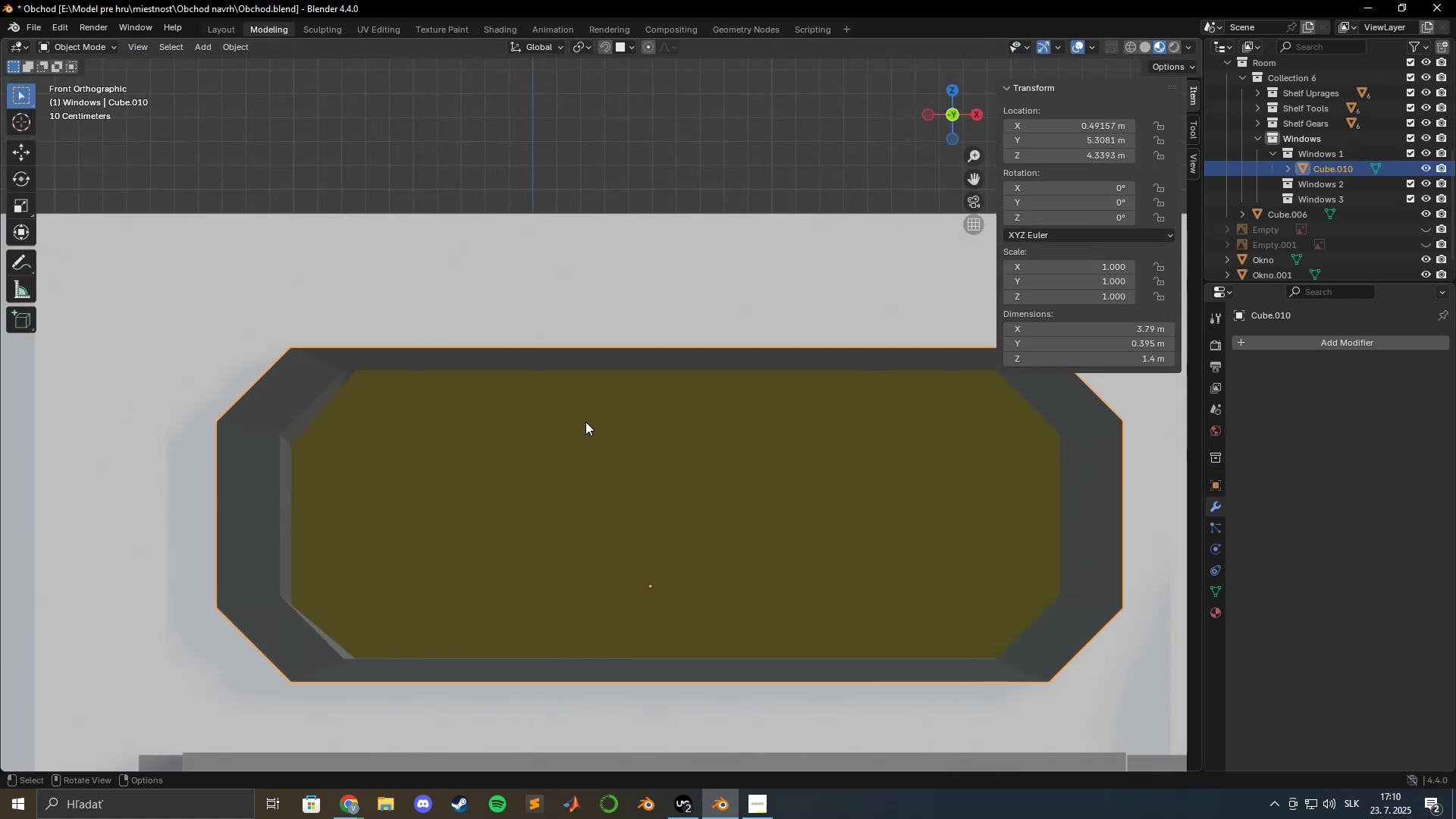 
key(Tab)
 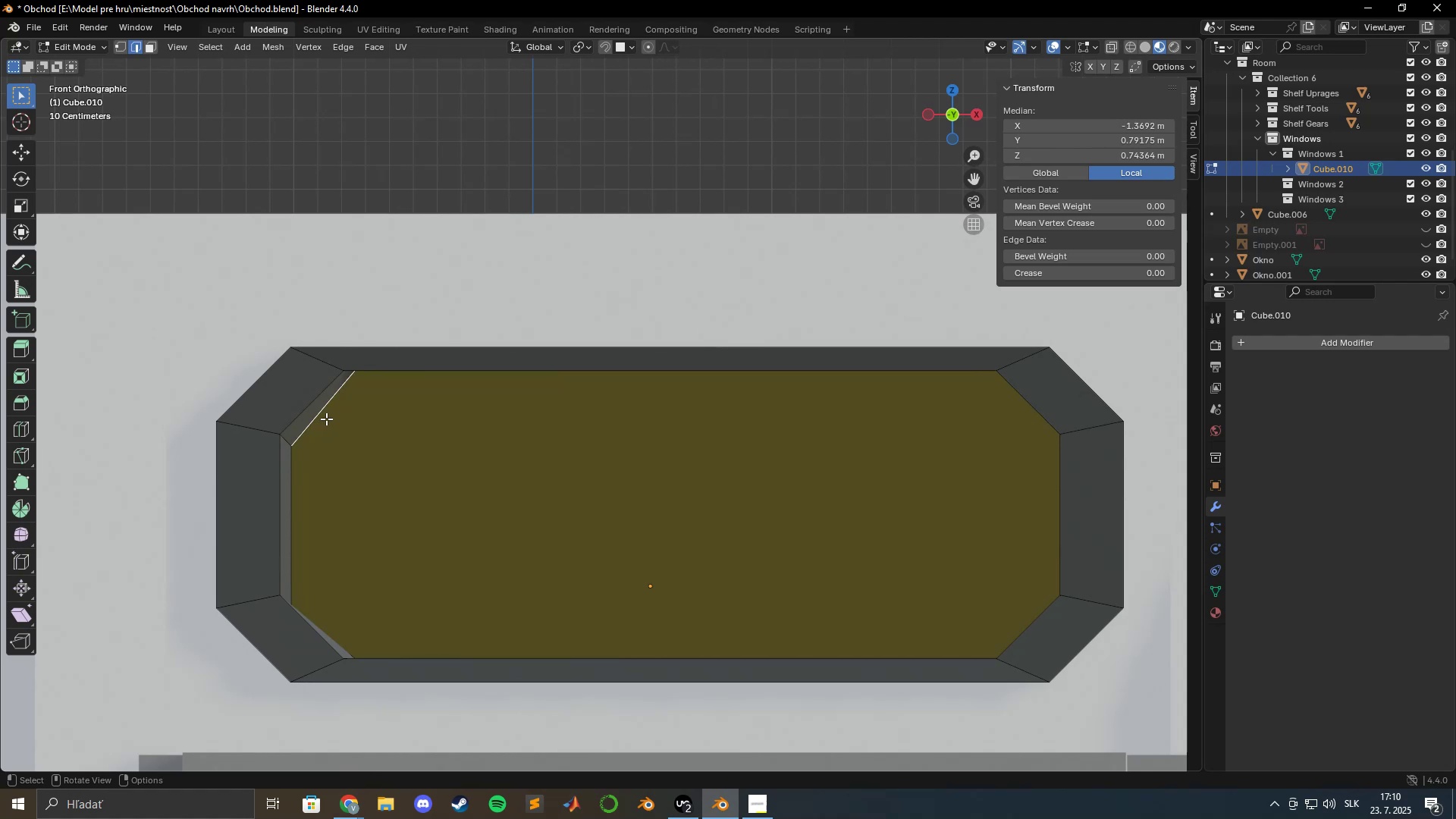 
hold_key(key=ShiftLeft, duration=1.39)
 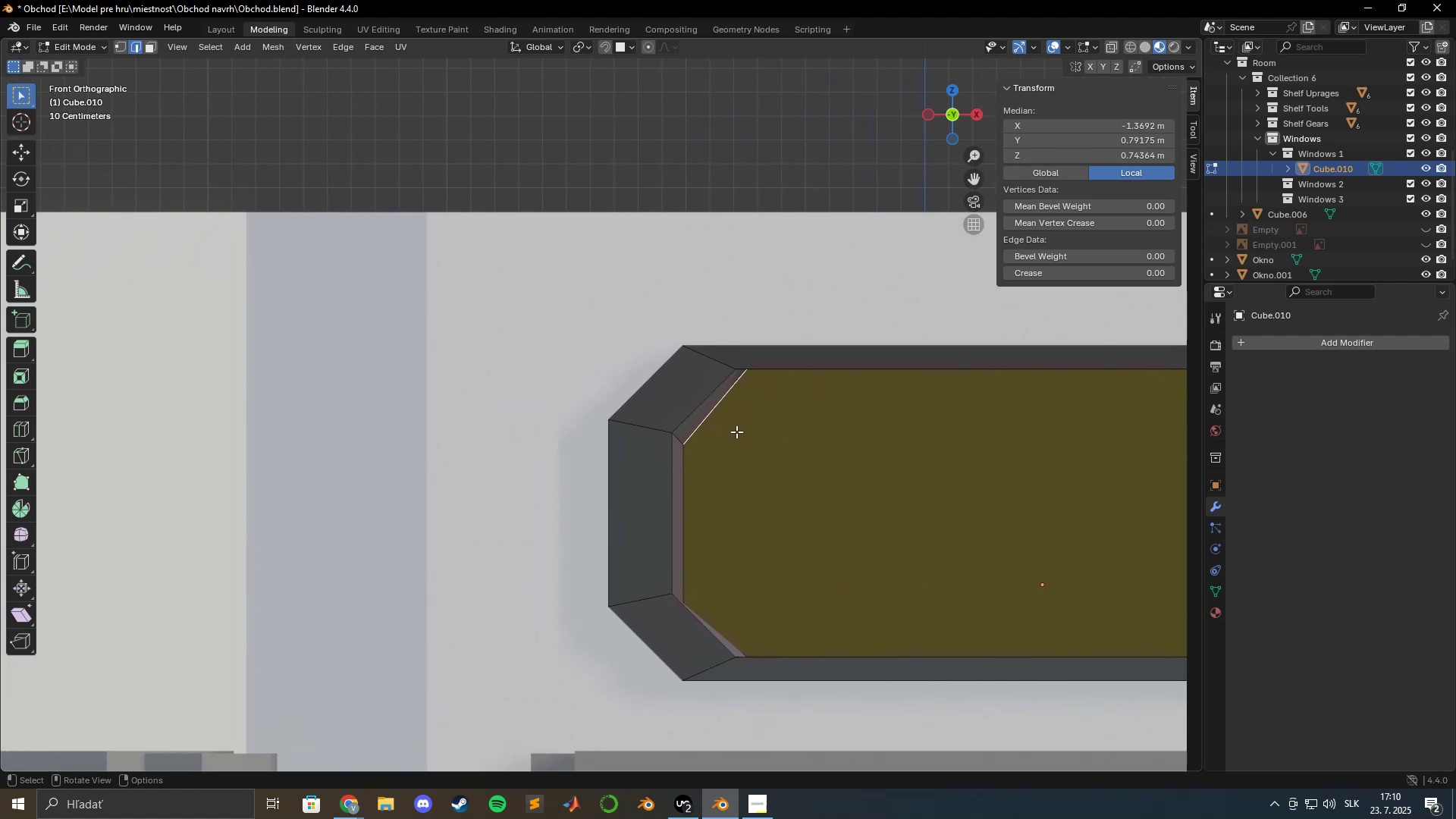 
scroll: coordinate [750, 437], scroll_direction: up, amount: 5.0
 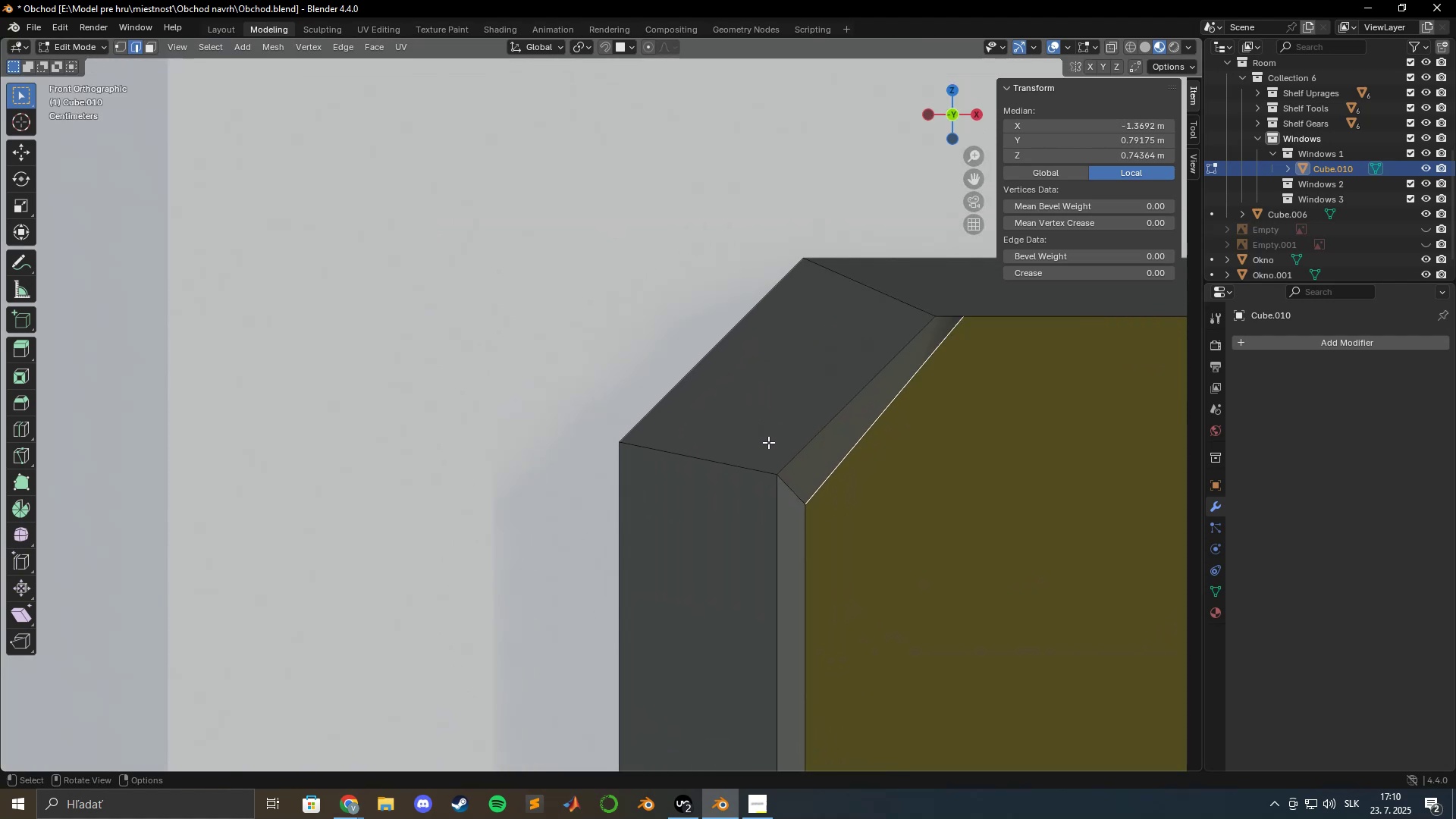 
hold_key(key=ShiftLeft, duration=0.5)
 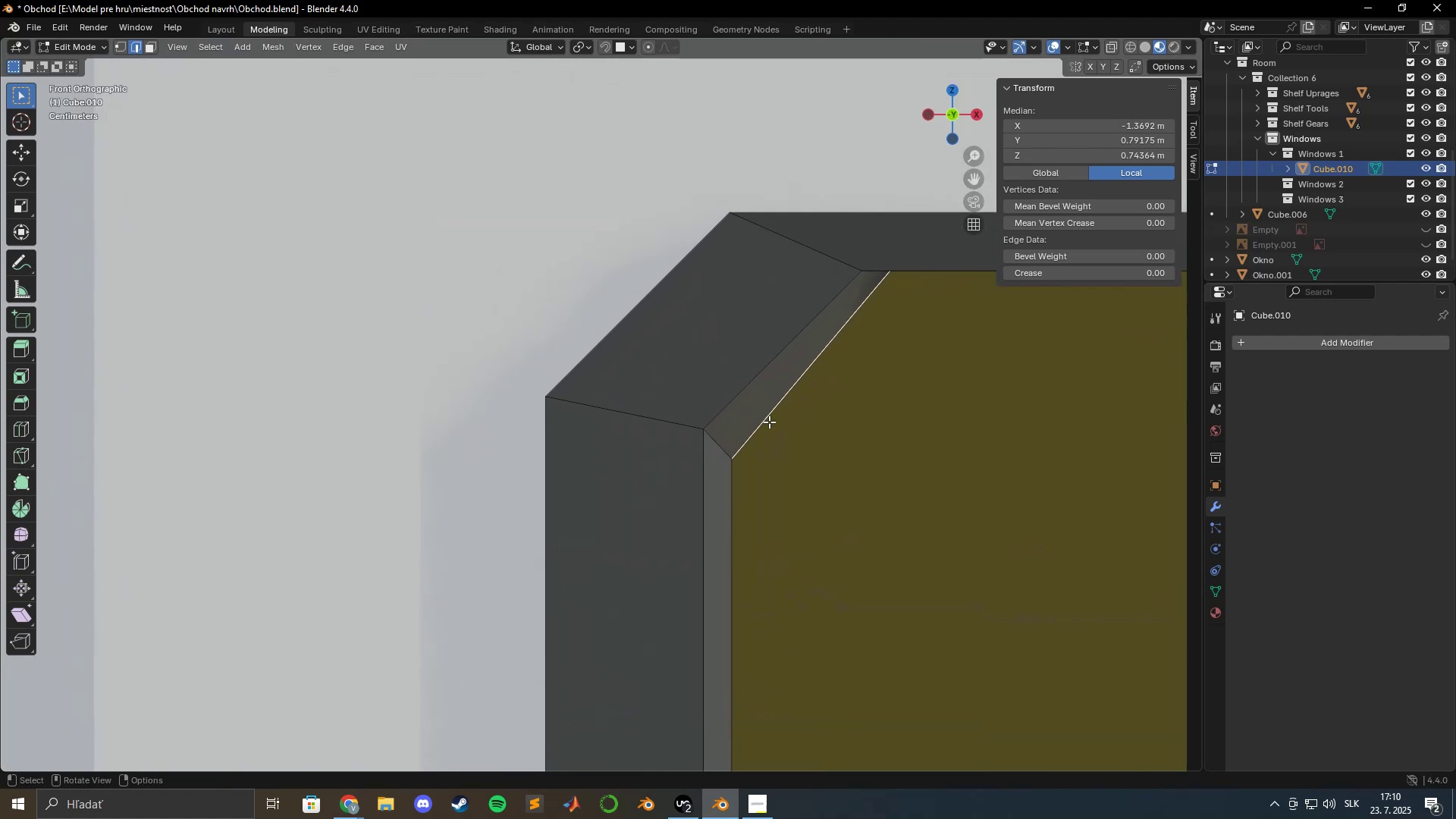 
key(G)
 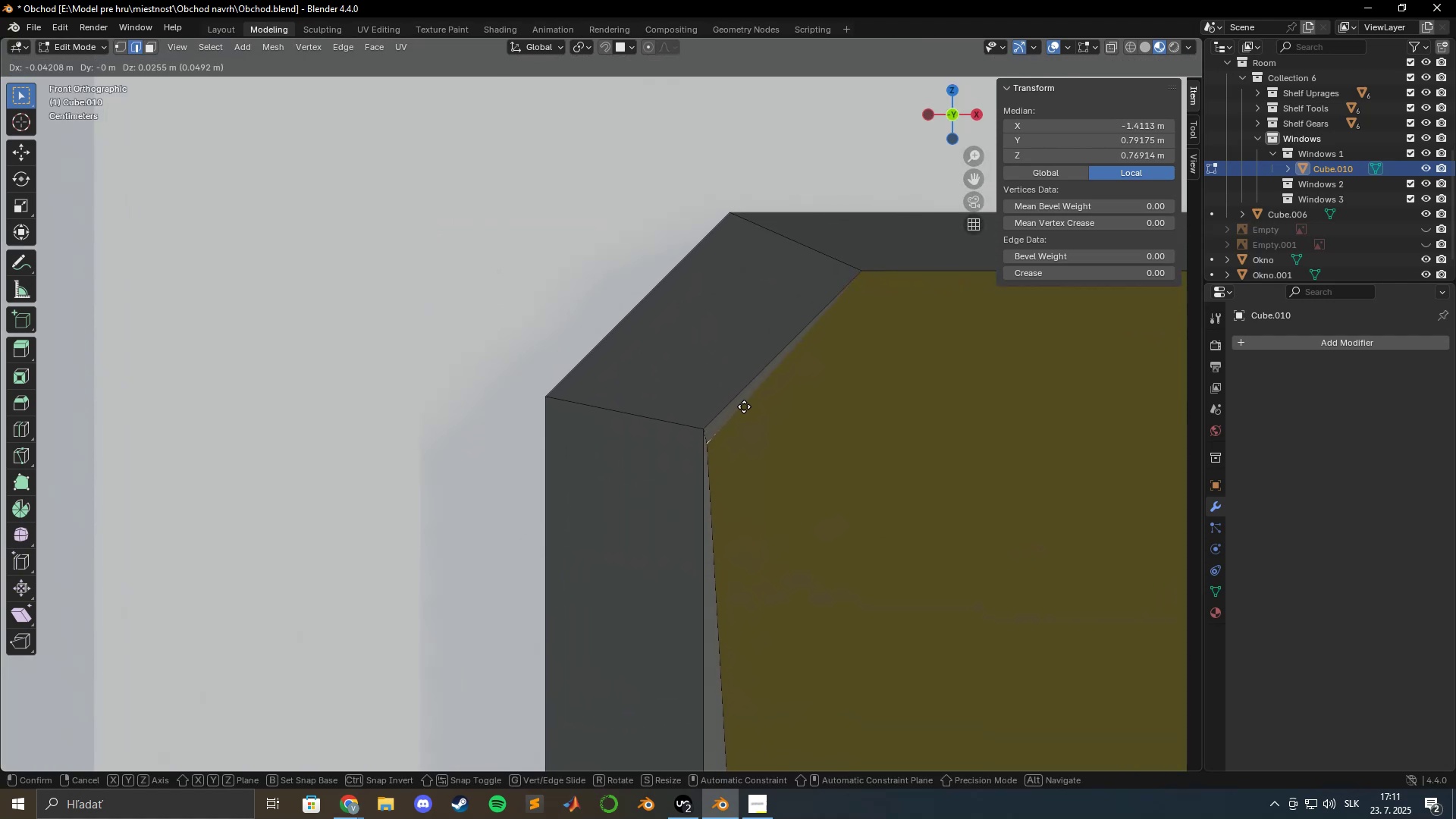 
wait(9.49)
 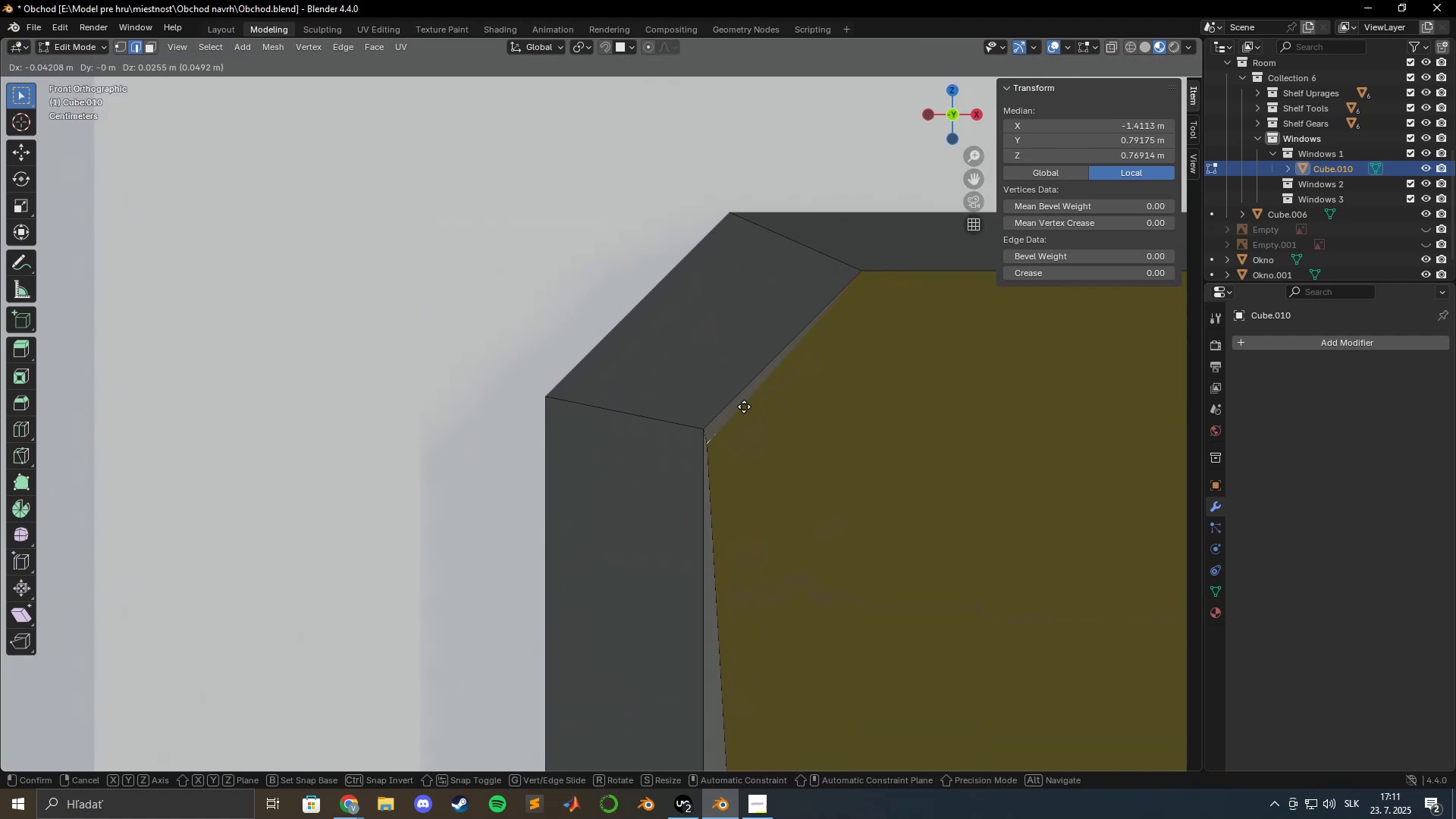 
left_click([735, 397])
 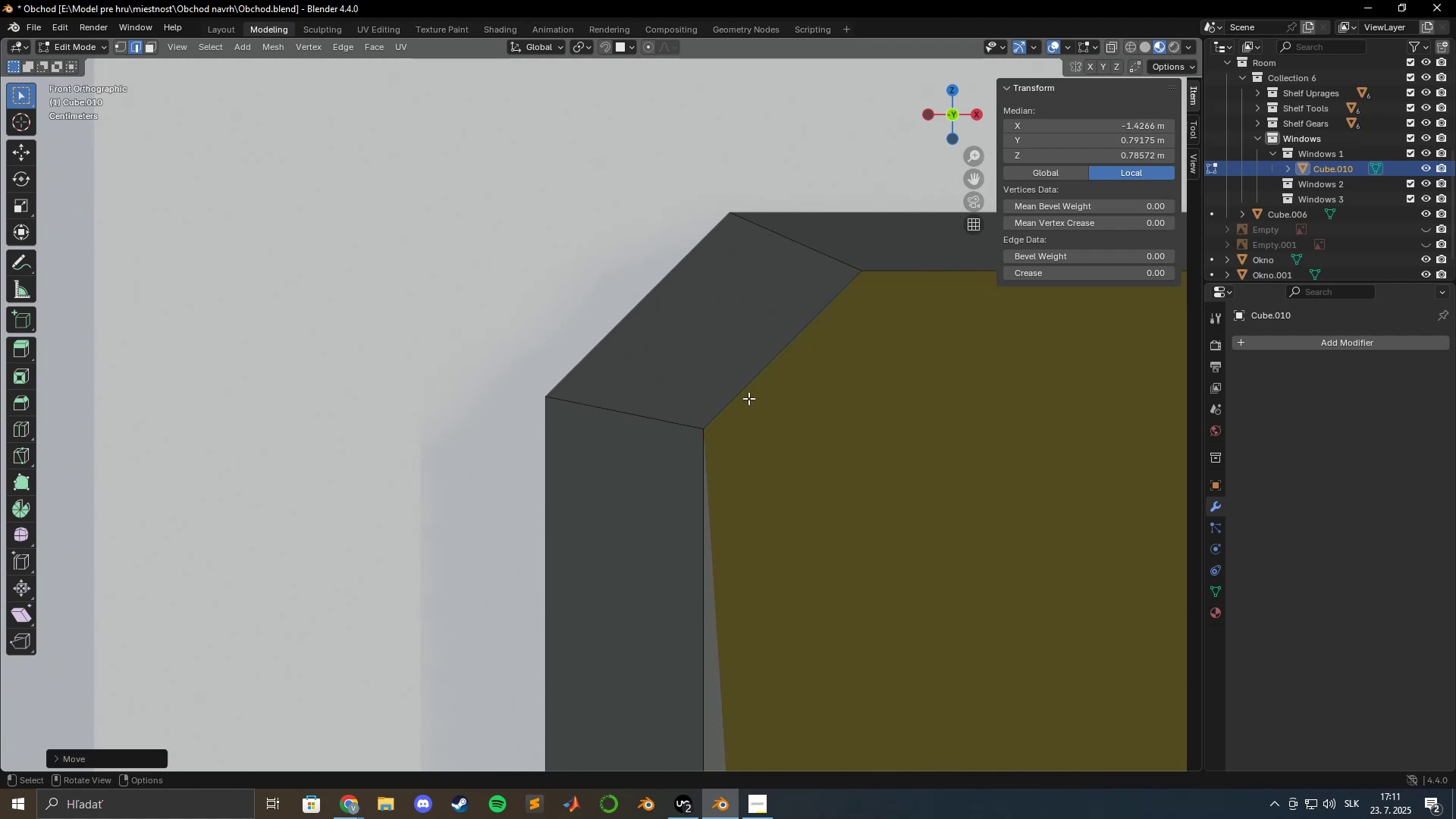 
hold_key(key=ShiftLeft, duration=0.83)
 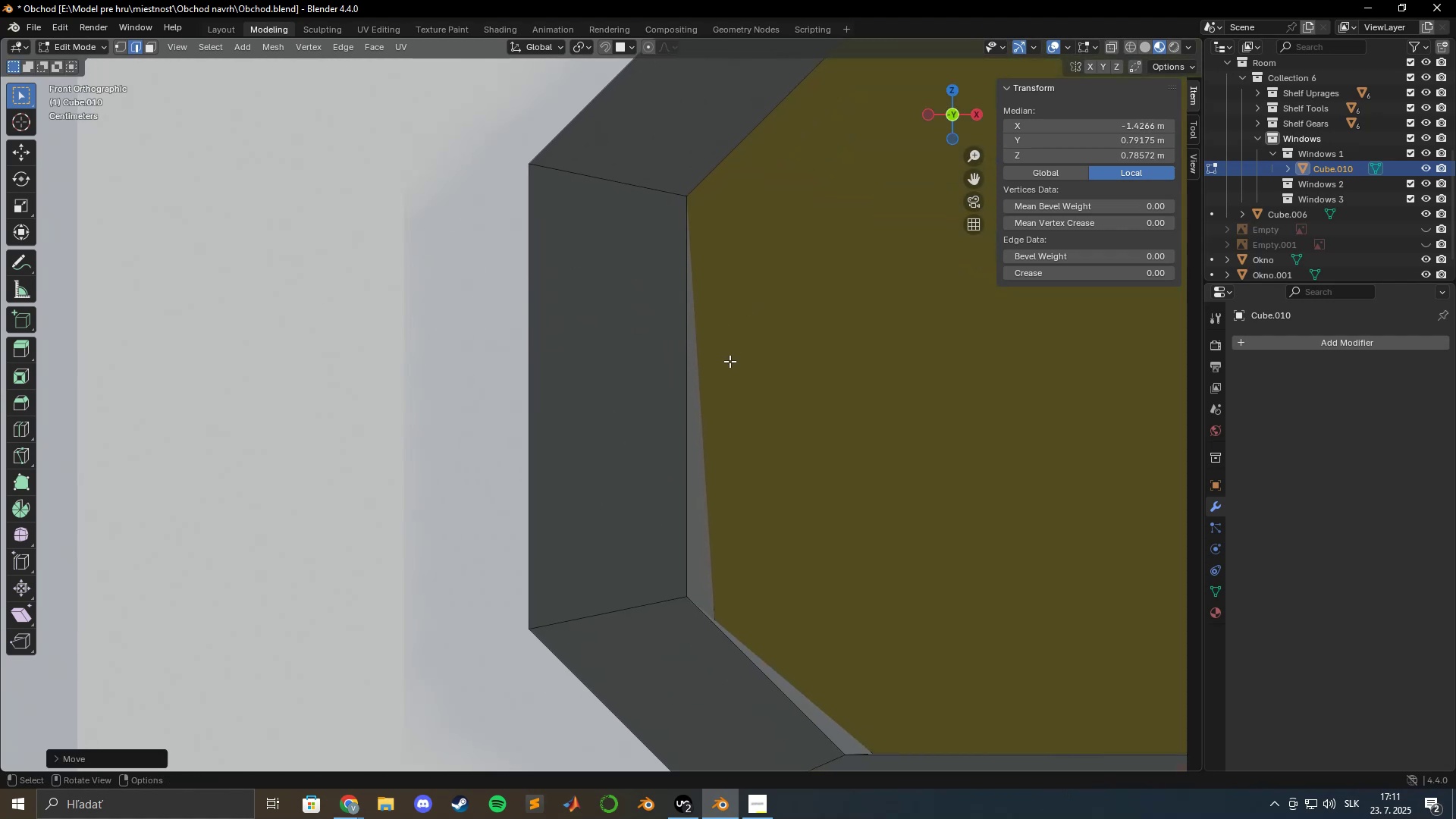 
key(Tab)
 